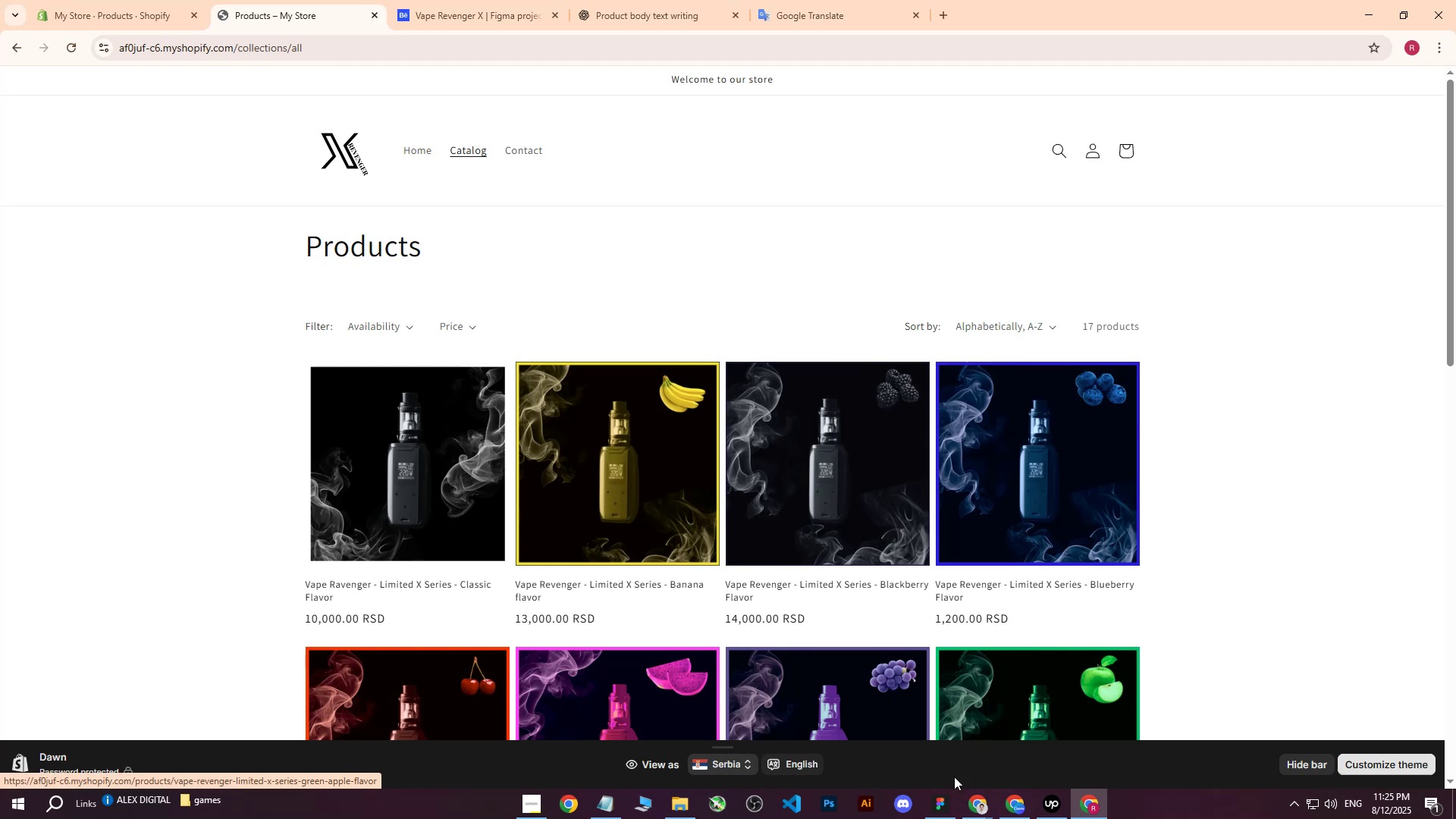 
left_click([1016, 809])
 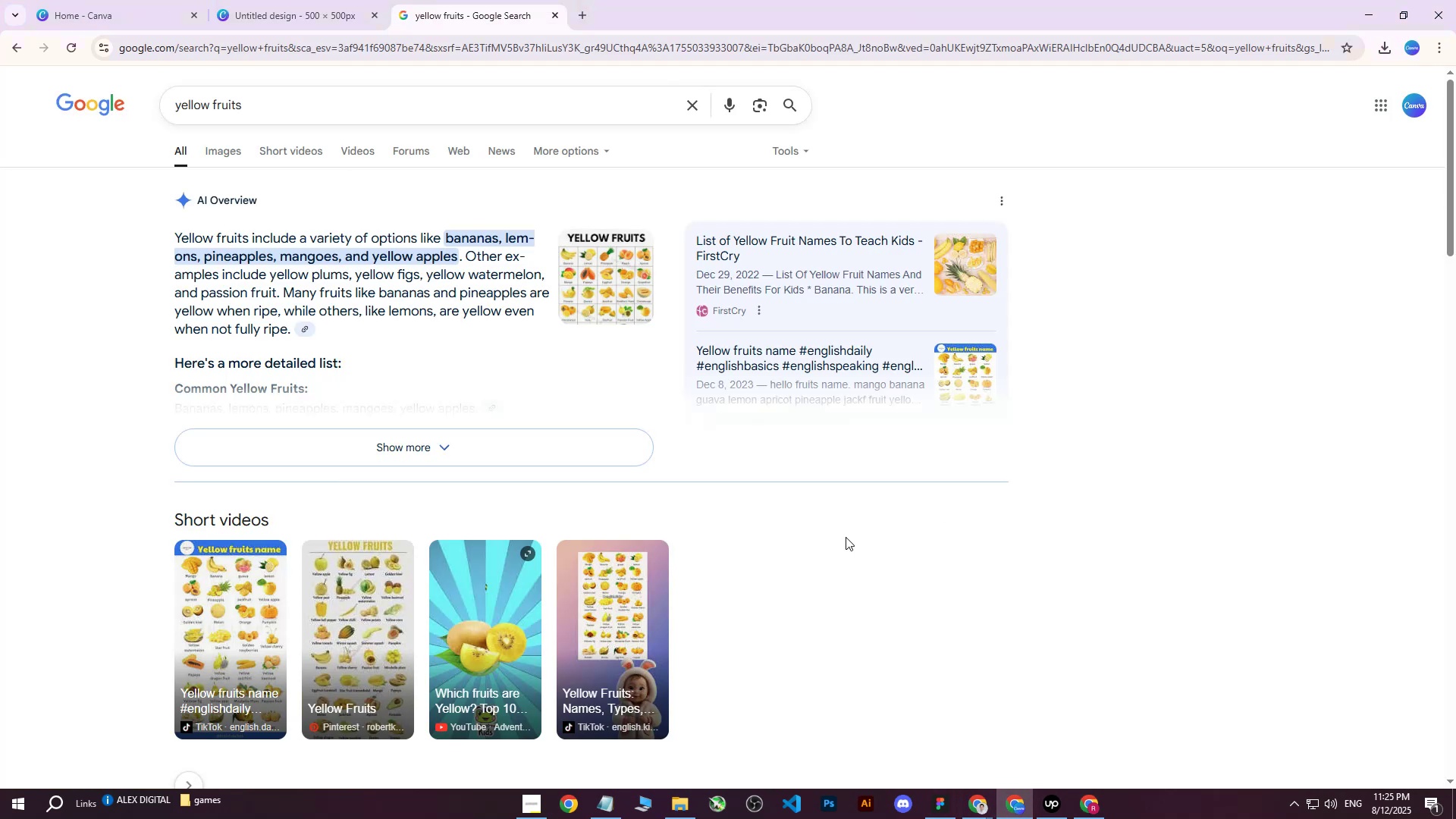 
scroll: coordinate [478, 437], scroll_direction: up, amount: 4.0
 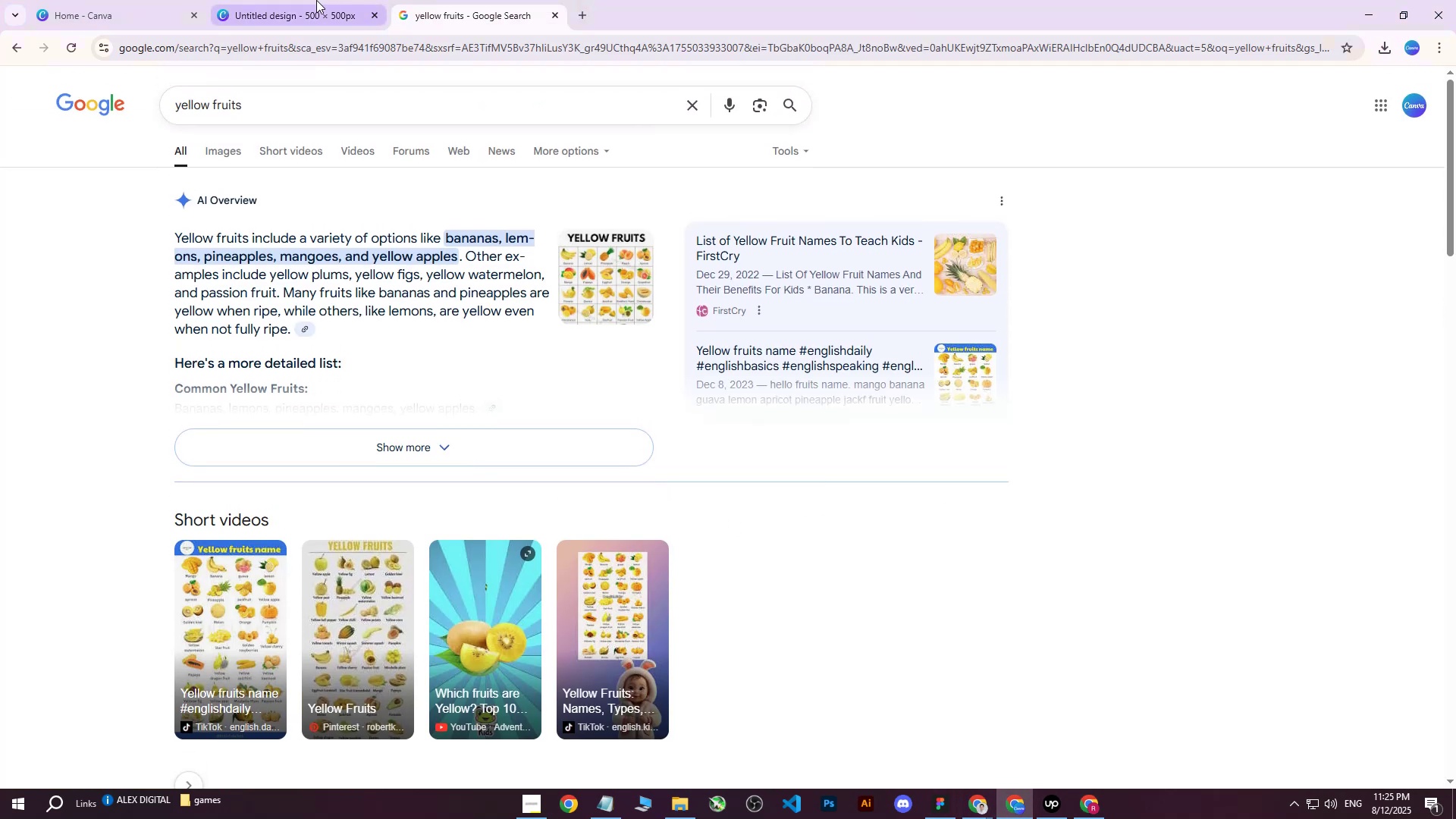 
left_click([316, 0])
 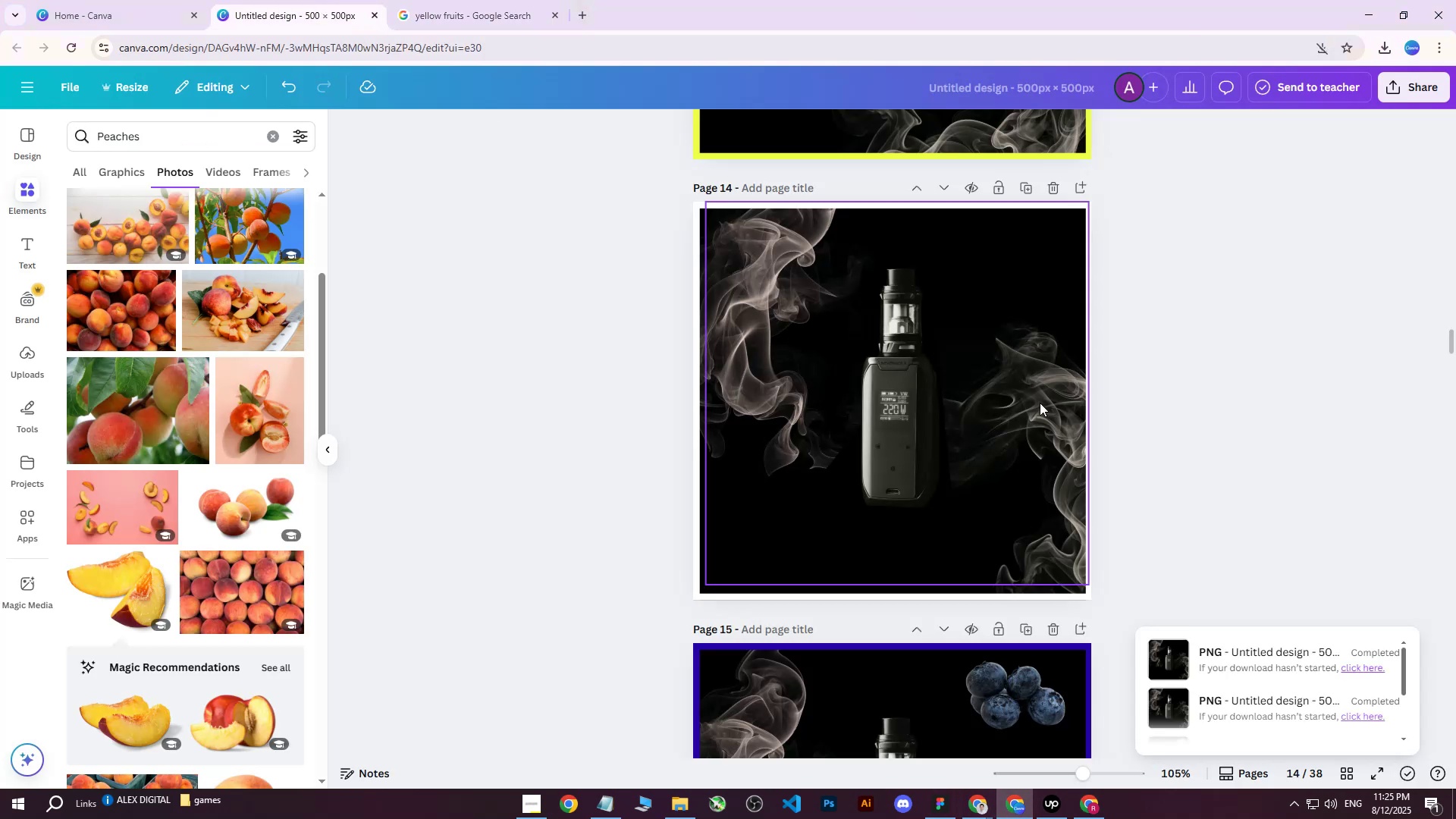 
scroll: coordinate [1068, 449], scroll_direction: up, amount: 47.0
 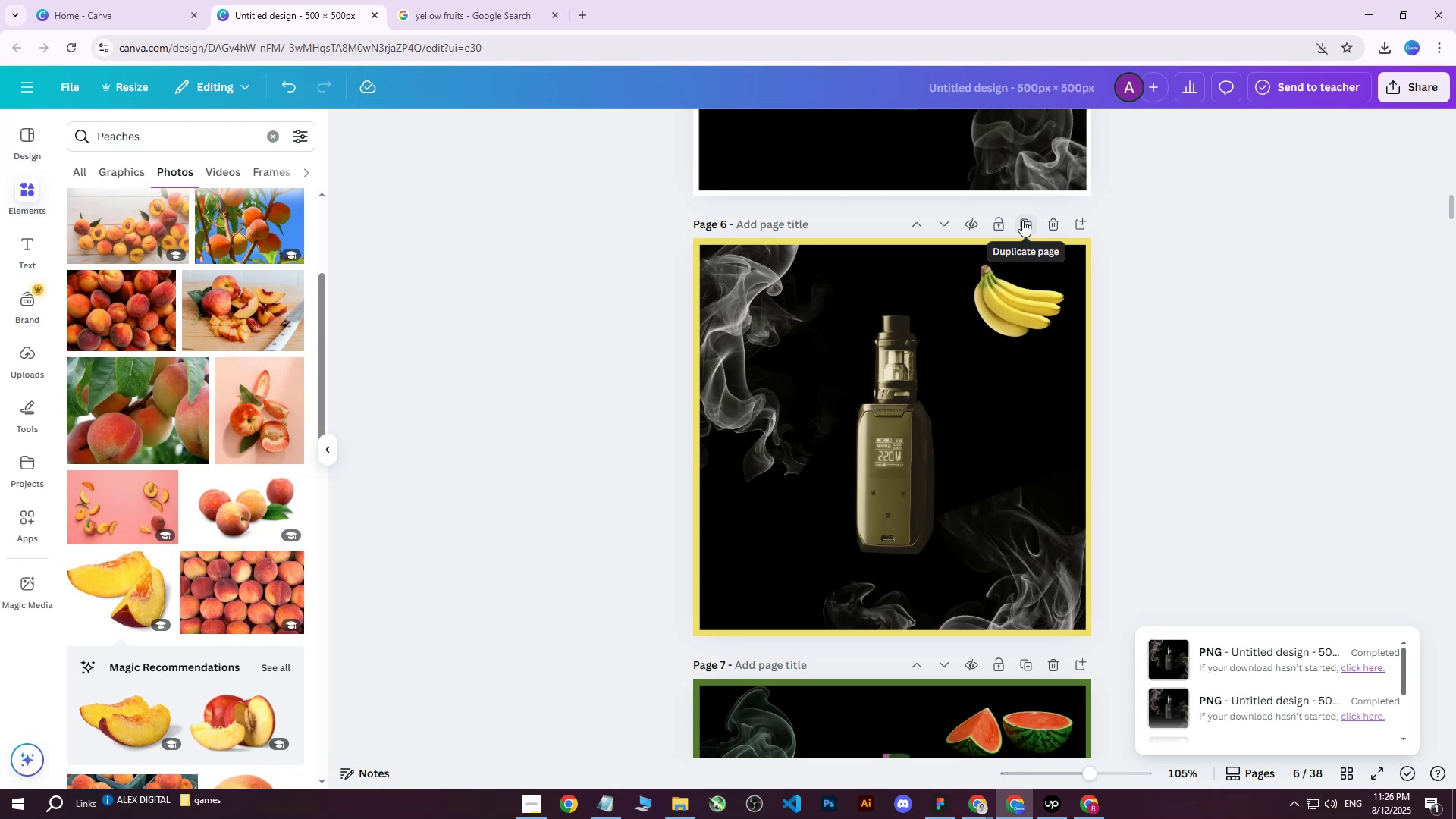 
left_click([1022, 220])
 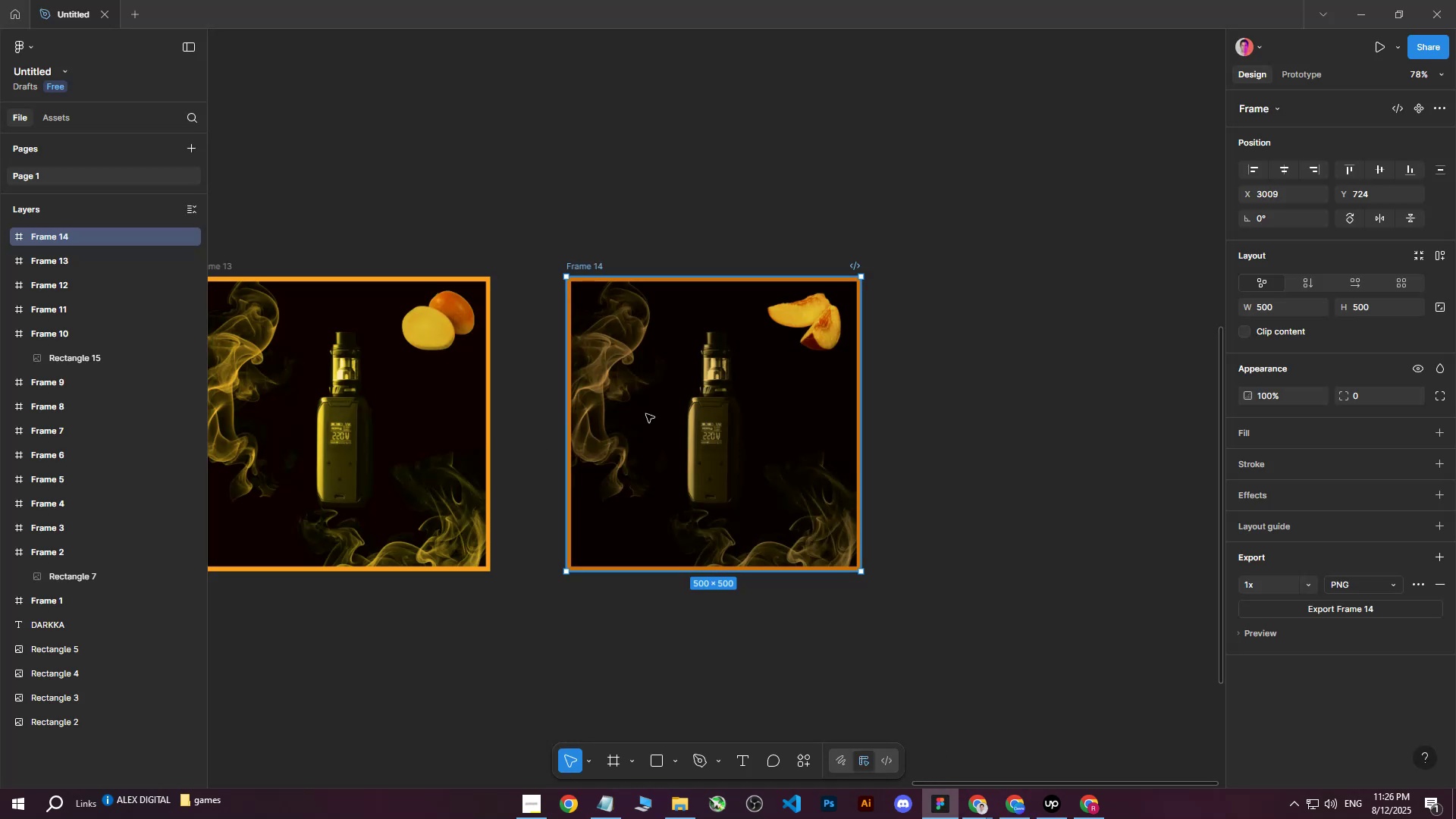 
hold_key(key=ControlLeft, duration=0.46)
scroll: coordinate [661, 419], scroll_direction: up, amount: 2.0
 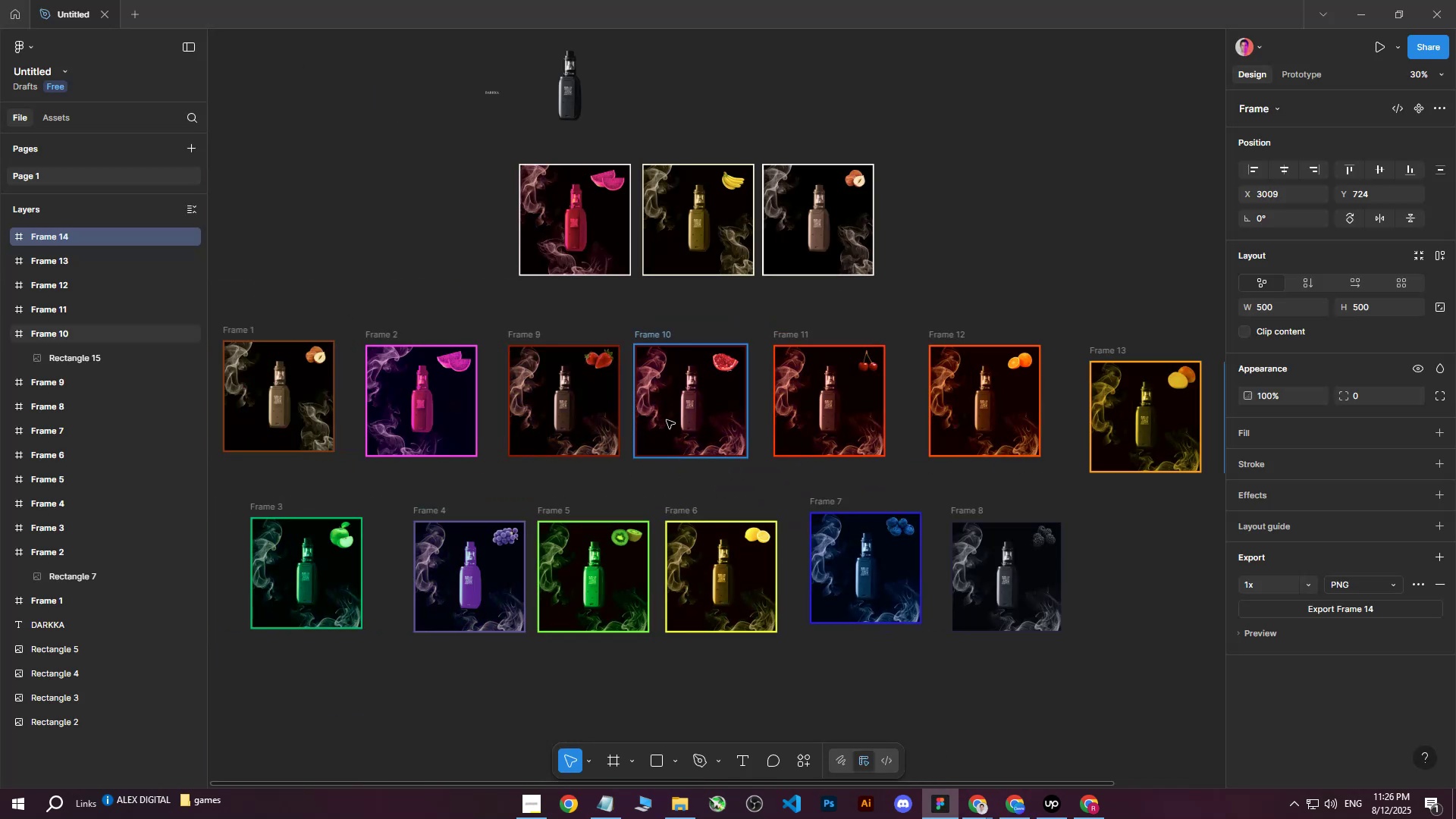 
hold_key(key=ShiftLeft, duration=0.68)
 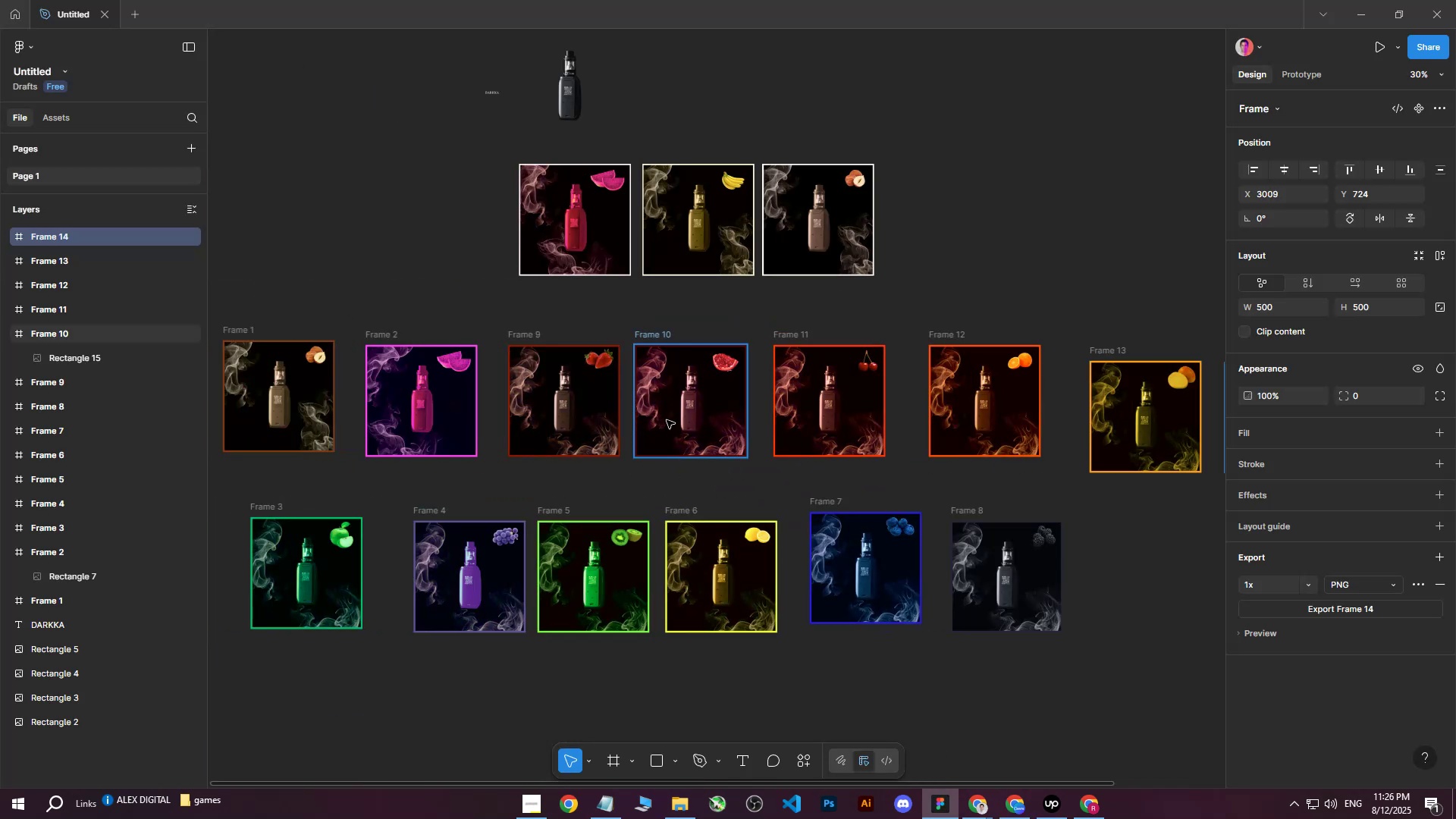 
hold_key(key=ControlLeft, duration=1.53)
scroll: coordinate [667, 420], scroll_direction: down, amount: 5.0
 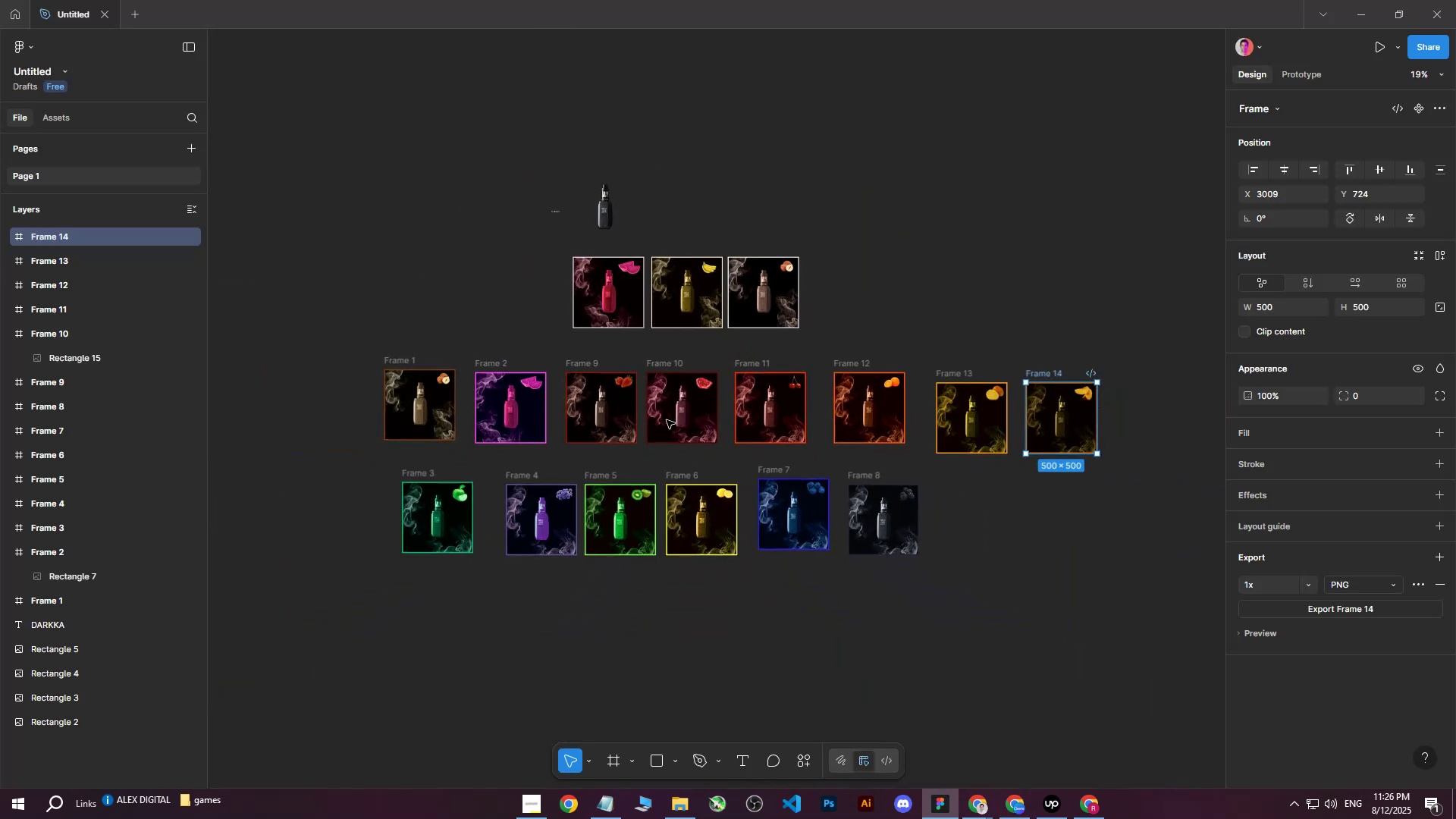 
hold_key(key=ControlLeft, duration=1.52)
scroll: coordinate [947, 555], scroll_direction: up, amount: 6.0
 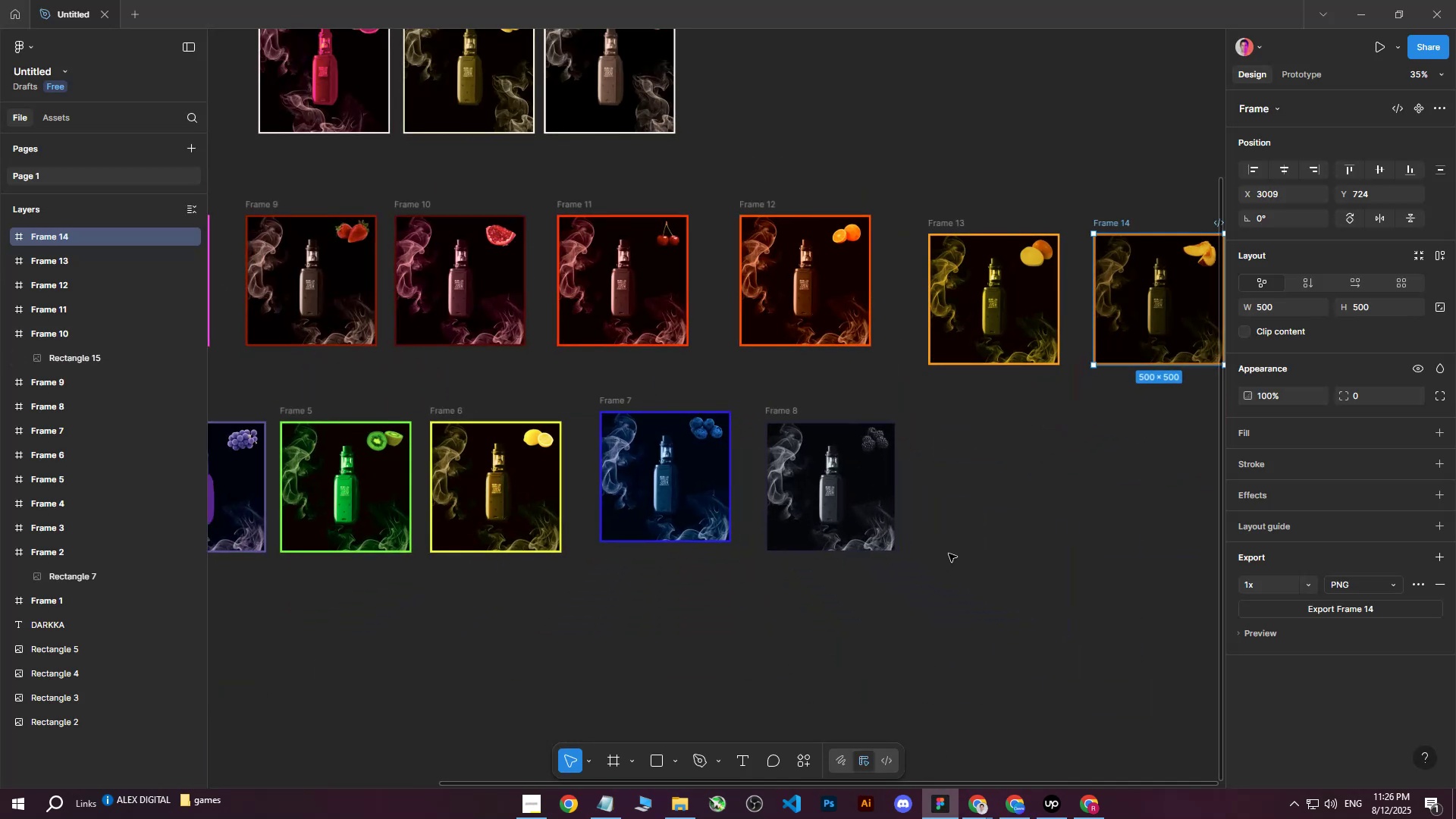 
hold_key(key=ControlLeft, duration=1.52)
scroll: coordinate [950, 554], scroll_direction: up, amount: 3.0
 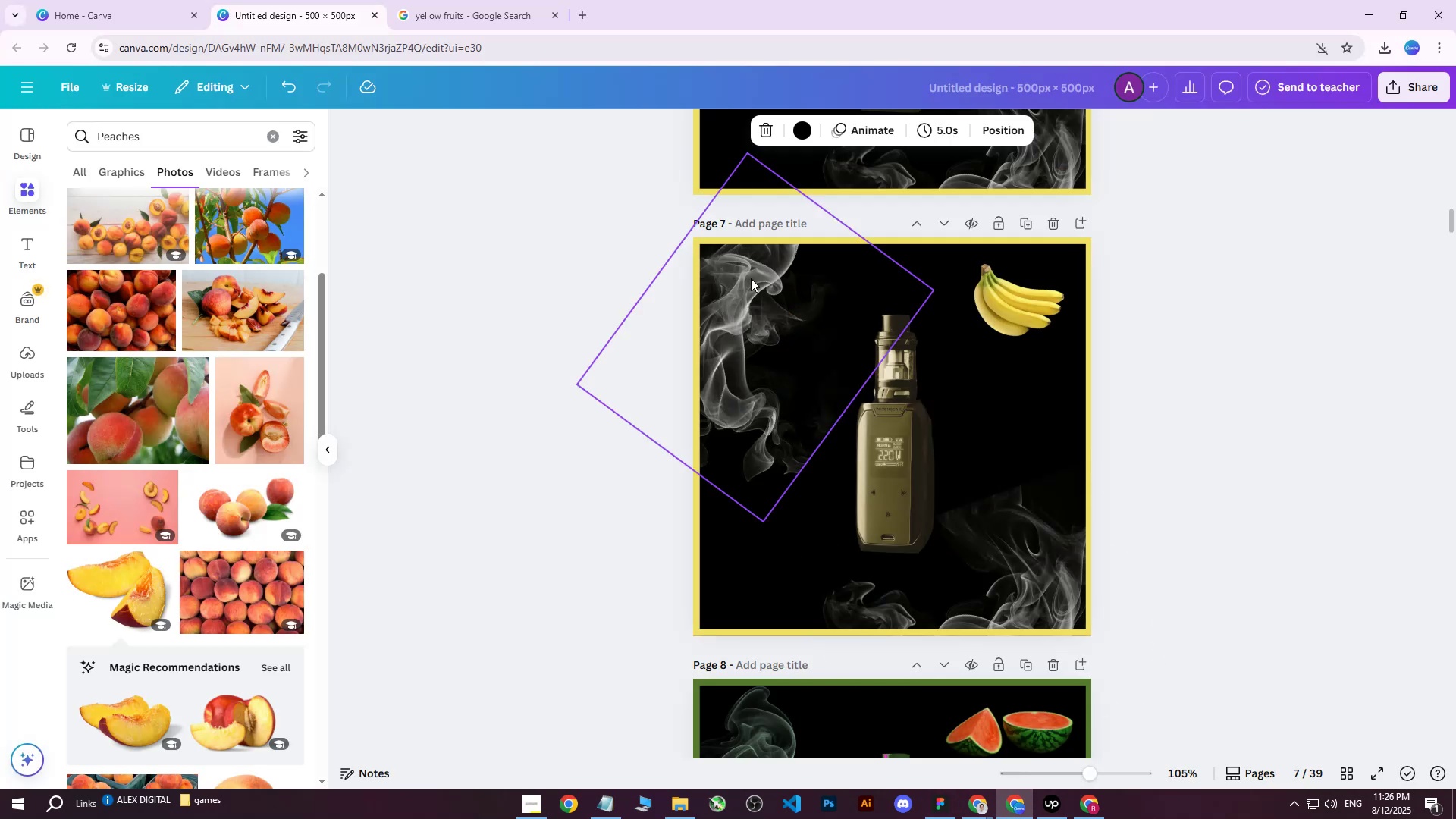 
left_click([760, 239])
 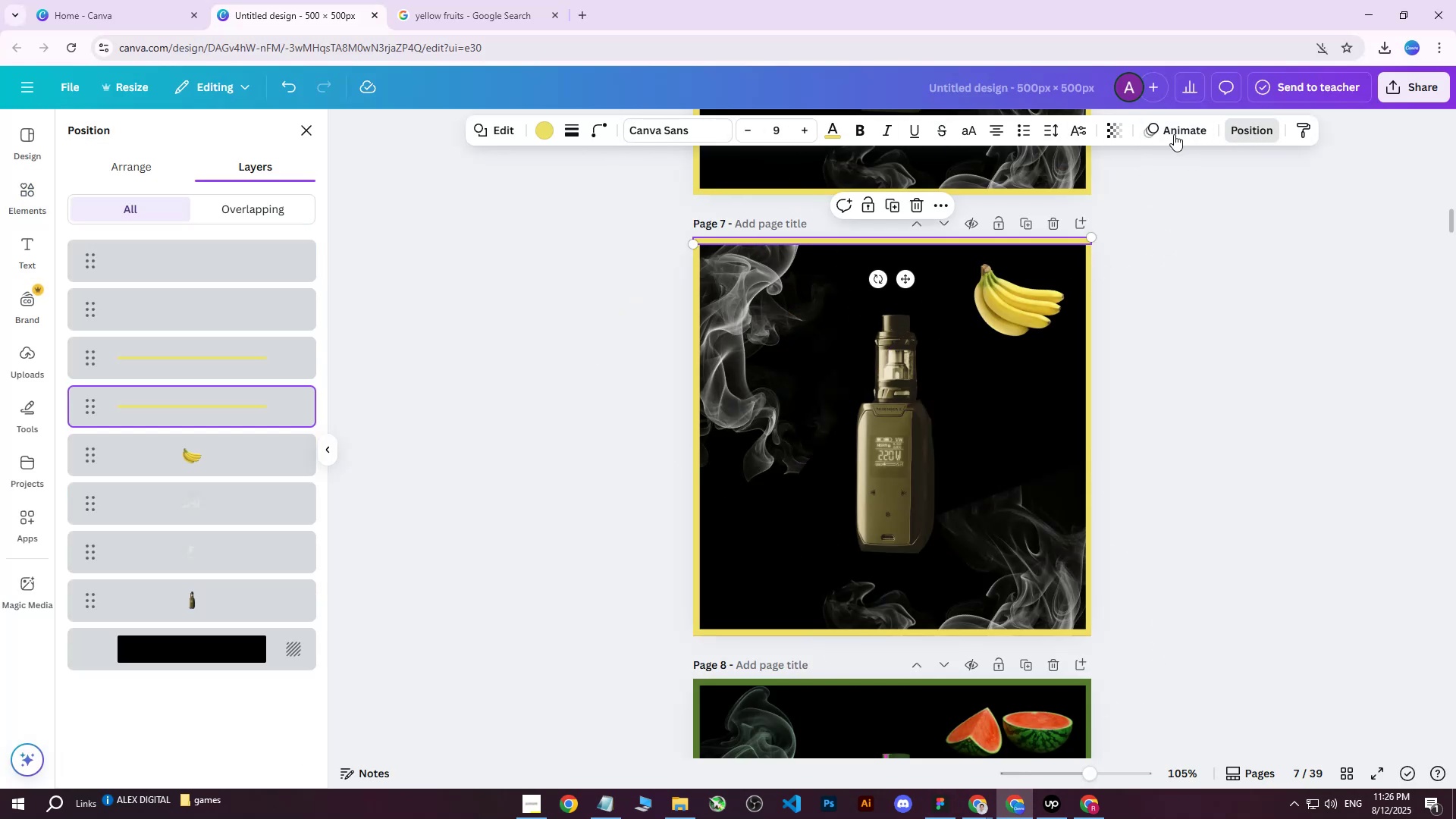 
left_click([206, 343])
 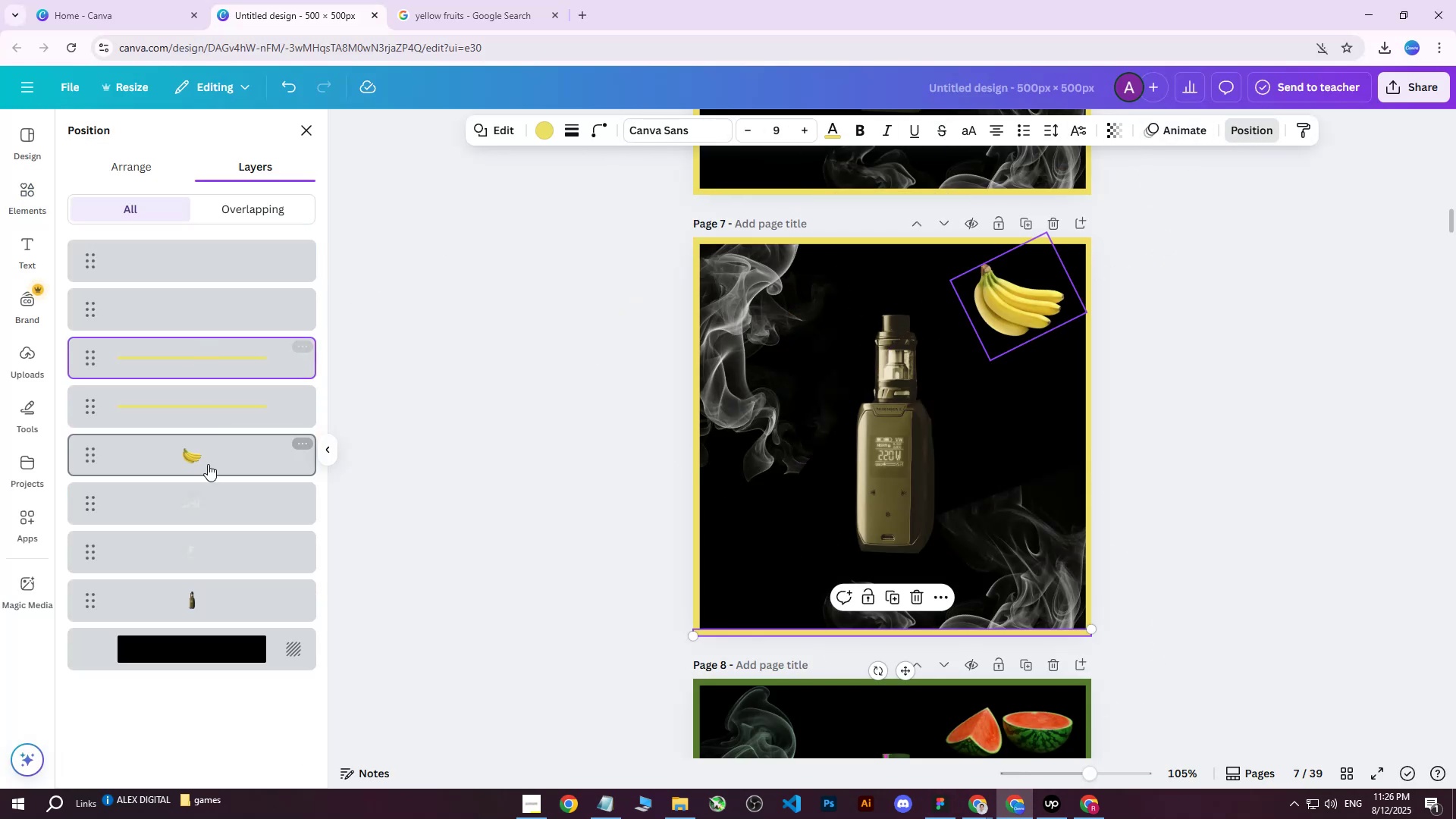 
hold_key(key=ShiftLeft, duration=0.51)
 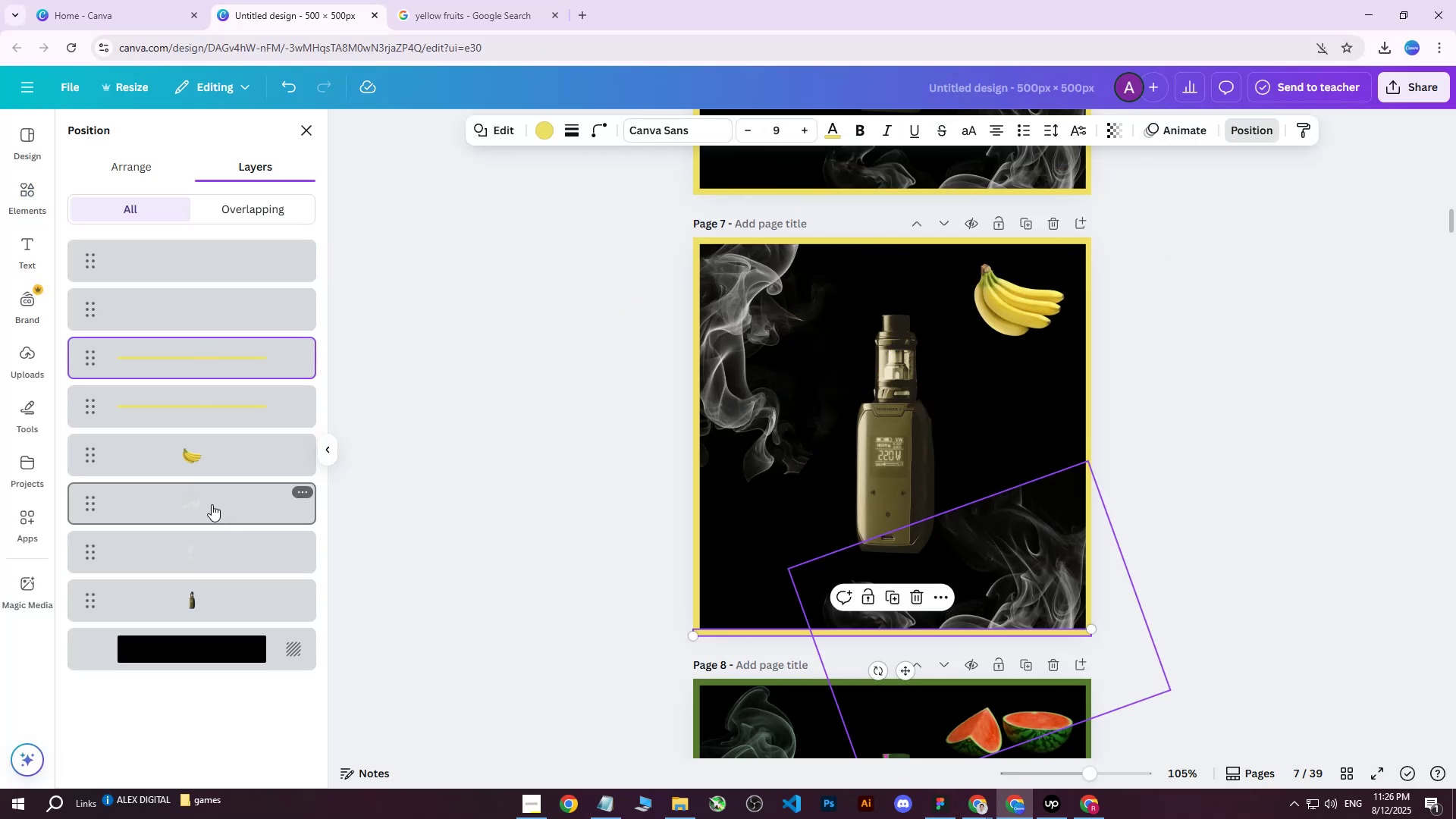 
hold_key(key=ControlLeft, duration=1.5)
left_click([191, 397])
 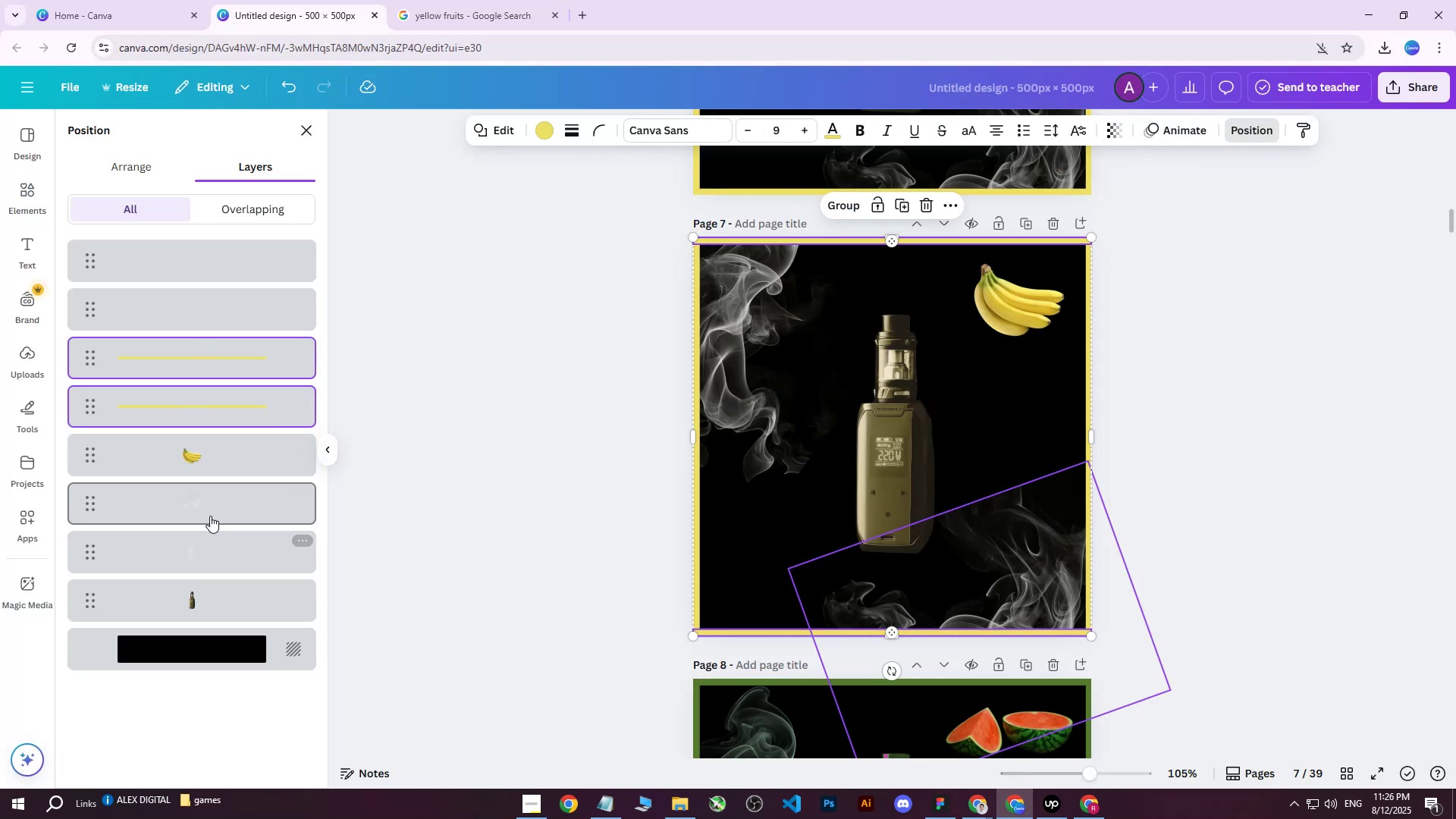 
left_click([210, 509])
 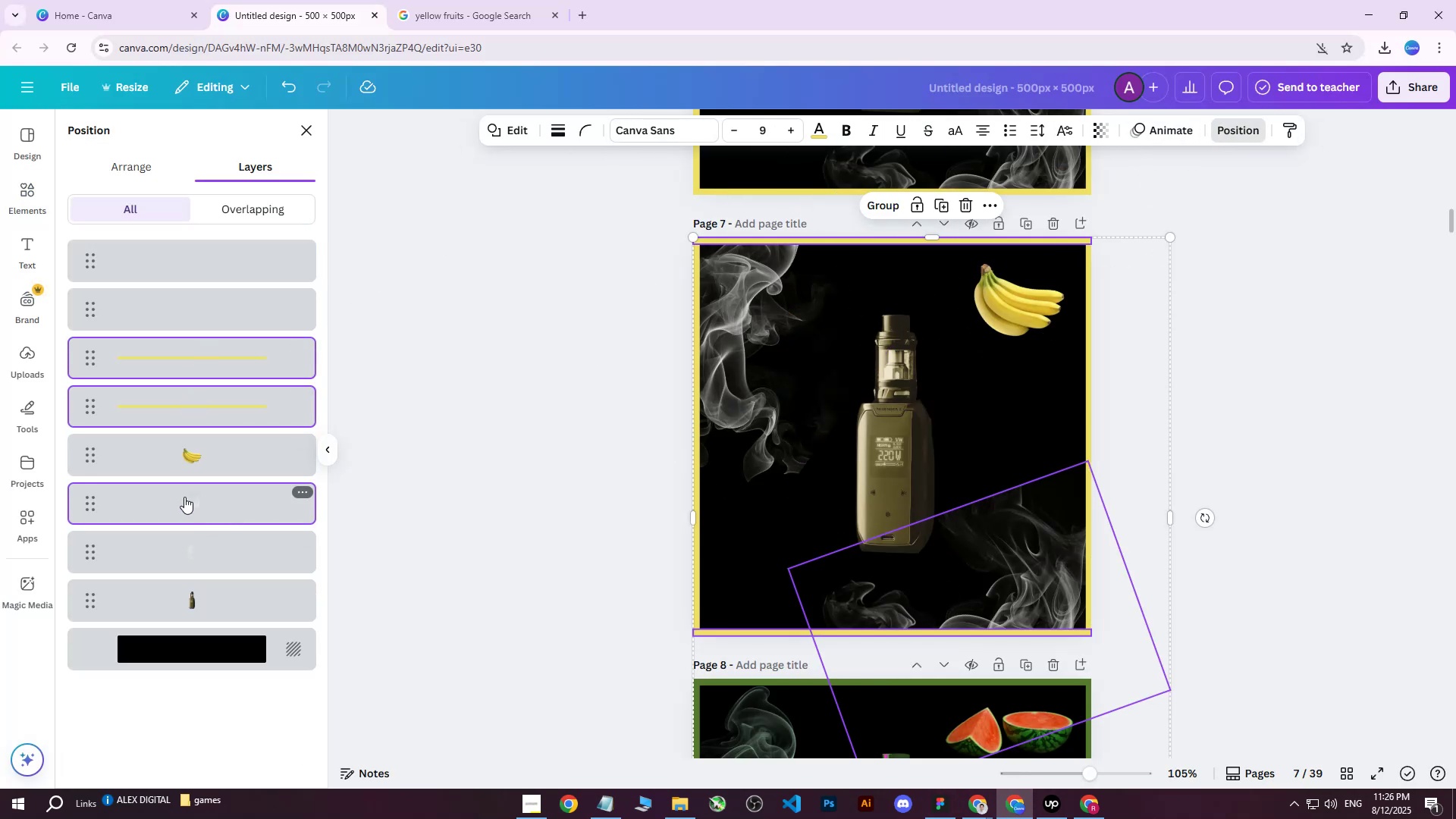 
hold_key(key=ControlLeft, duration=0.38)
 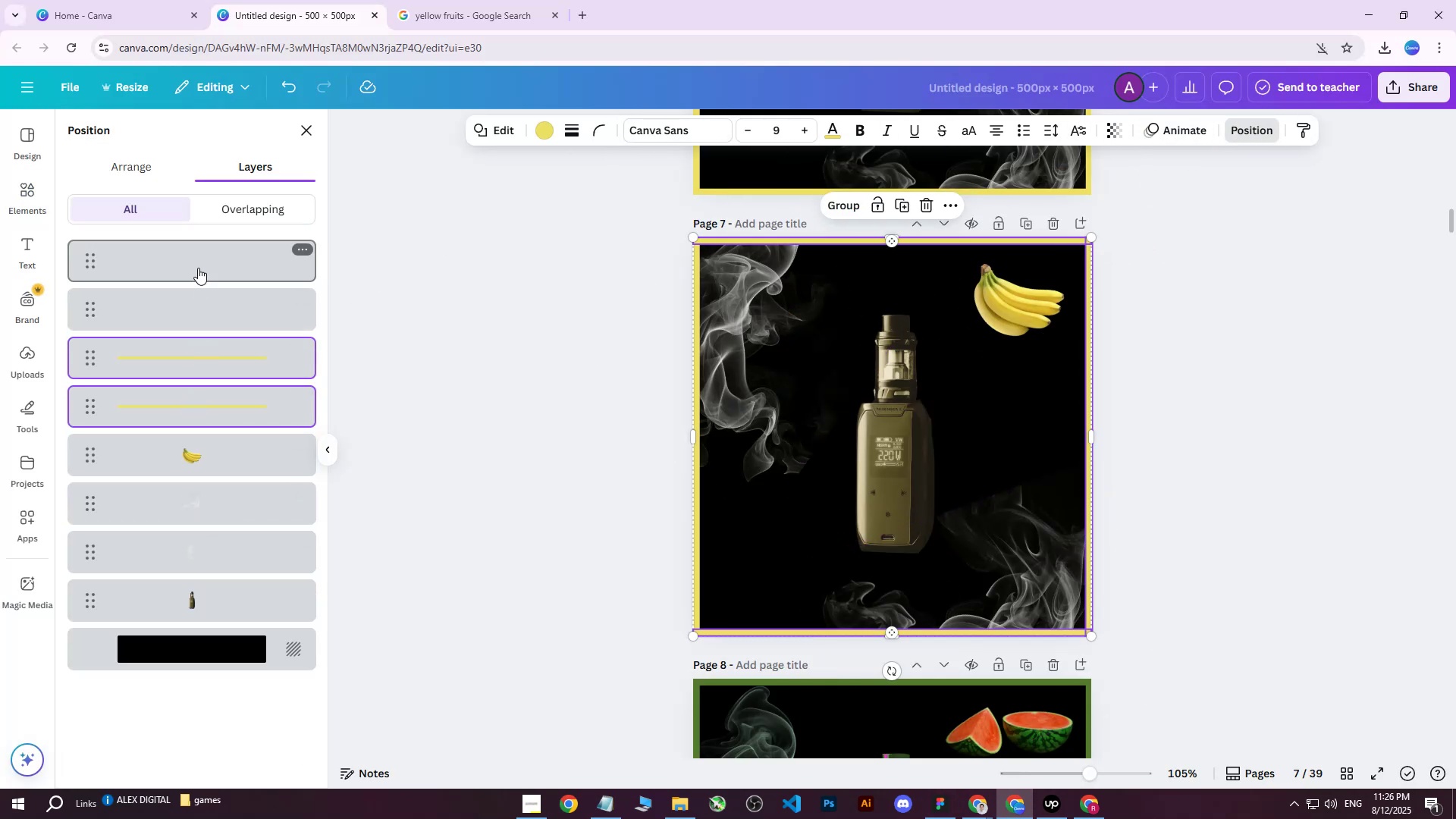 
left_click([198, 268])
 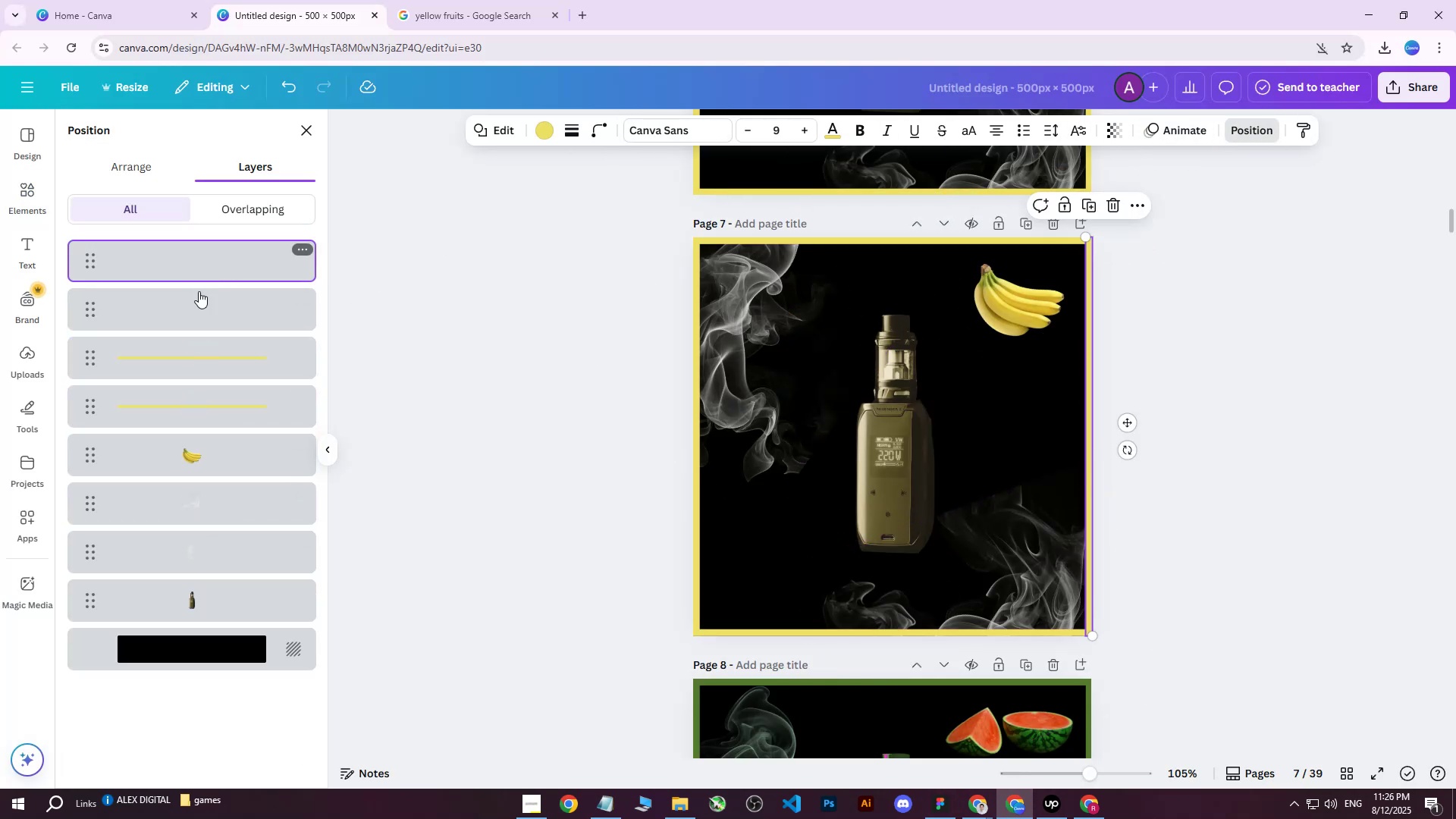 
hold_key(key=ShiftLeft, duration=0.84)
left_click([183, 416])
 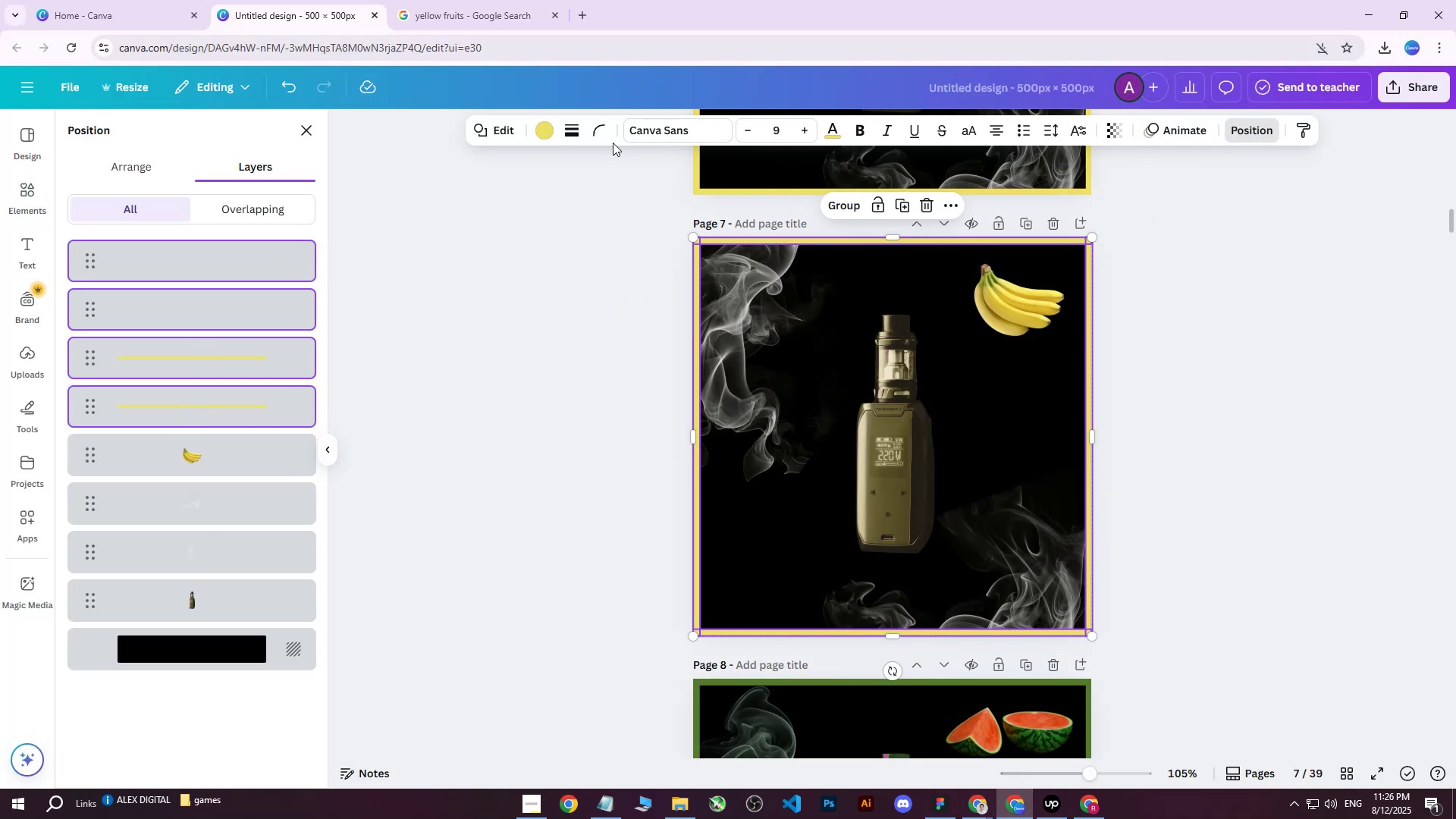 
left_click([538, 131])
 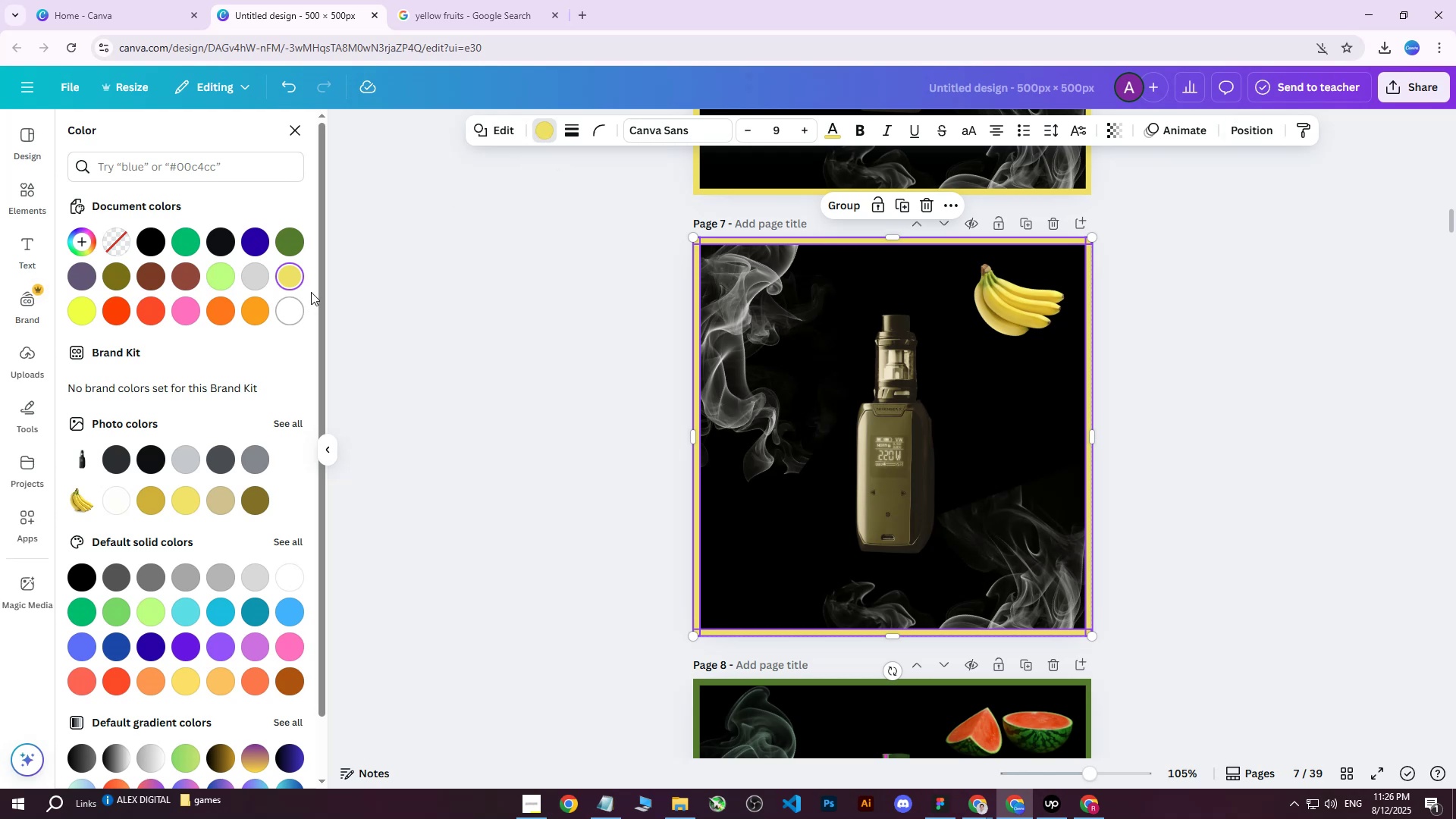 
left_click([297, 279])
 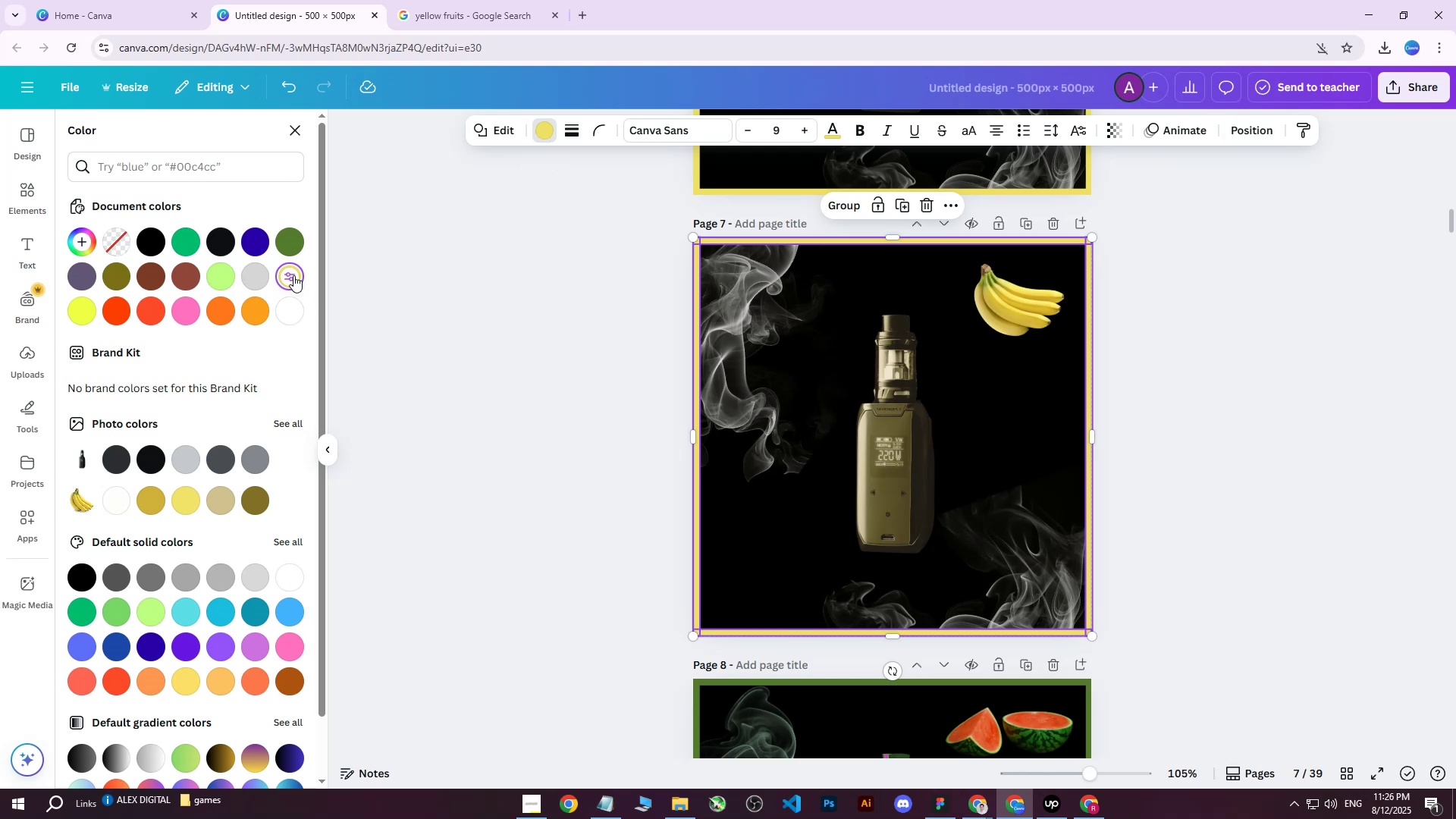 
left_click([293, 275])
 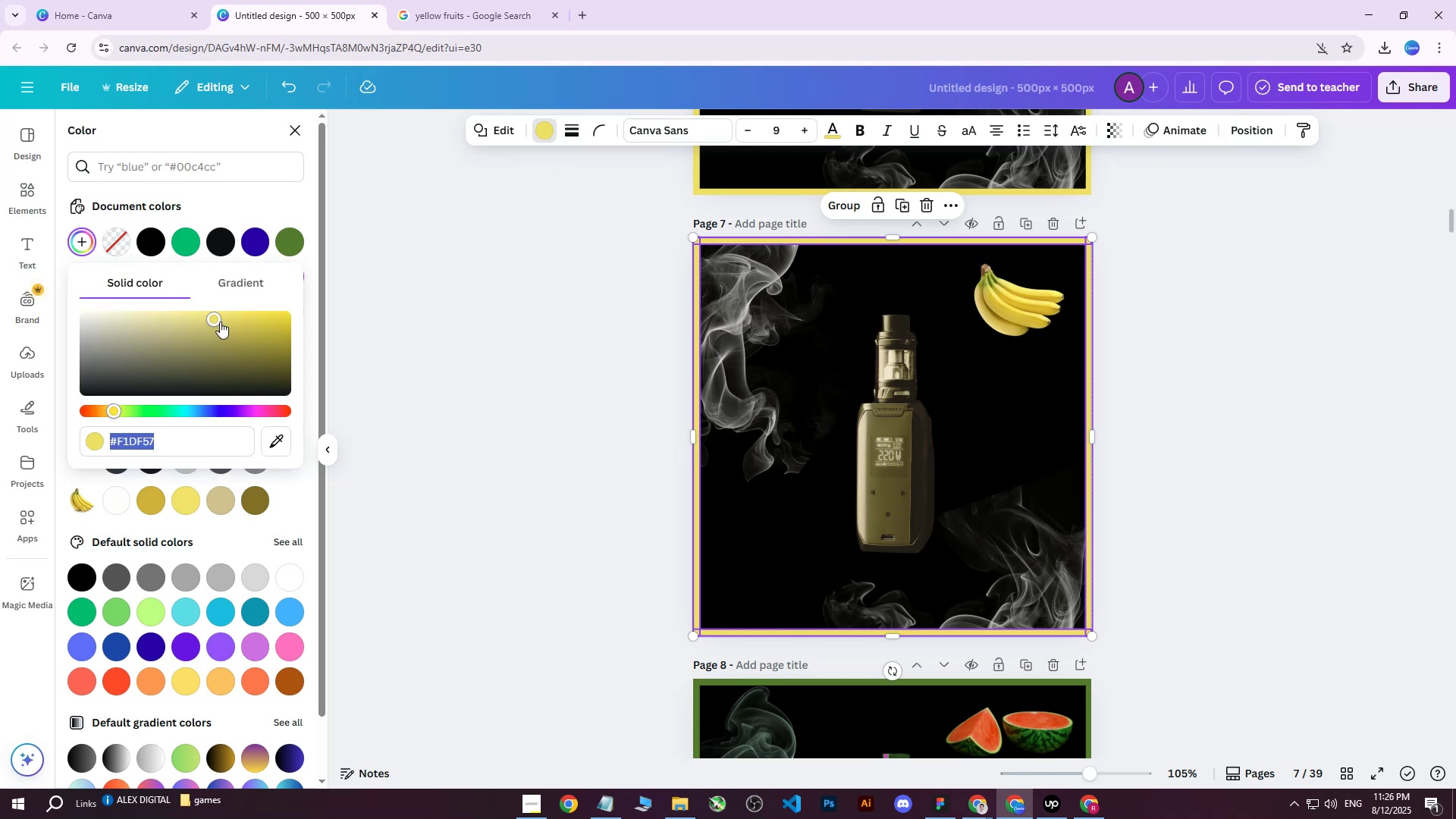 
left_click_drag(start_coordinate=[214, 320], to_coordinate=[181, 308])
 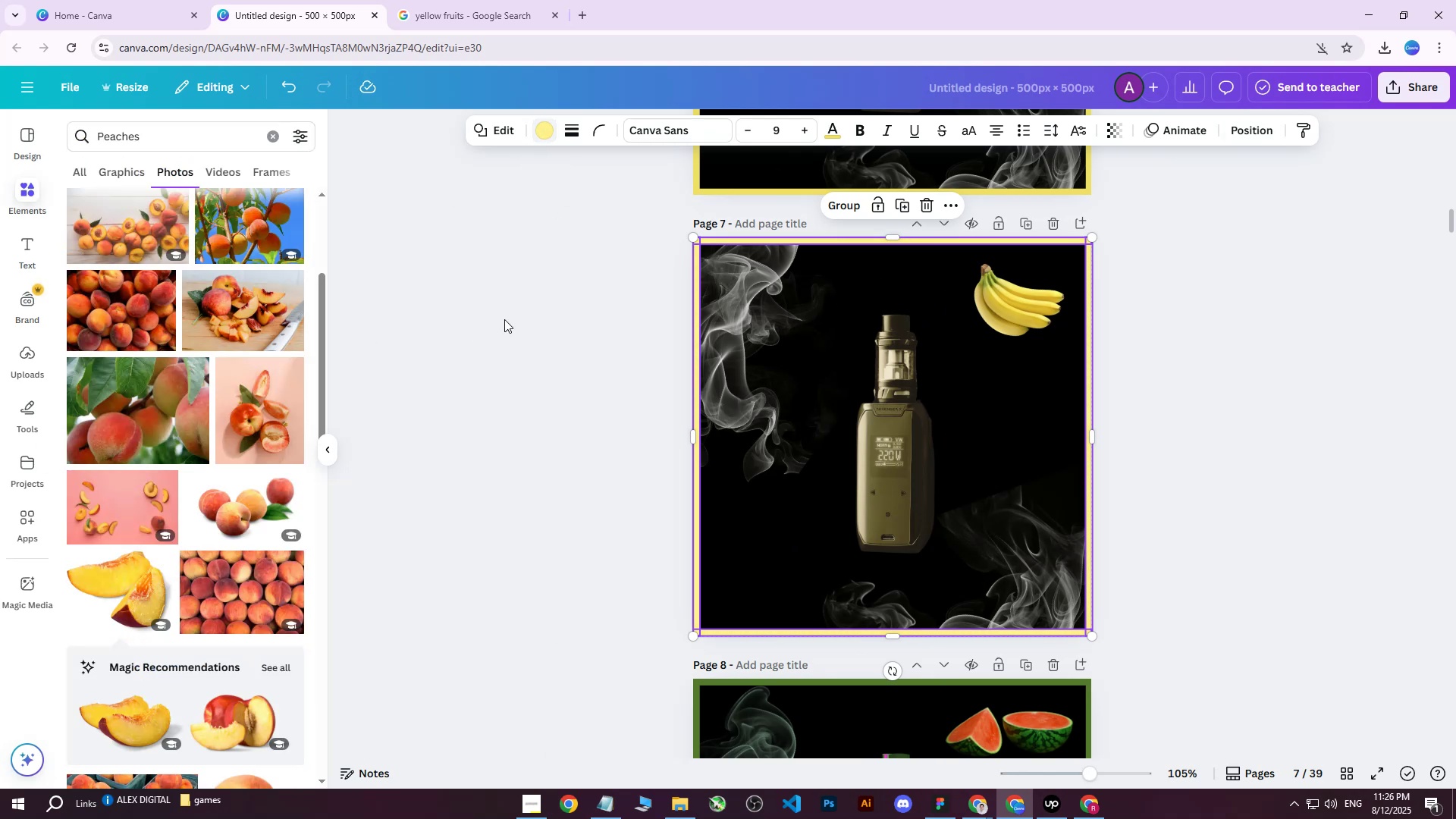 
double_click([504, 319])
 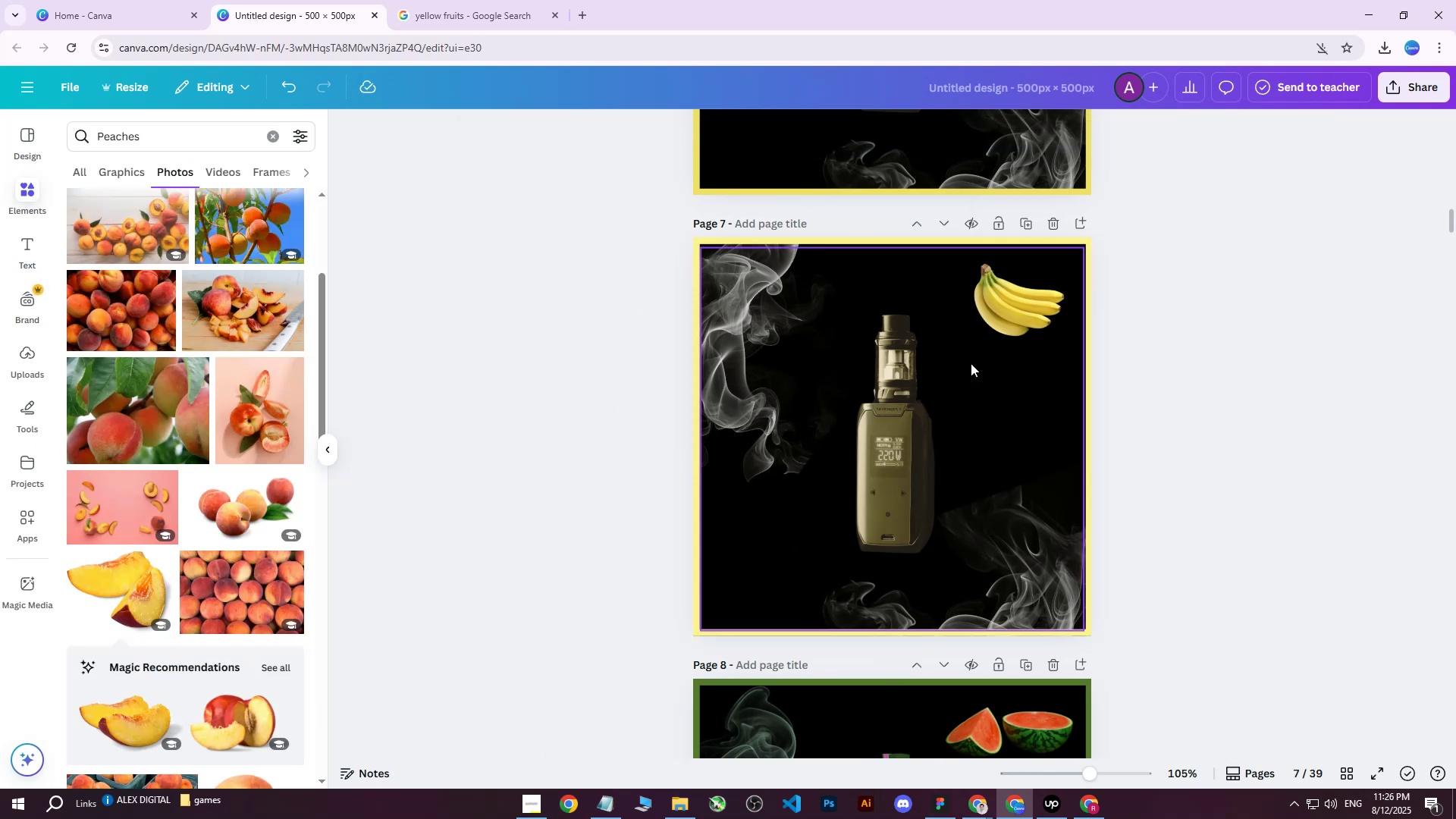 
left_click([1023, 310])
 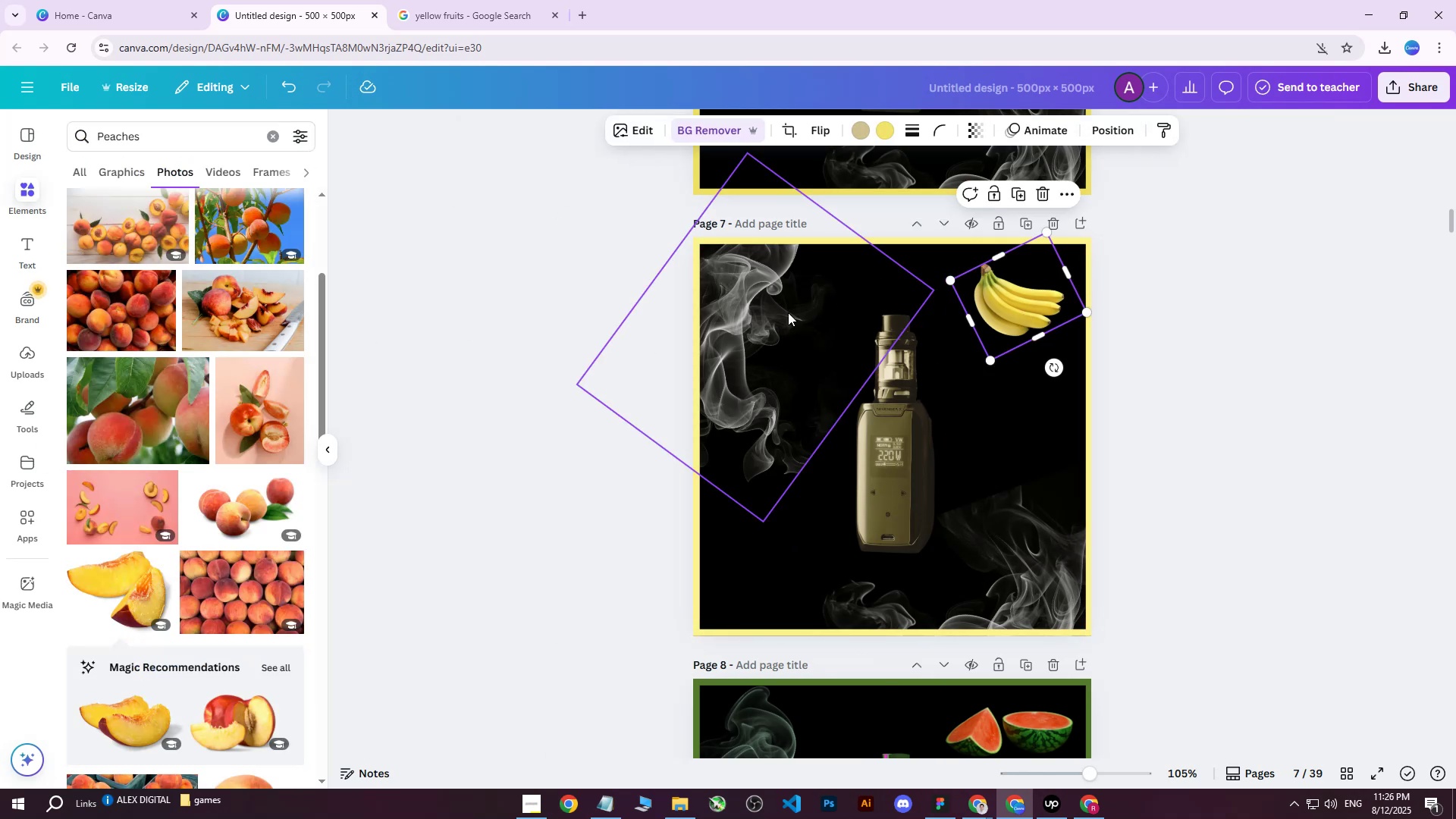 
type([Delete]pineapple )
 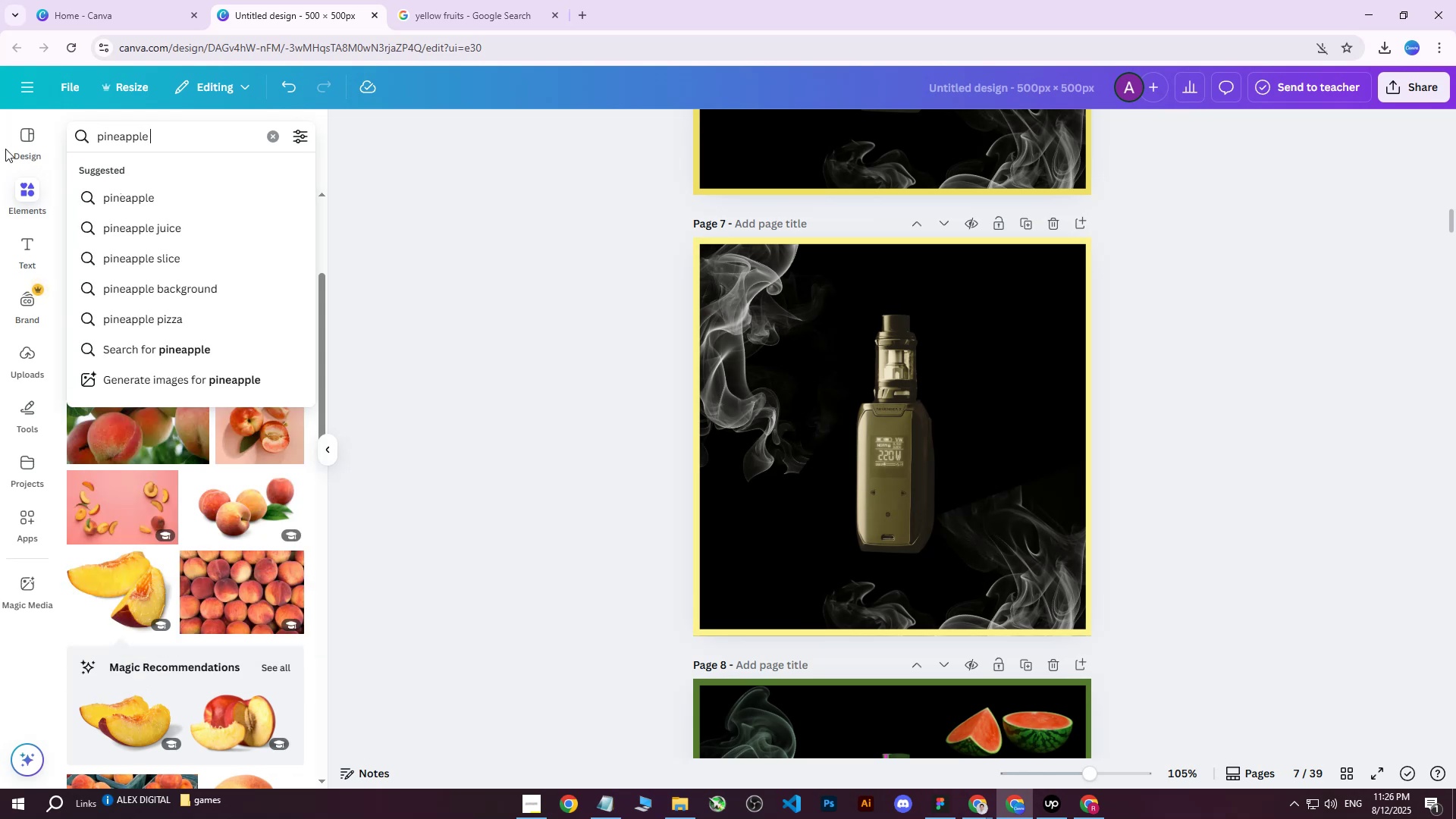 
left_click_drag(start_coordinate=[164, 145], to_coordinate=[5, 149])
 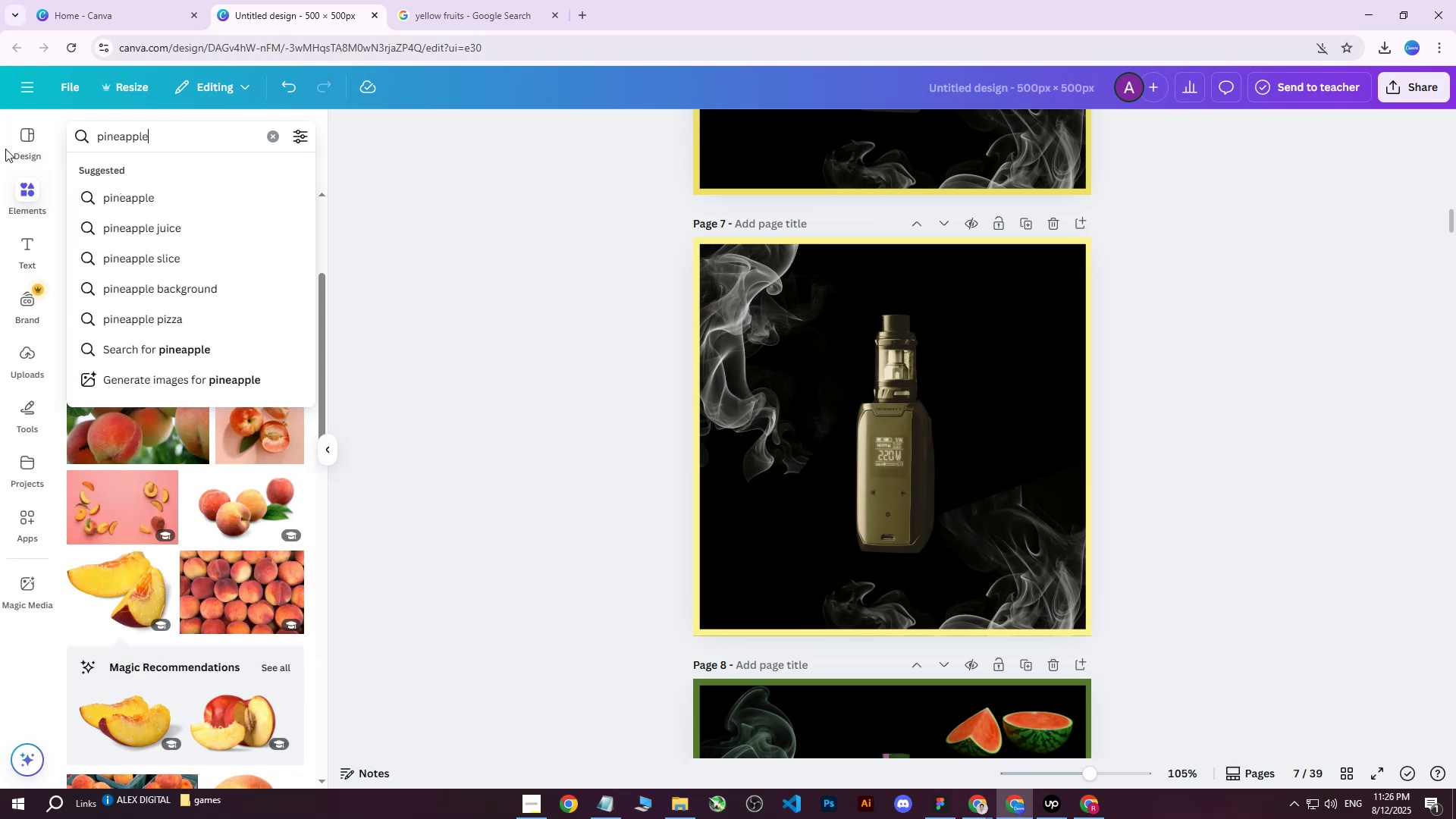 
key(Enter)
 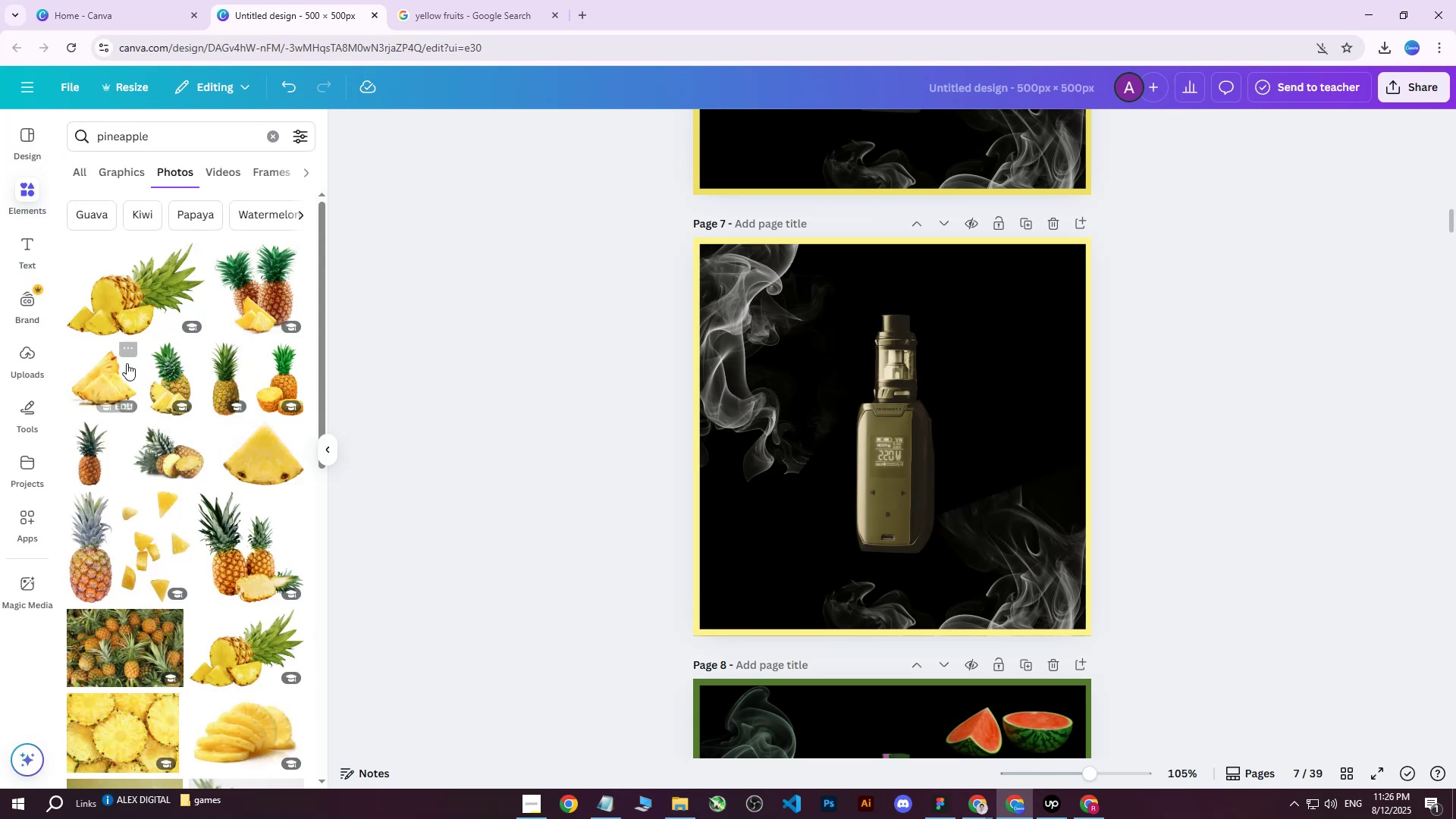 
left_click([114, 384])
 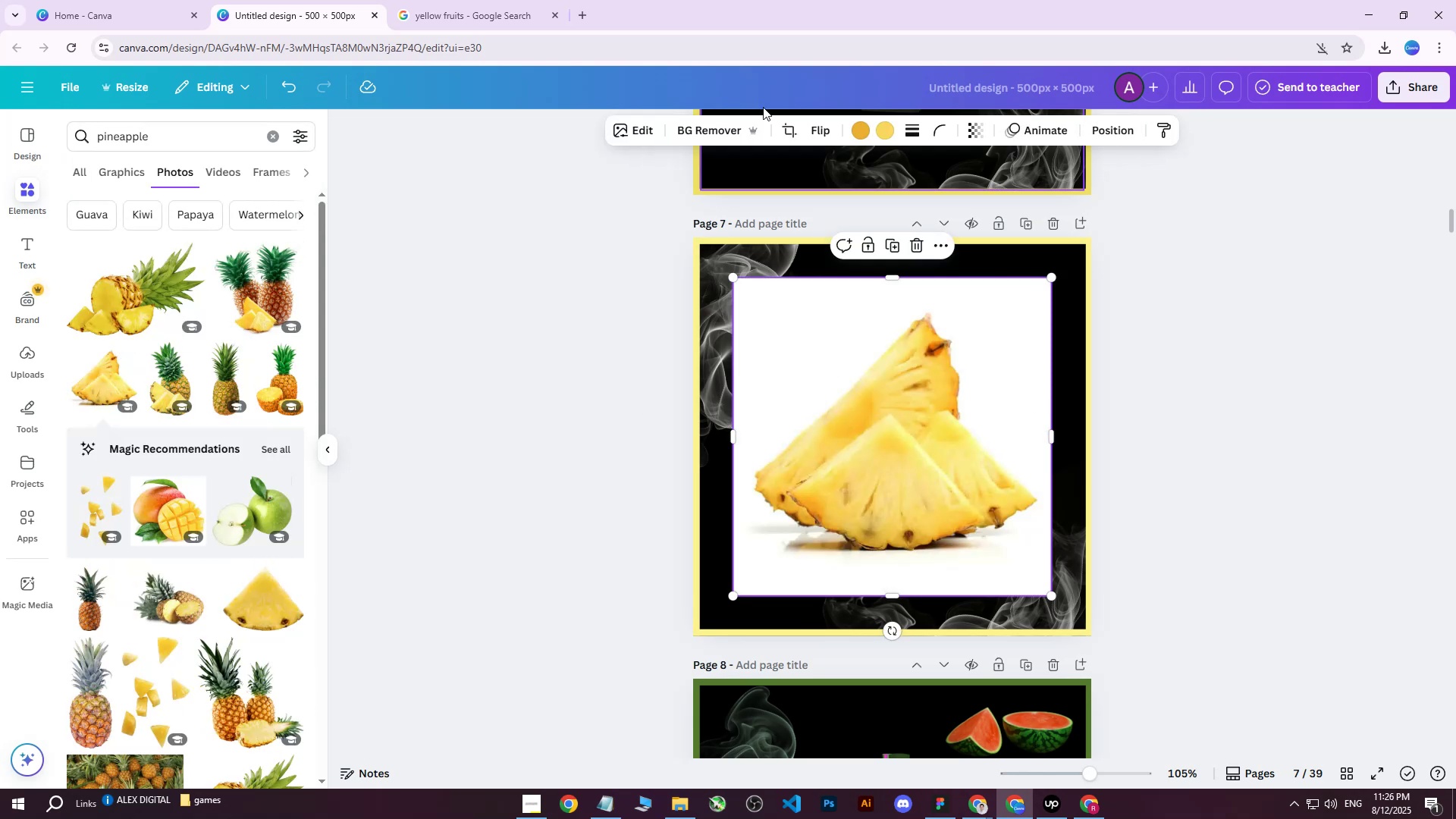 
left_click([716, 130])
 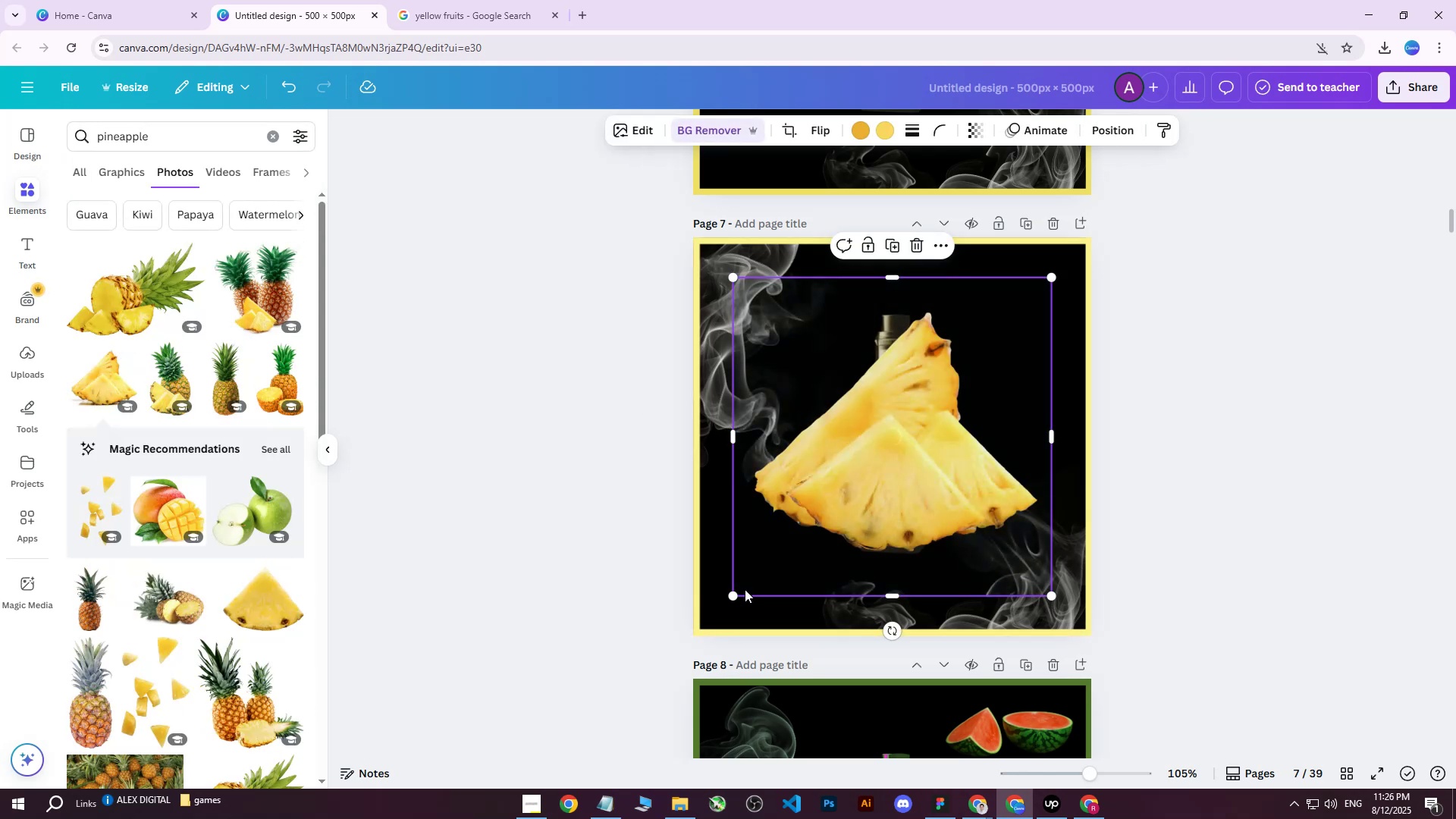 
left_click_drag(start_coordinate=[733, 591], to_coordinate=[914, 356])
 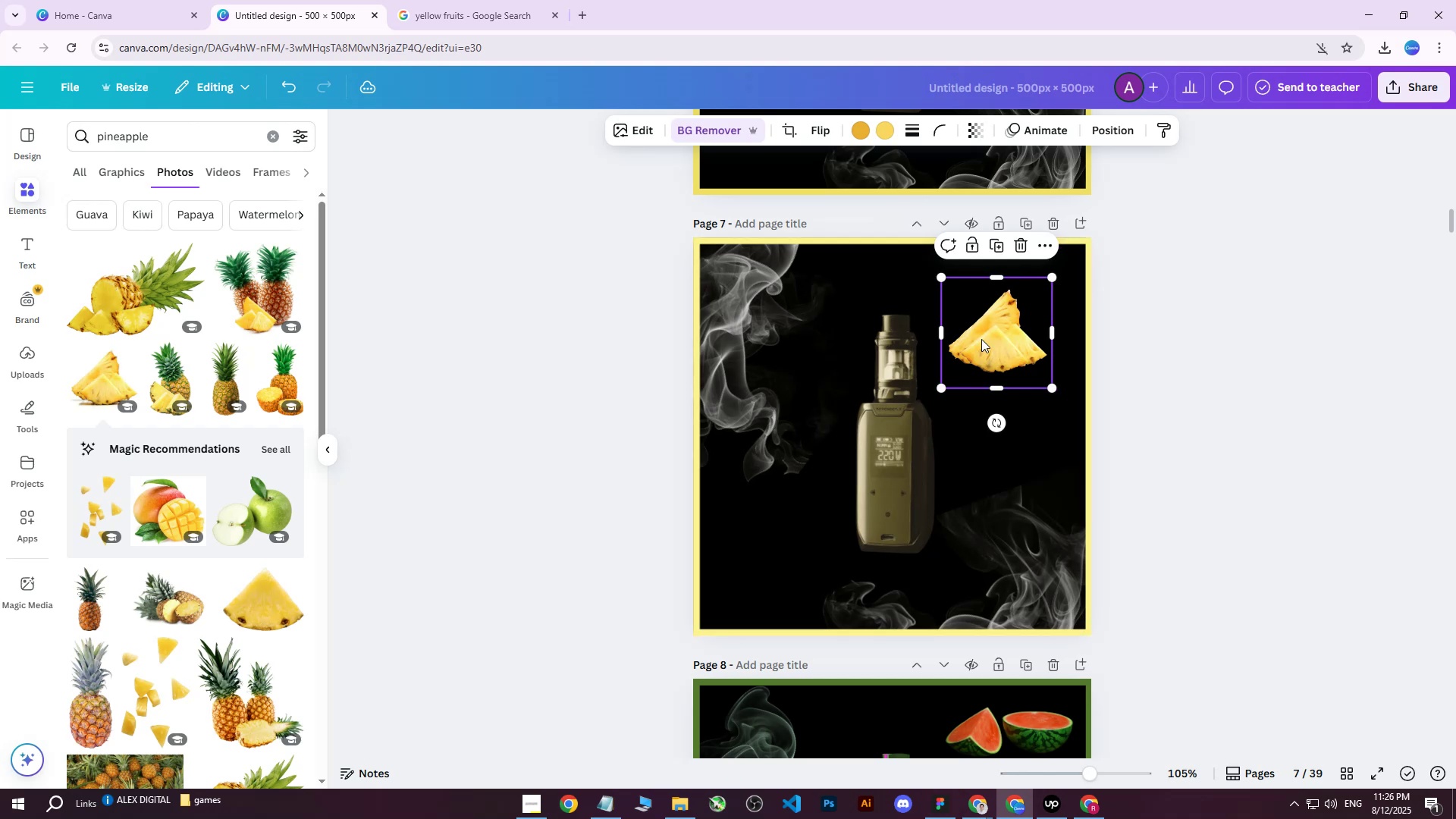 
left_click_drag(start_coordinate=[1006, 326], to_coordinate=[1034, 297])
 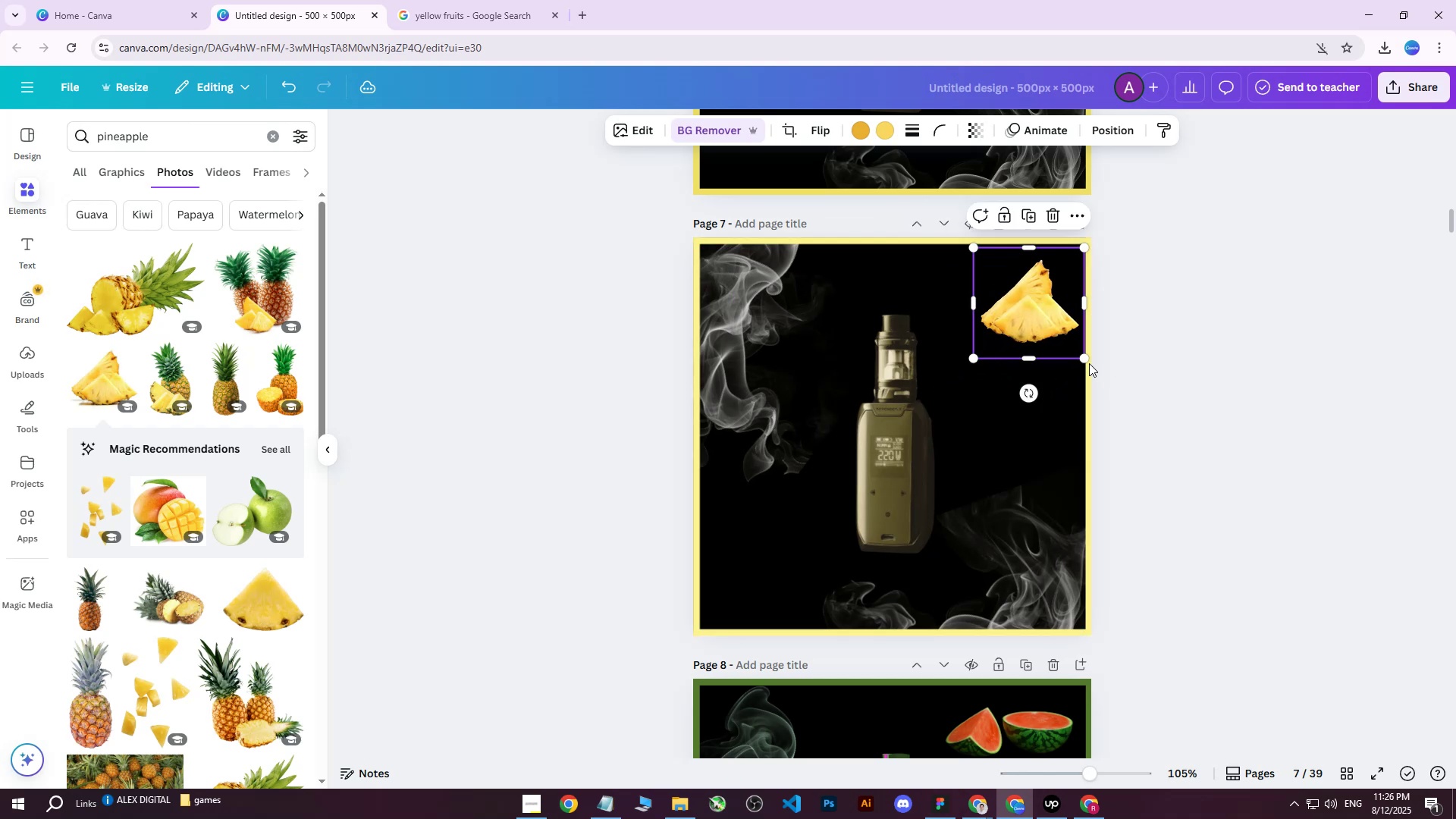 
left_click_drag(start_coordinate=[1086, 360], to_coordinate=[1072, 346])
 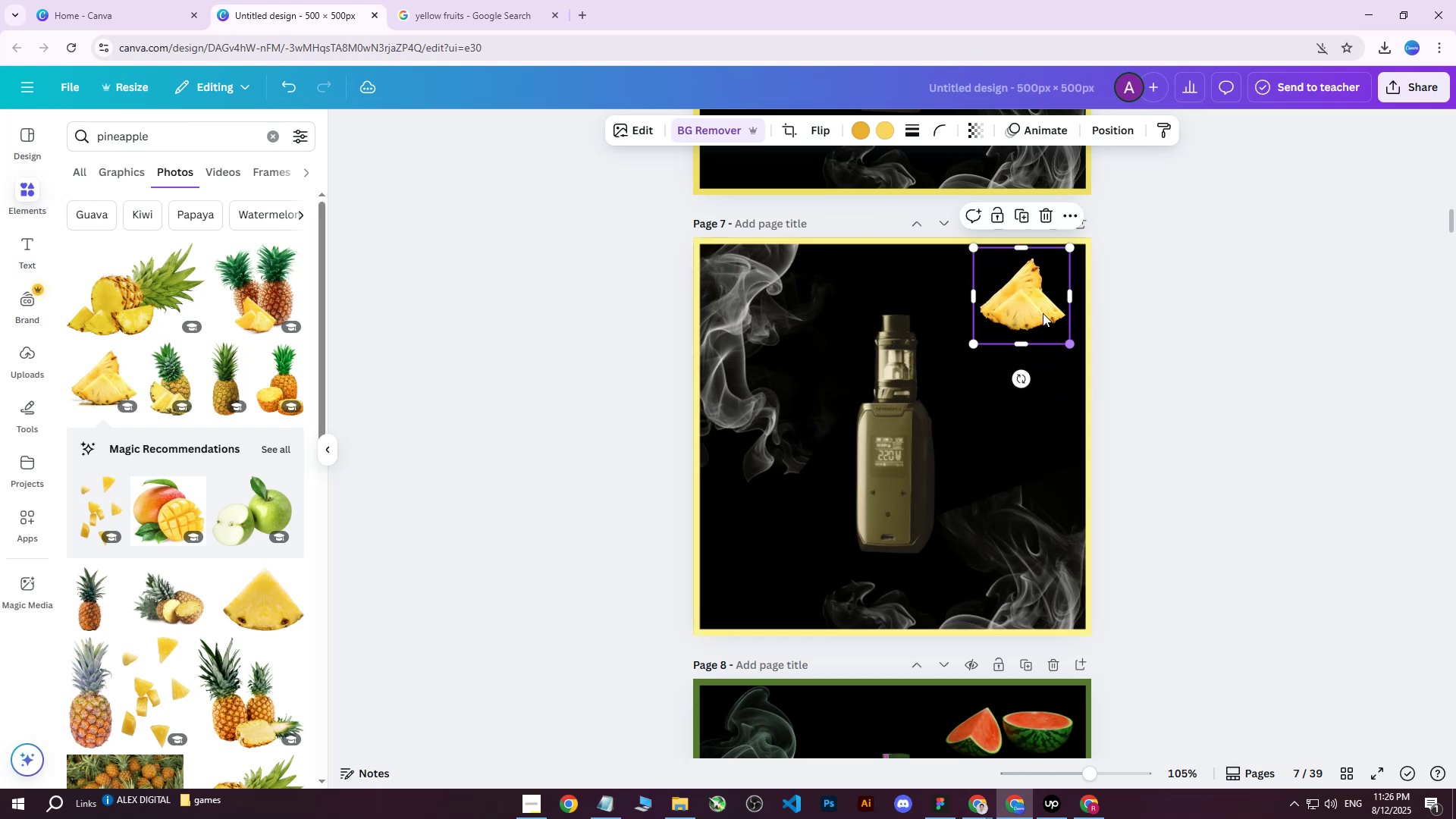 
left_click_drag(start_coordinate=[1039, 307], to_coordinate=[1034, 311])
 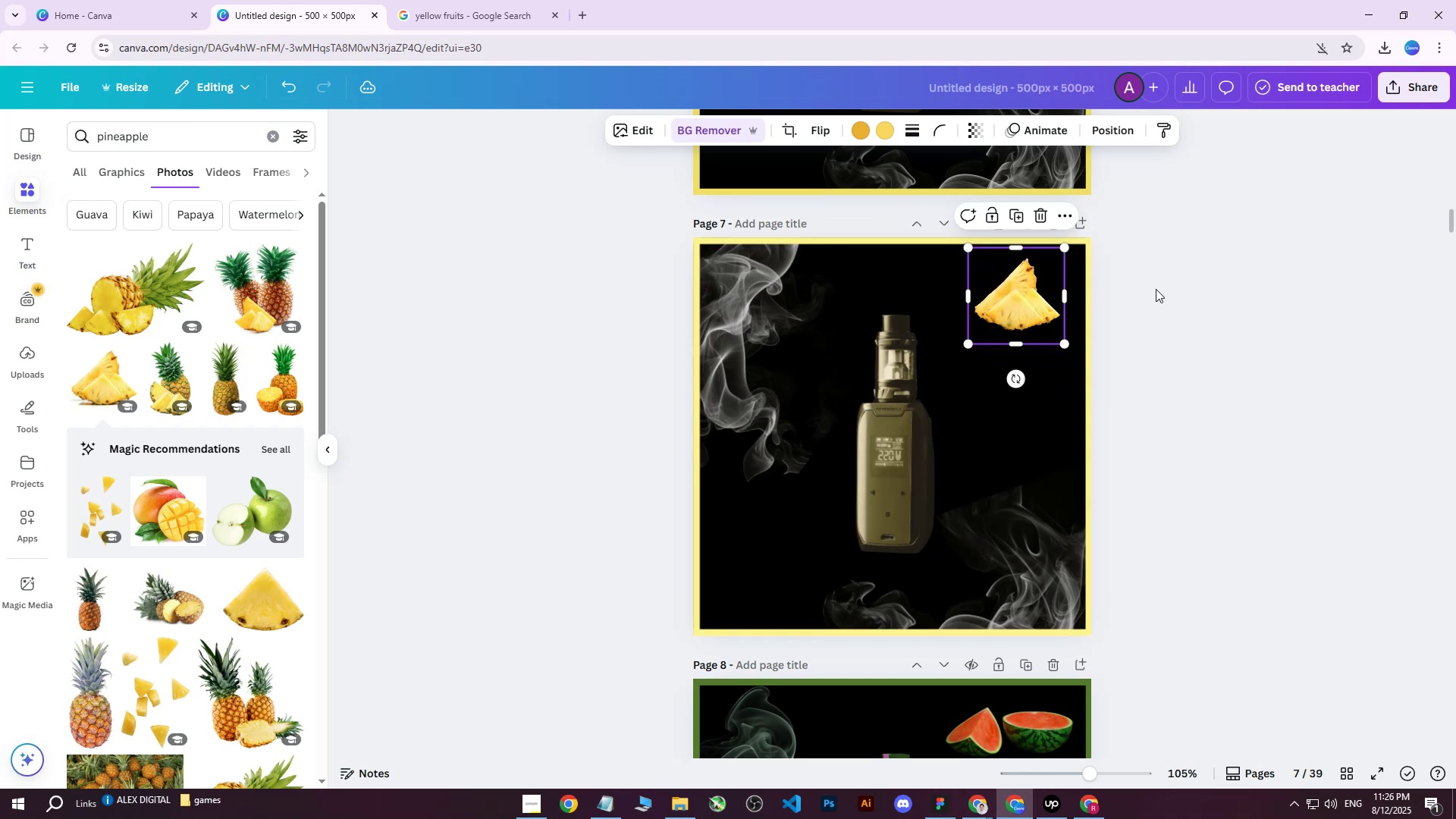 
left_click([1166, 287])
 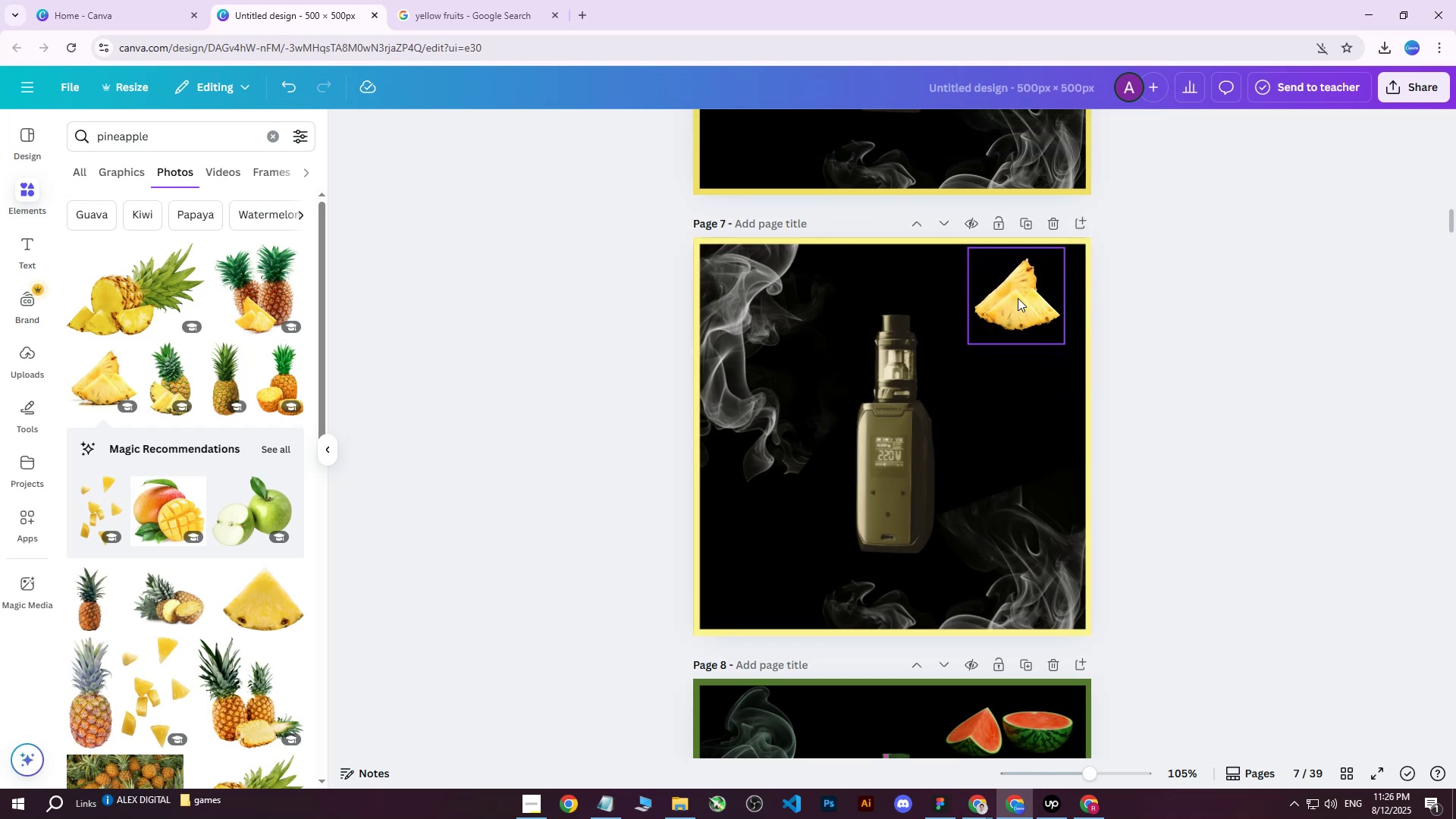 
left_click([1018, 298])
 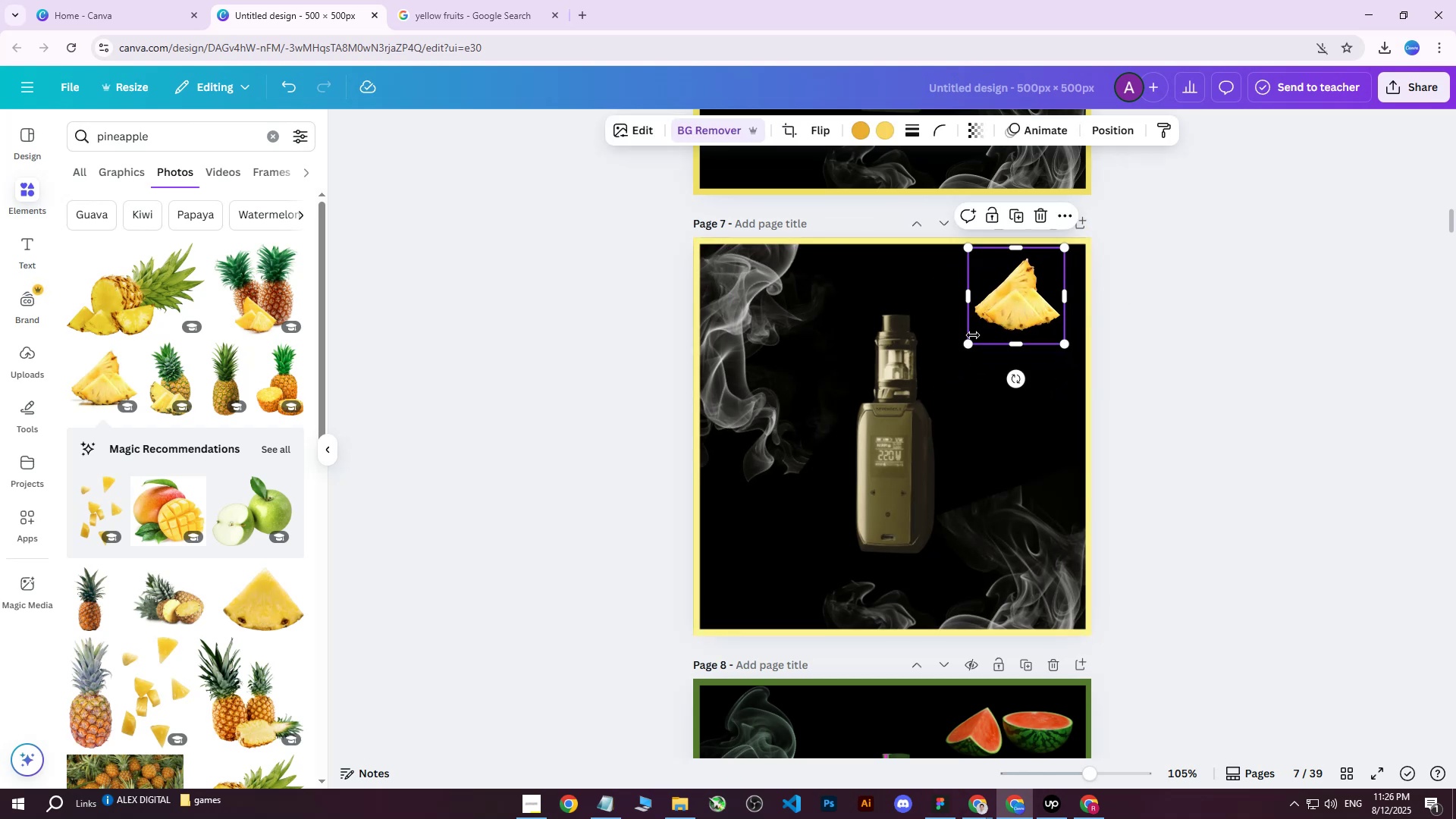 
left_click_drag(start_coordinate=[968, 341], to_coordinate=[962, 350])
 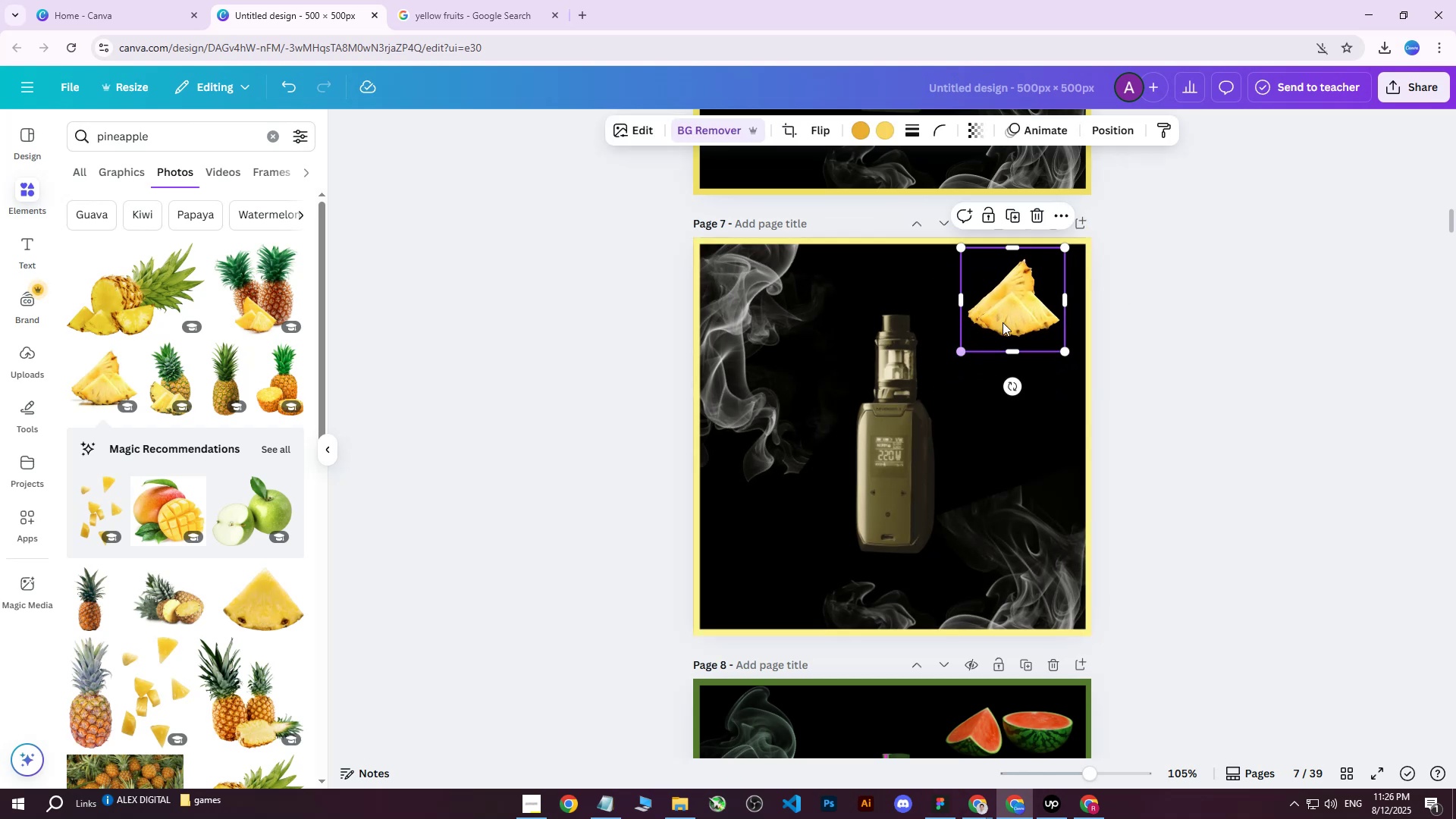 
left_click_drag(start_coordinate=[1009, 319], to_coordinate=[1012, 319])
 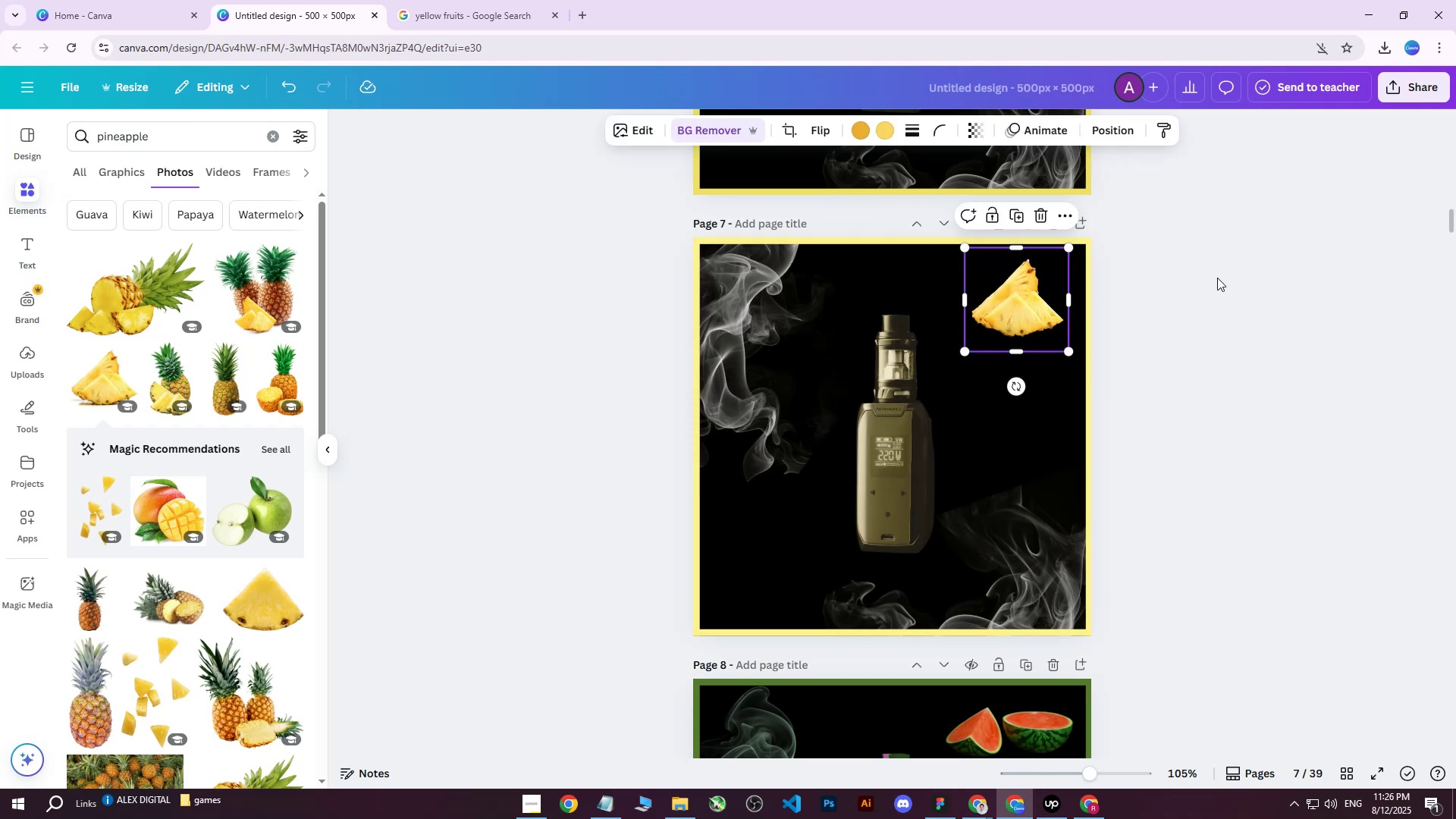 
left_click([1235, 274])
 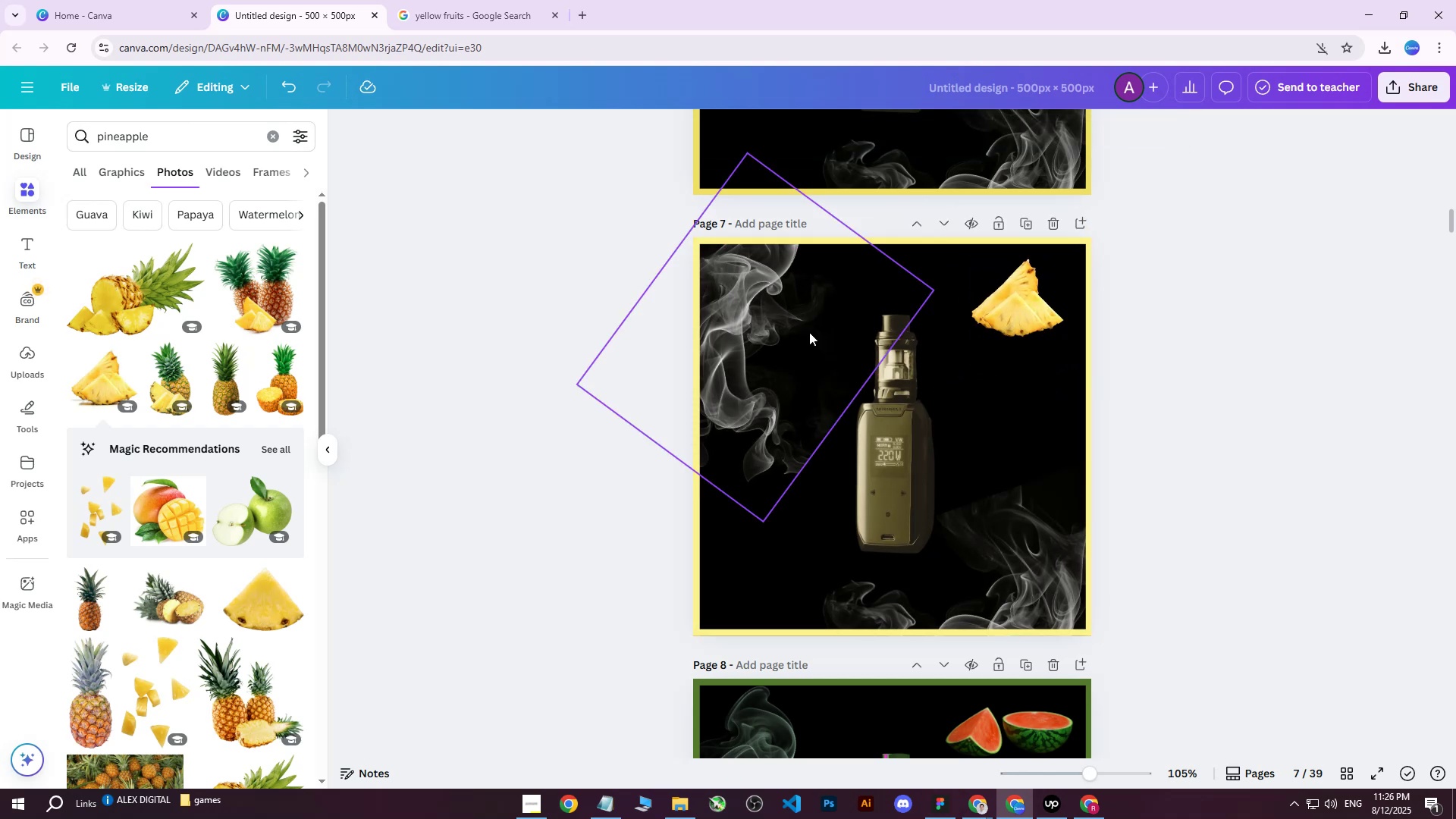 
left_click([604, 256])
 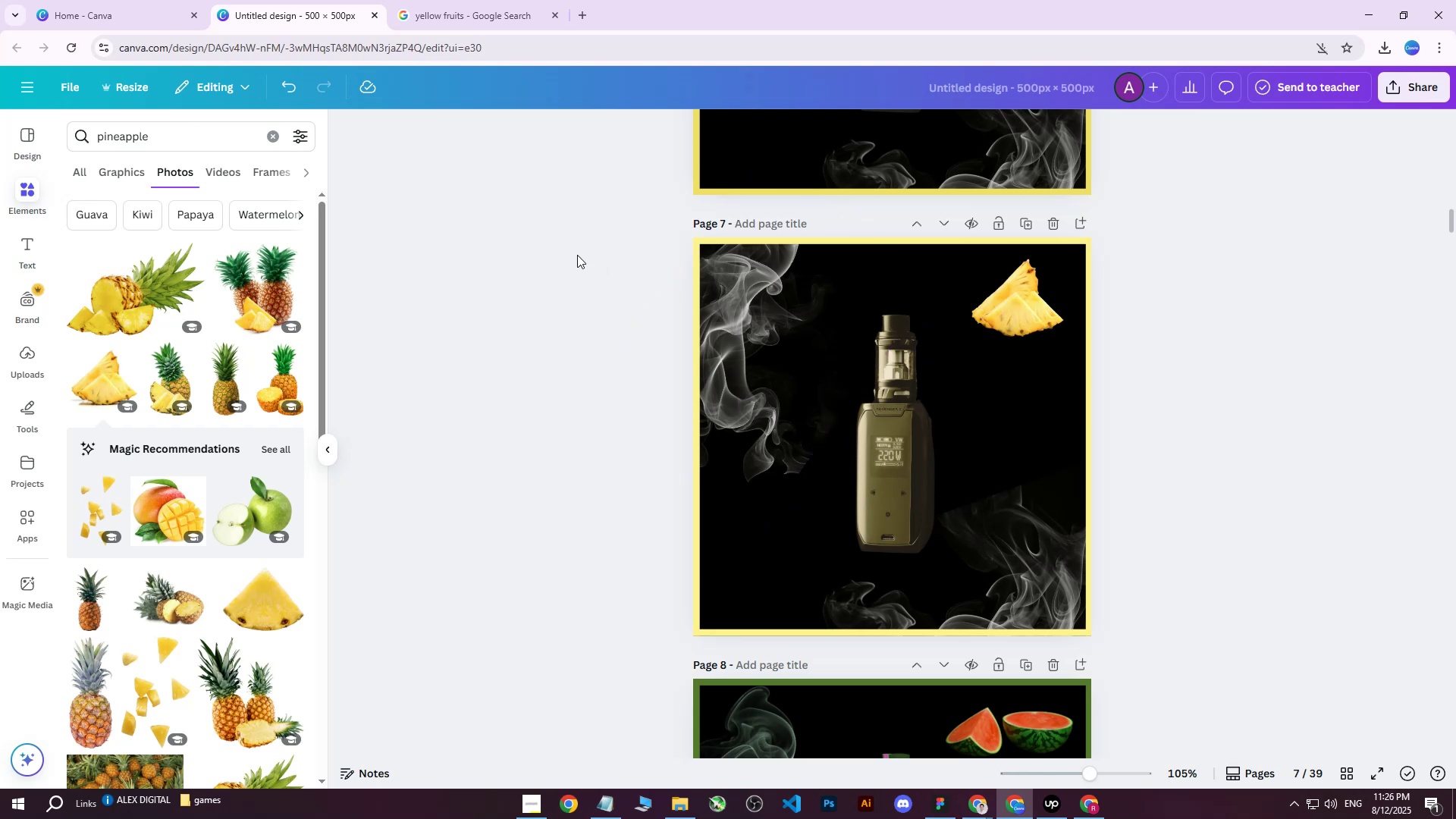 
left_click_drag(start_coordinate=[545, 247], to_coordinate=[472, 381])
 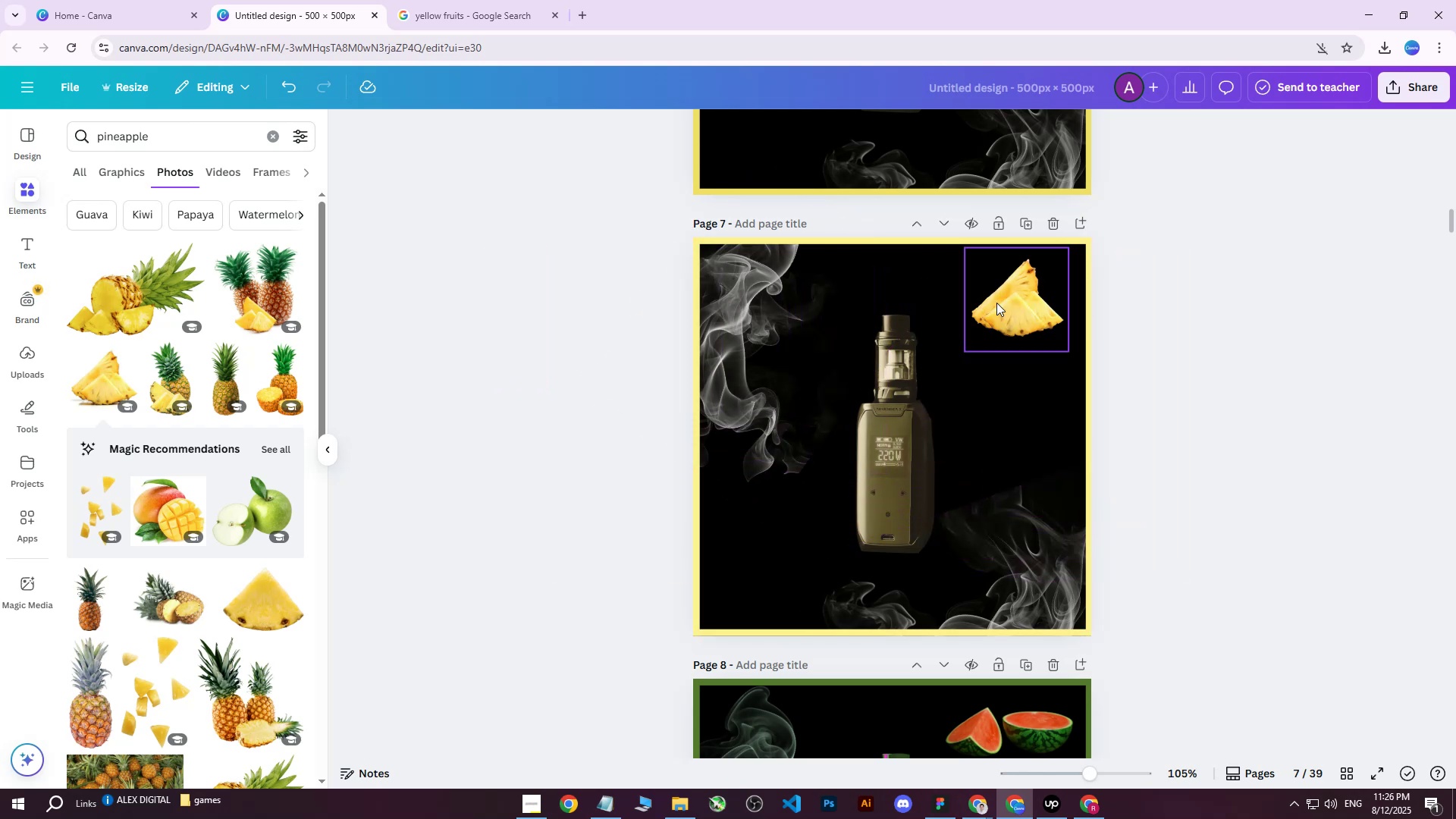 
left_click([1009, 297])
 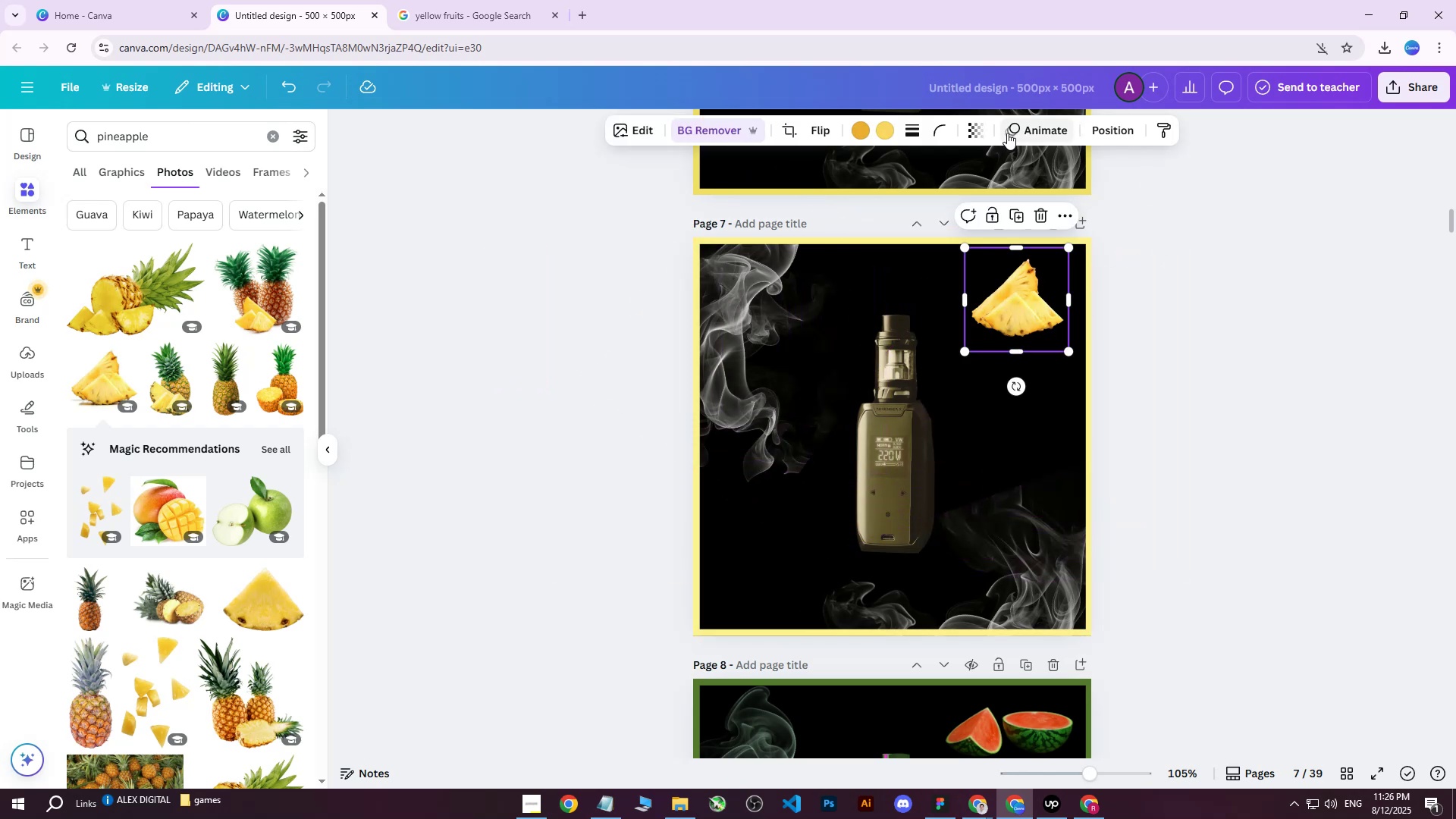 
left_click([977, 133])
 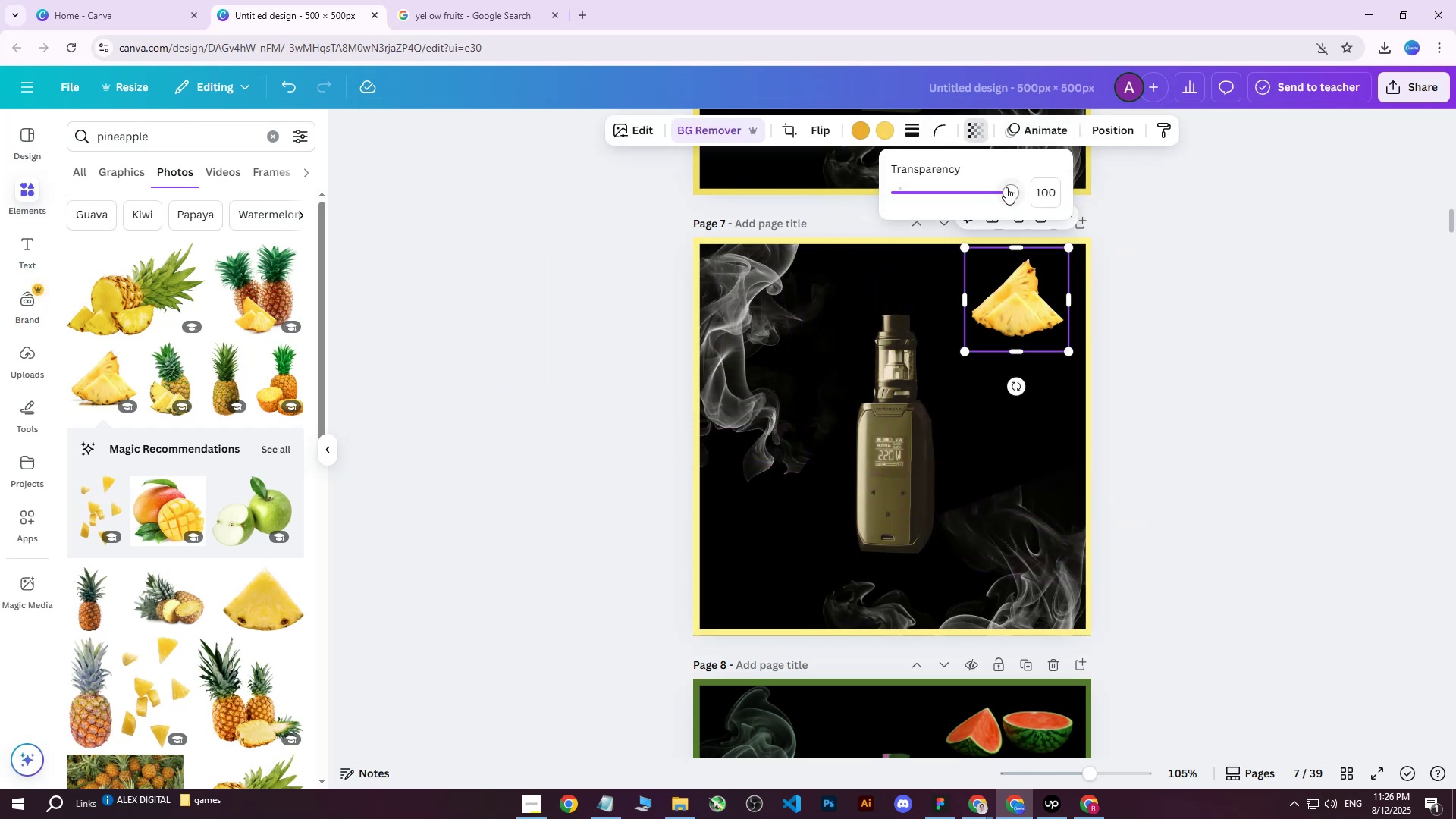 
left_click_drag(start_coordinate=[1009, 190], to_coordinate=[1003, 193])
 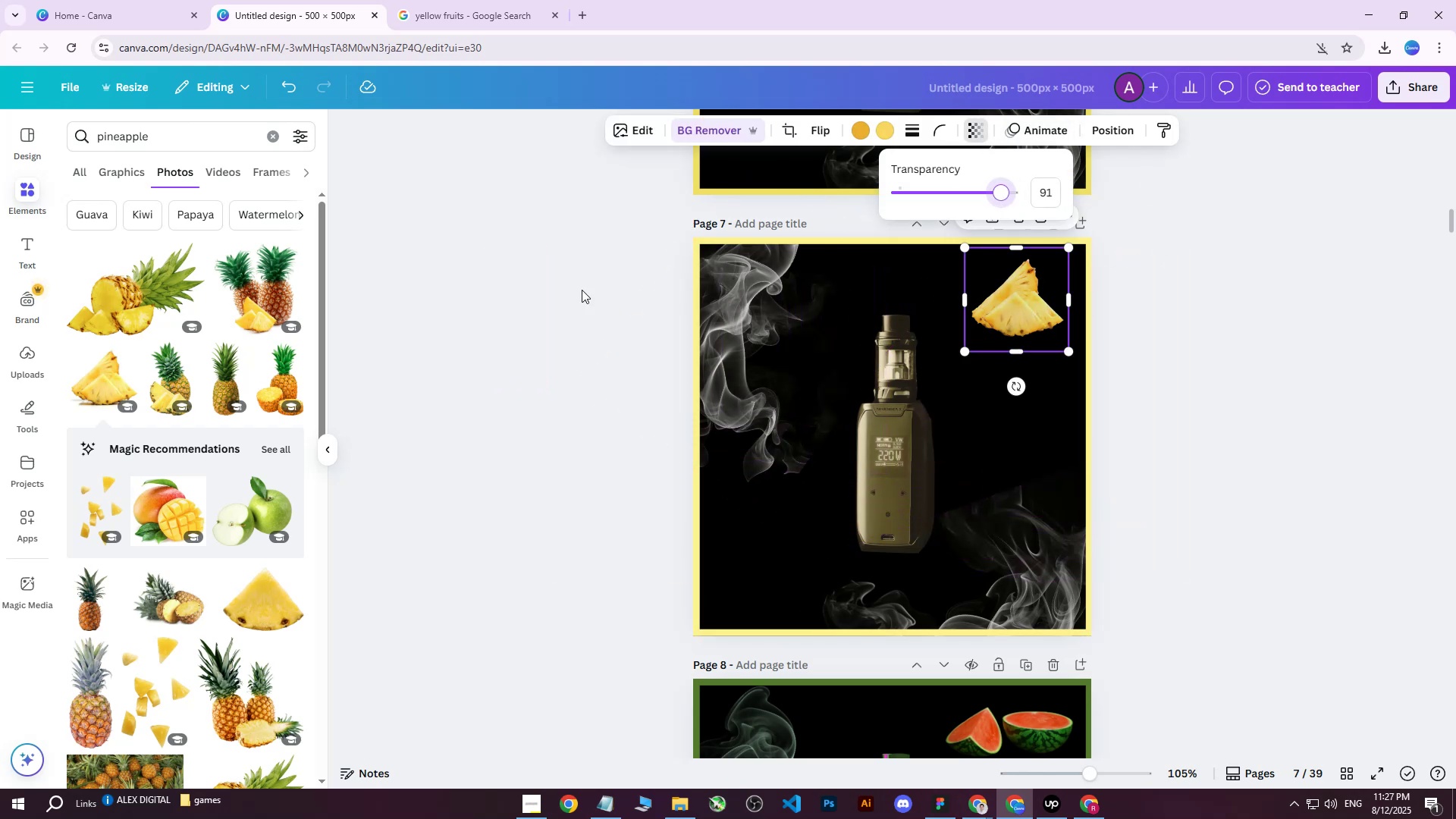 
left_click([560, 287])
 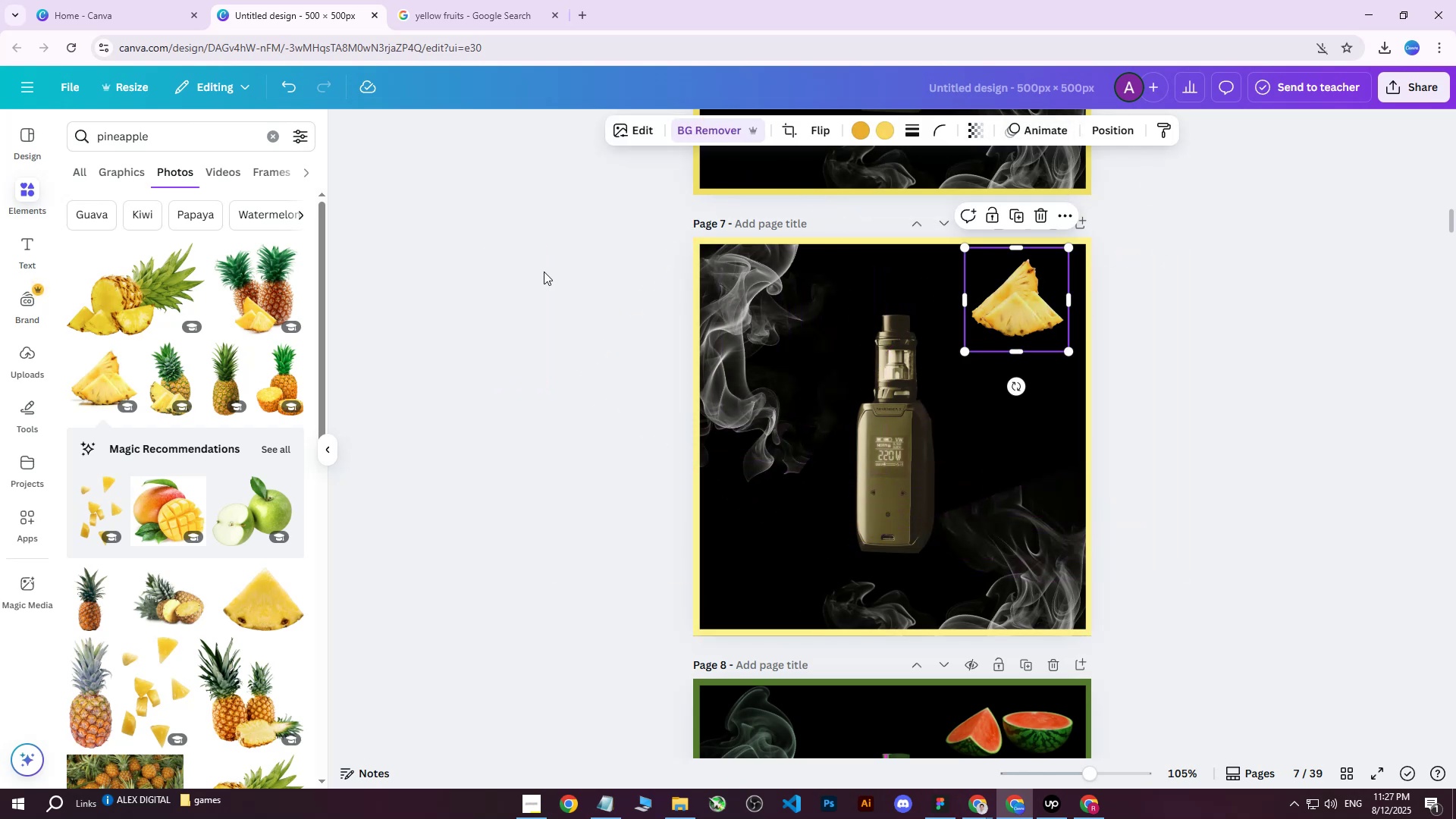 
left_click_drag(start_coordinate=[523, 245], to_coordinate=[1226, 642])
 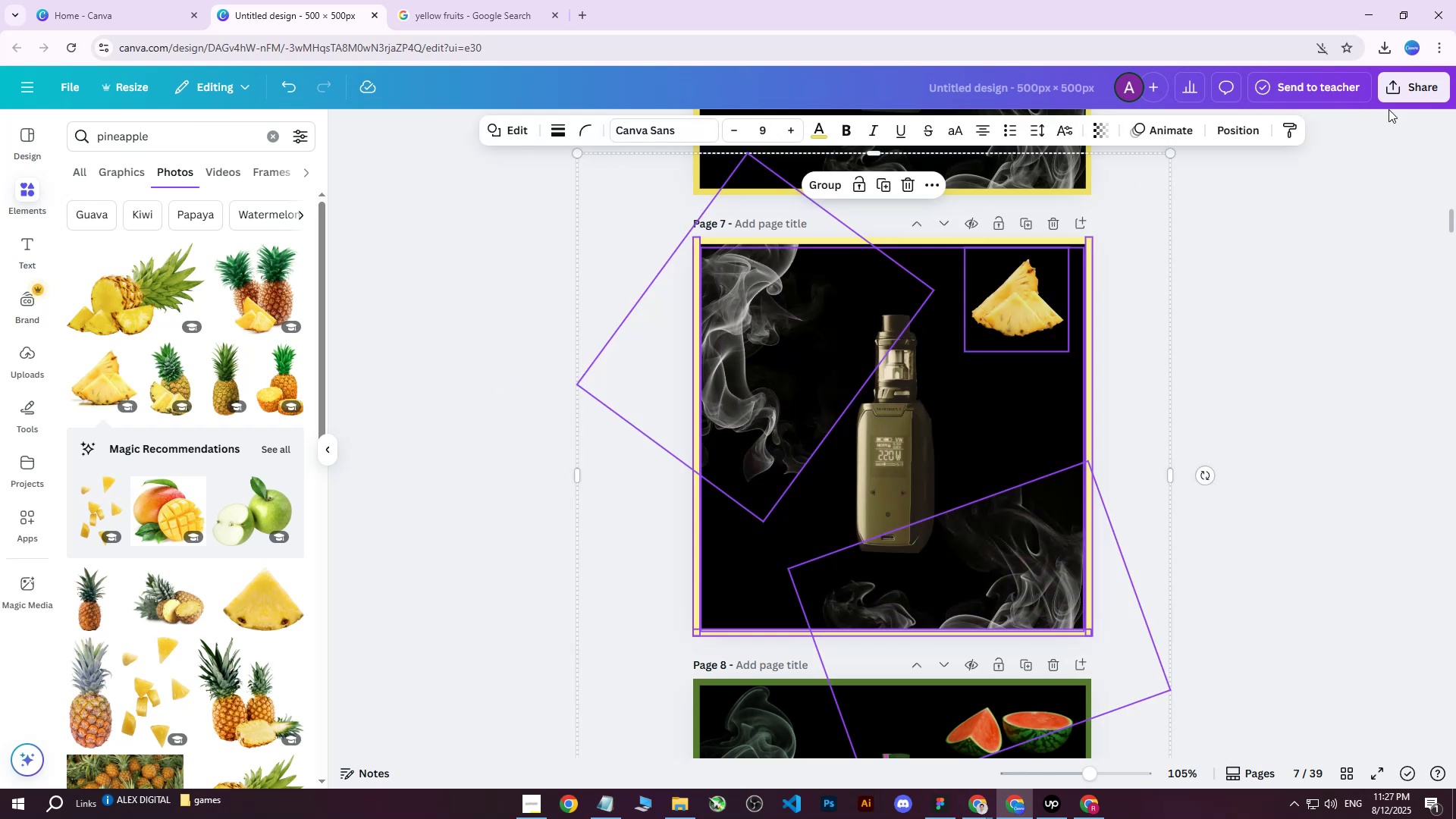 
left_click([1426, 95])
 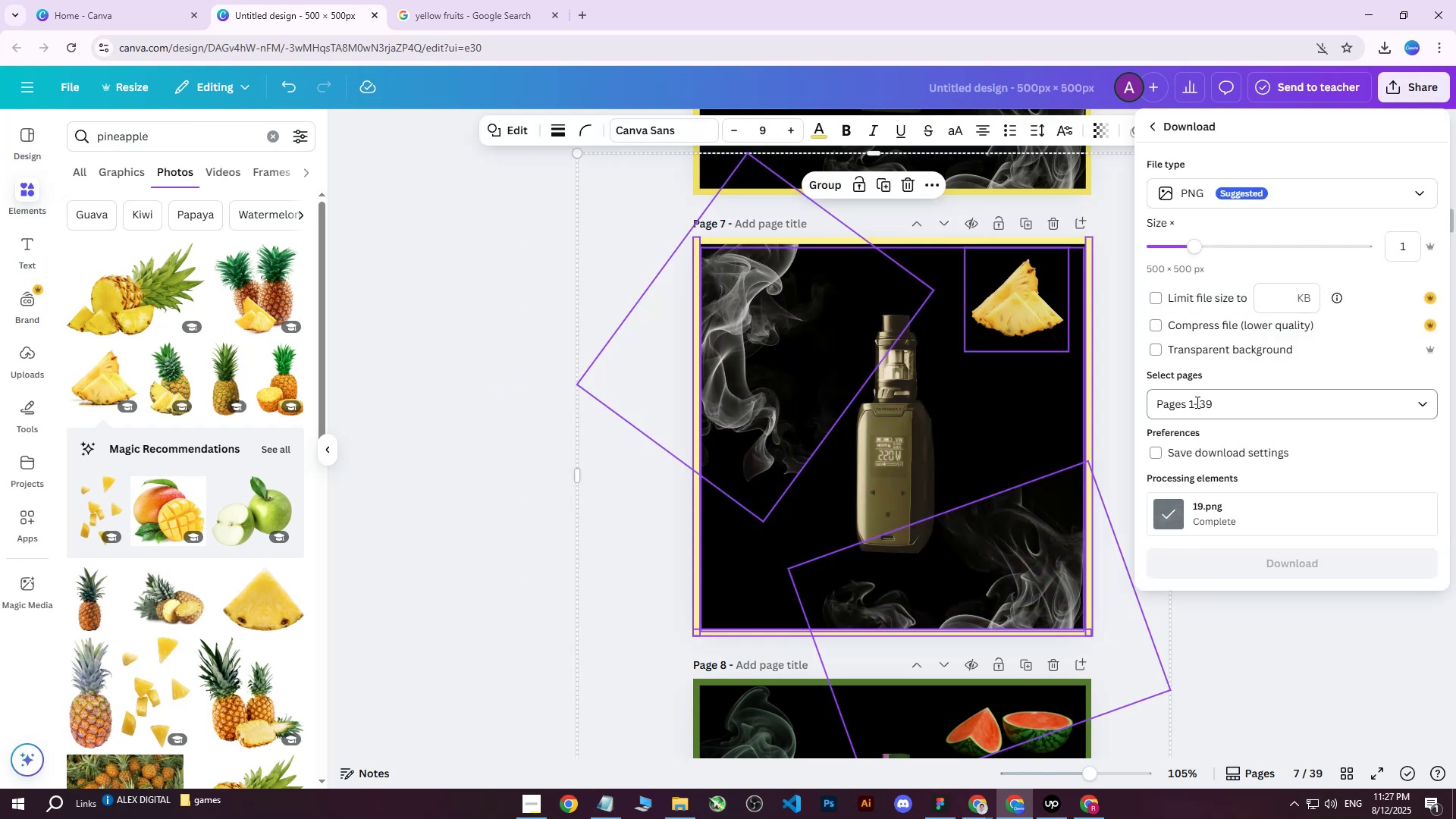 
double_click([1222, 403])
 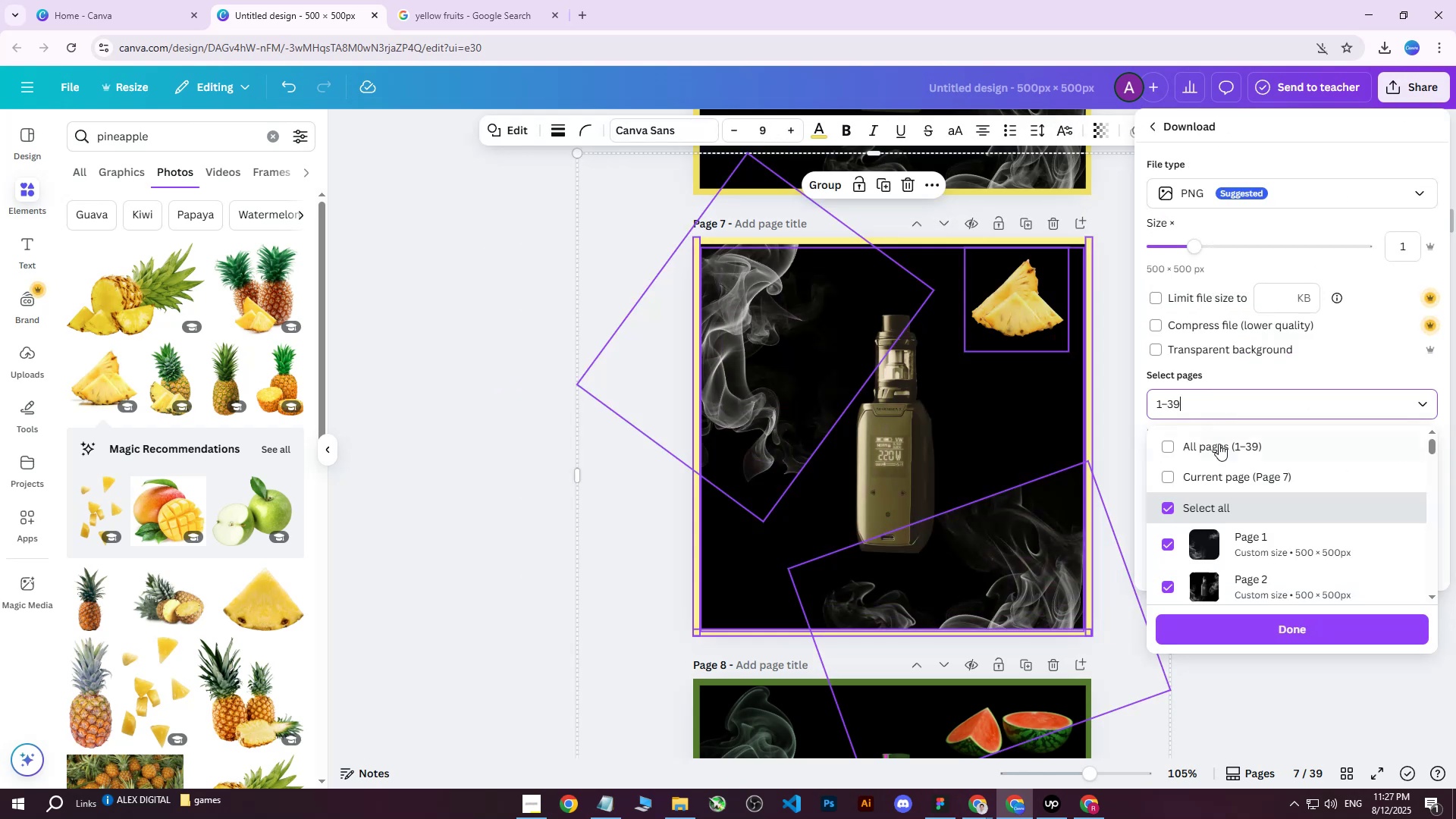 
triple_click([1219, 448])
 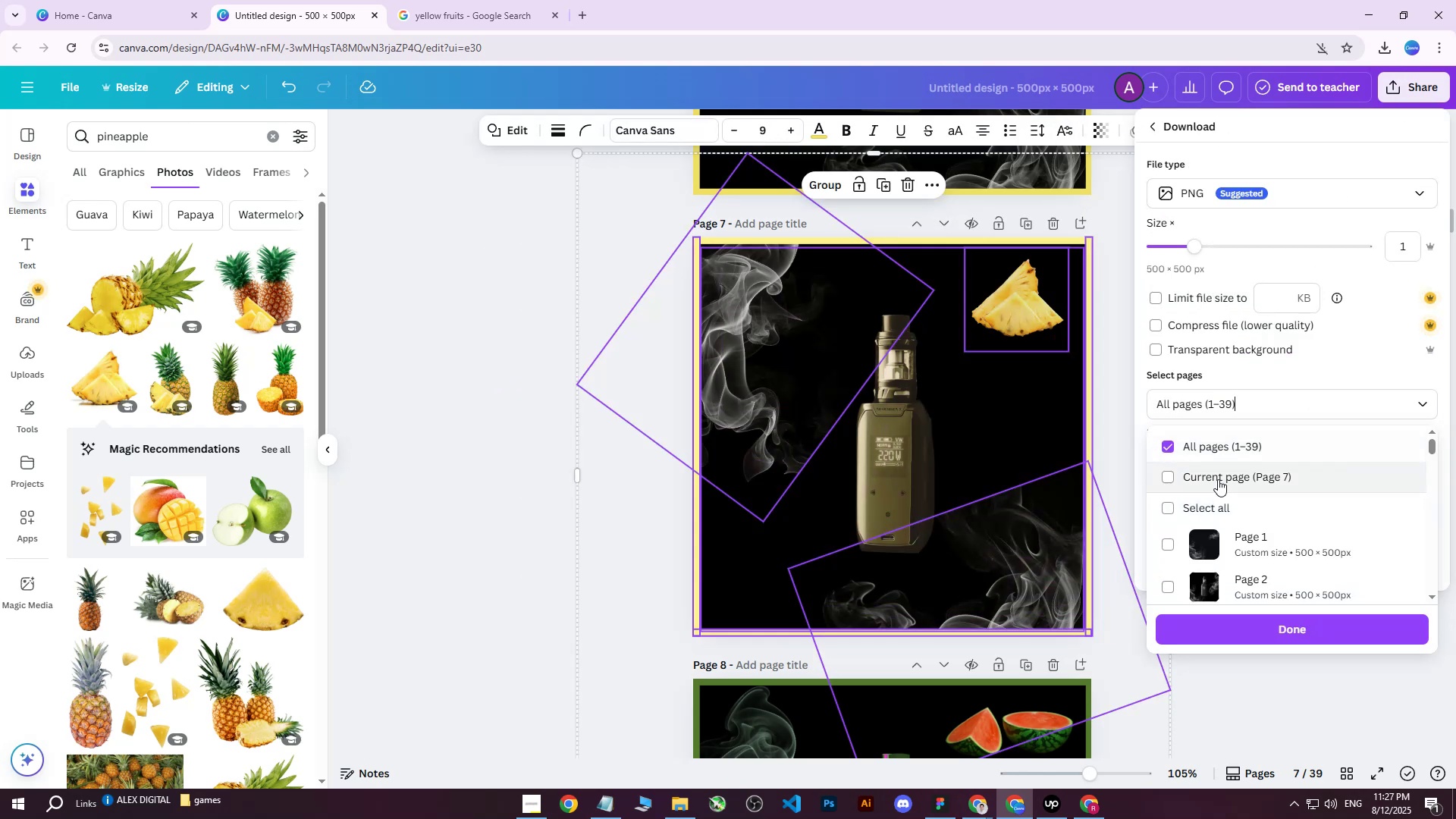 
triple_click([1218, 478])
 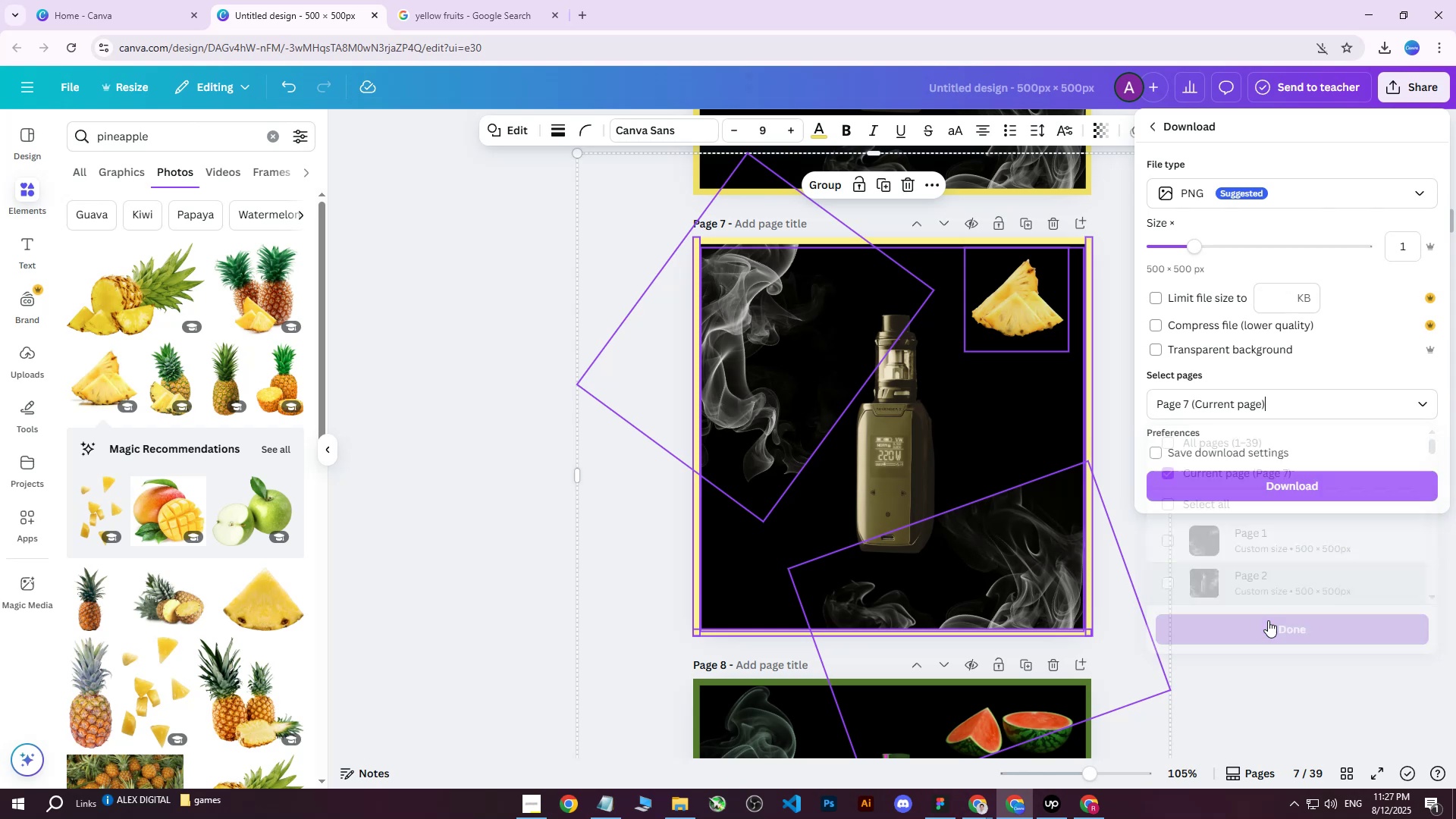 
double_click([1288, 509])
 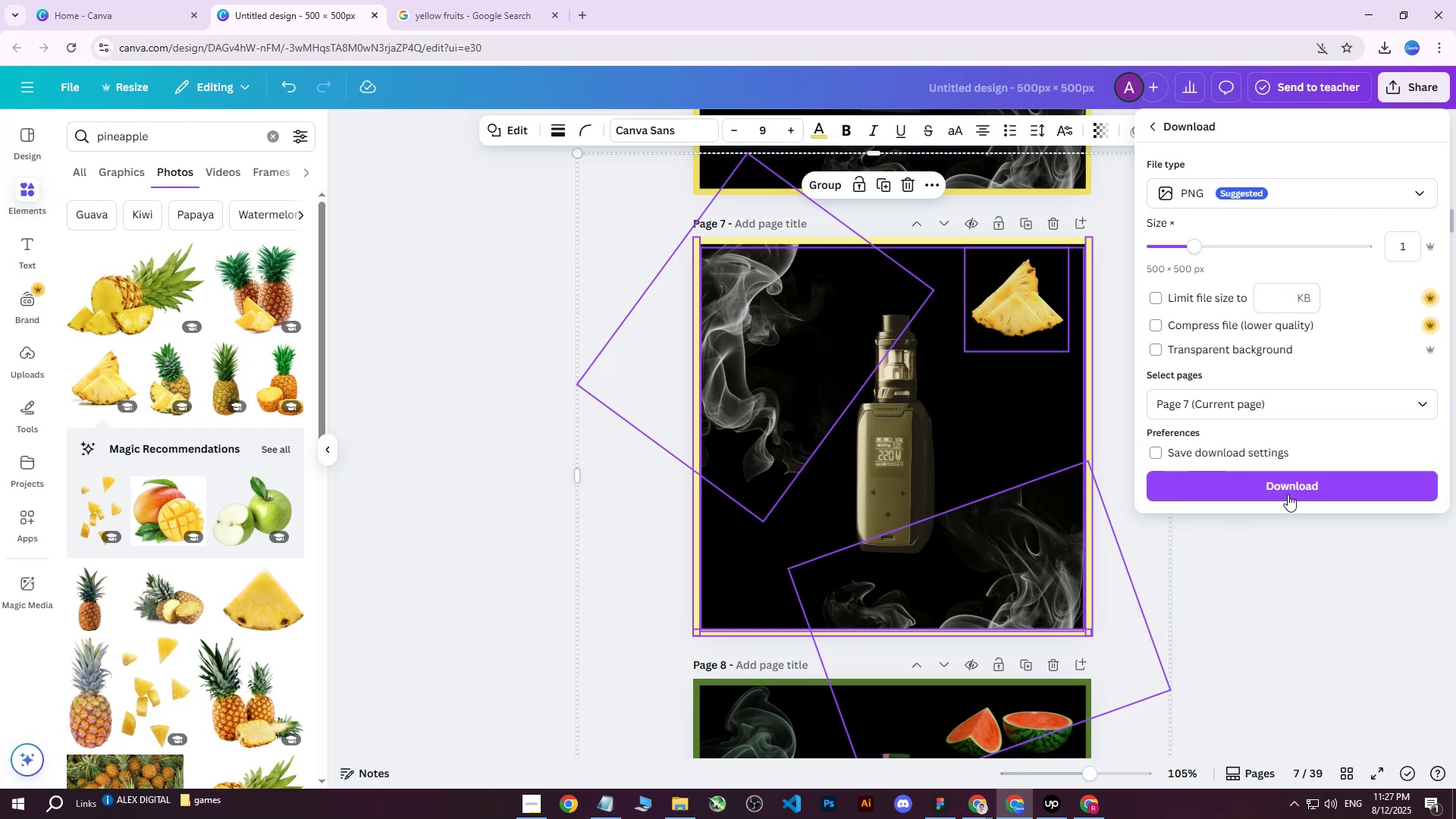 
triple_click([1287, 488])
 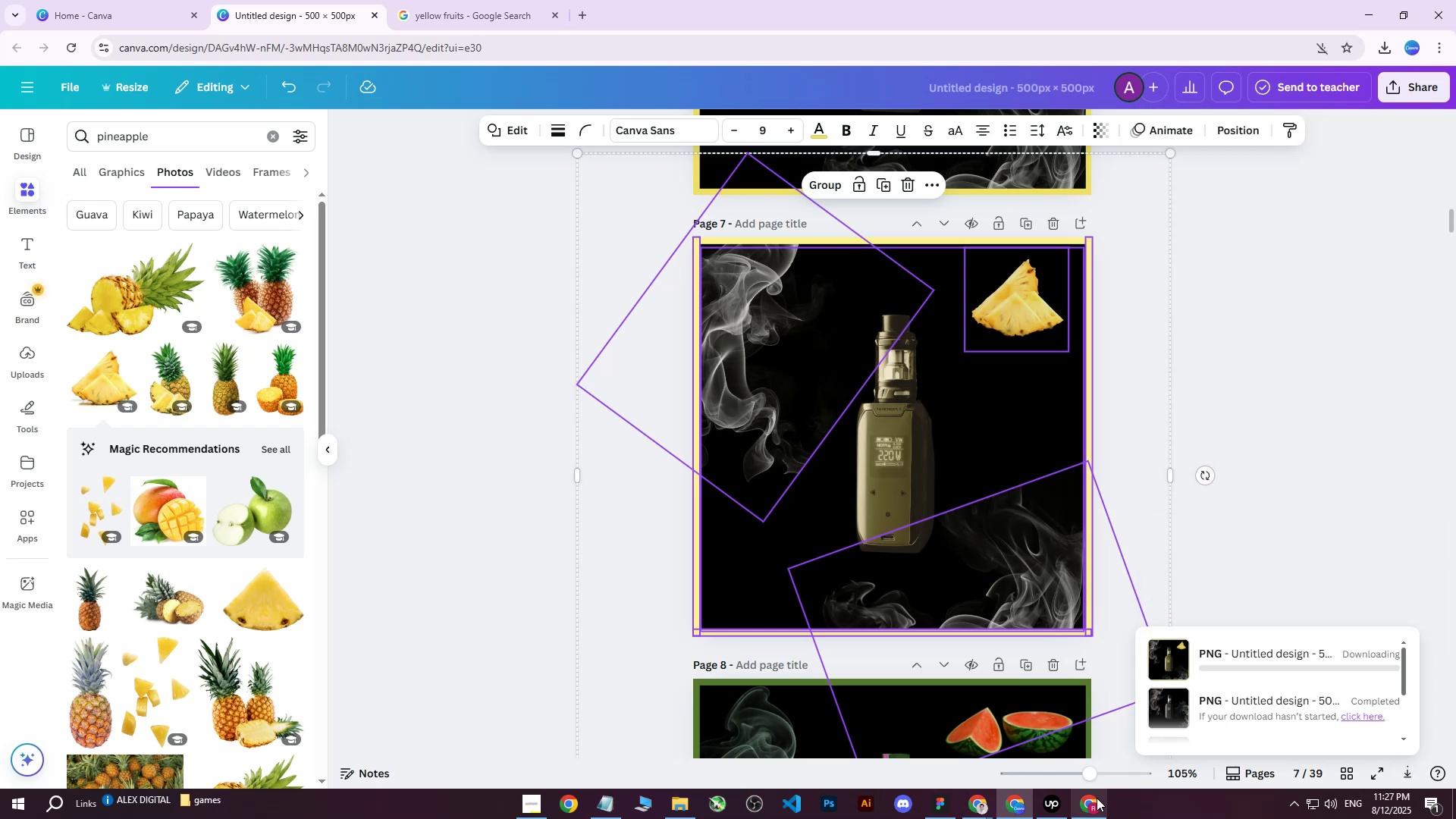 
left_click([1094, 804])
 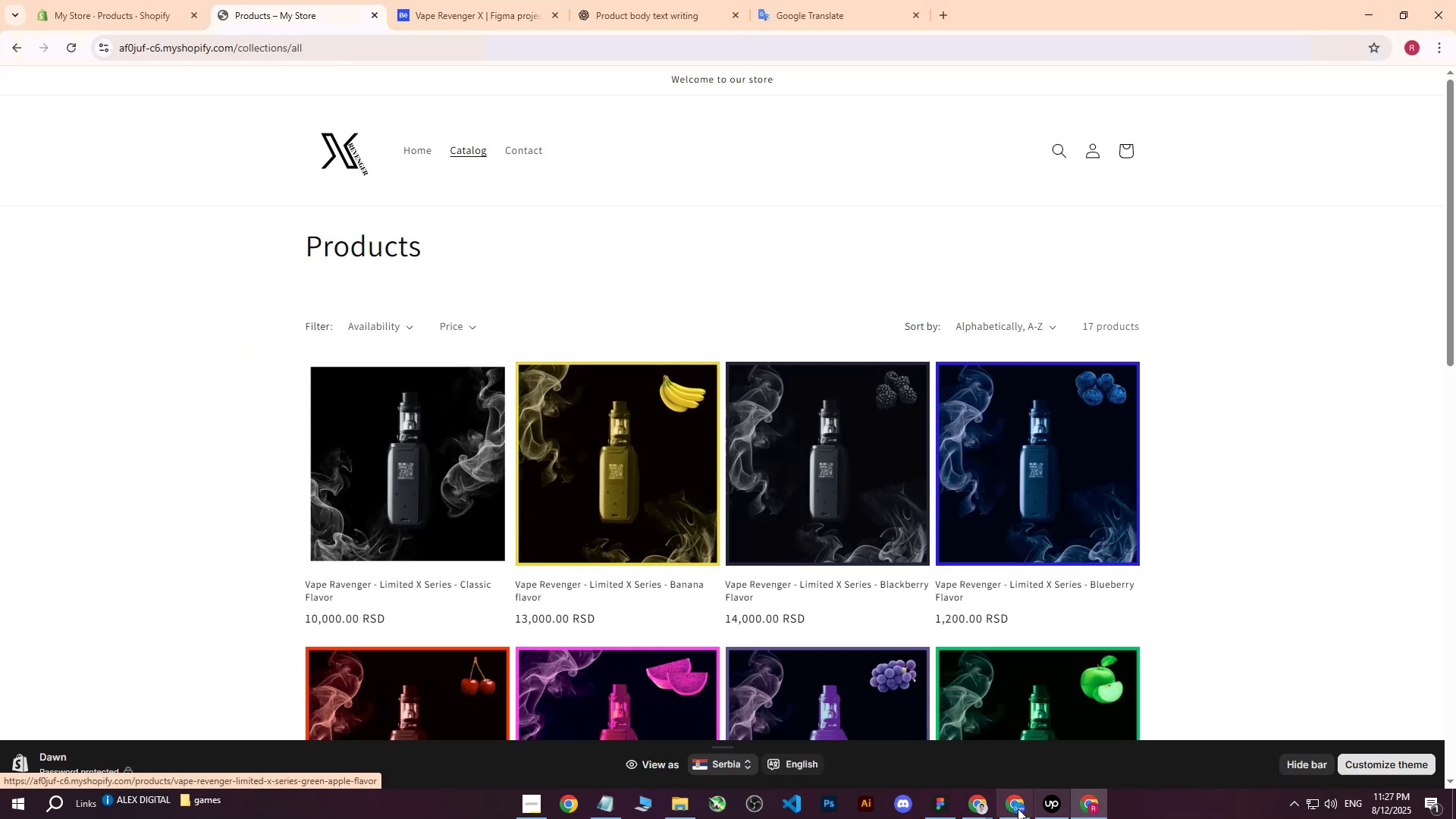 
left_click([940, 810])
 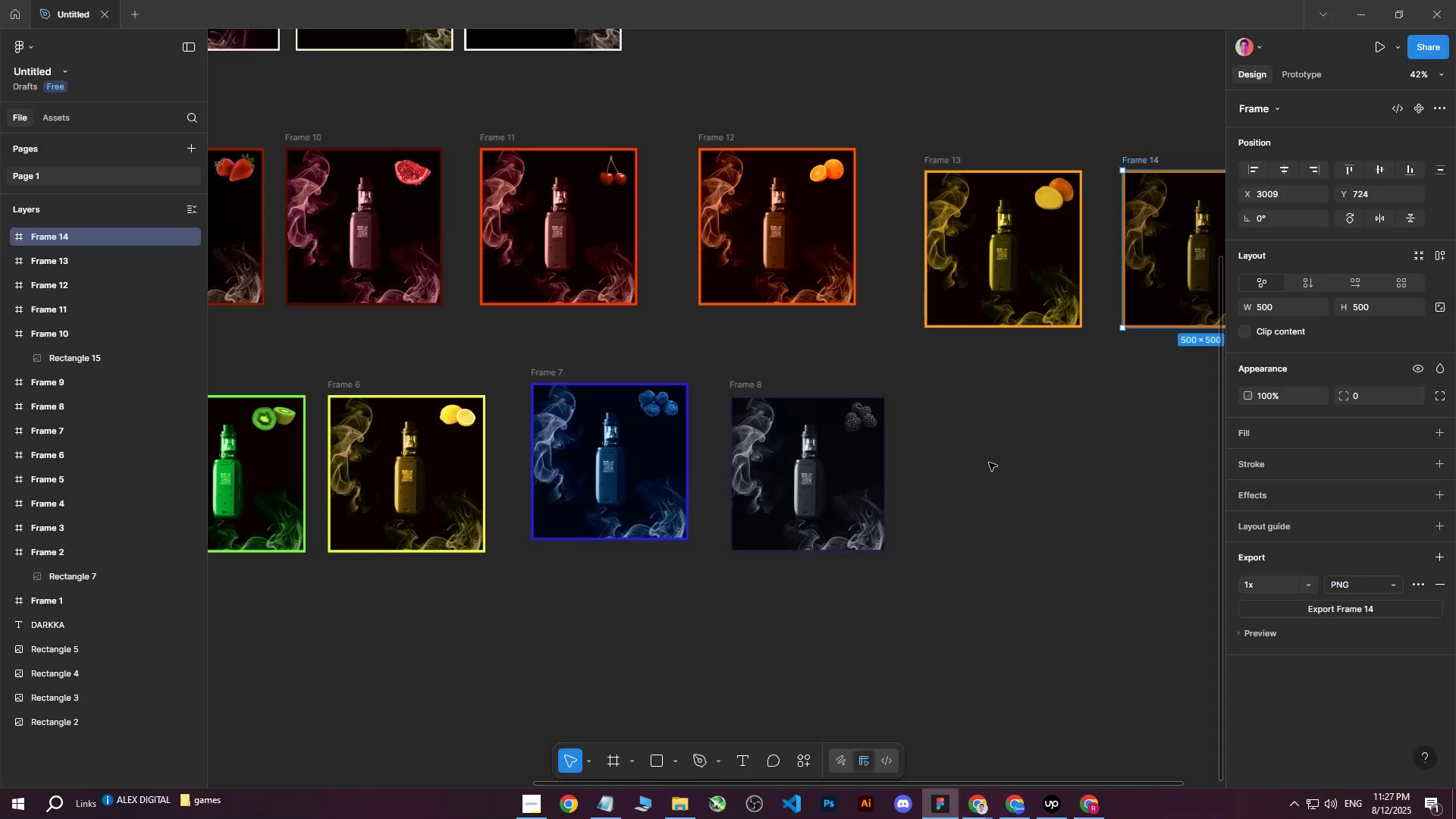 
hold_key(key=ShiftLeft, duration=0.49)
scroll: coordinate [993, 469], scroll_direction: down, amount: 8.0
 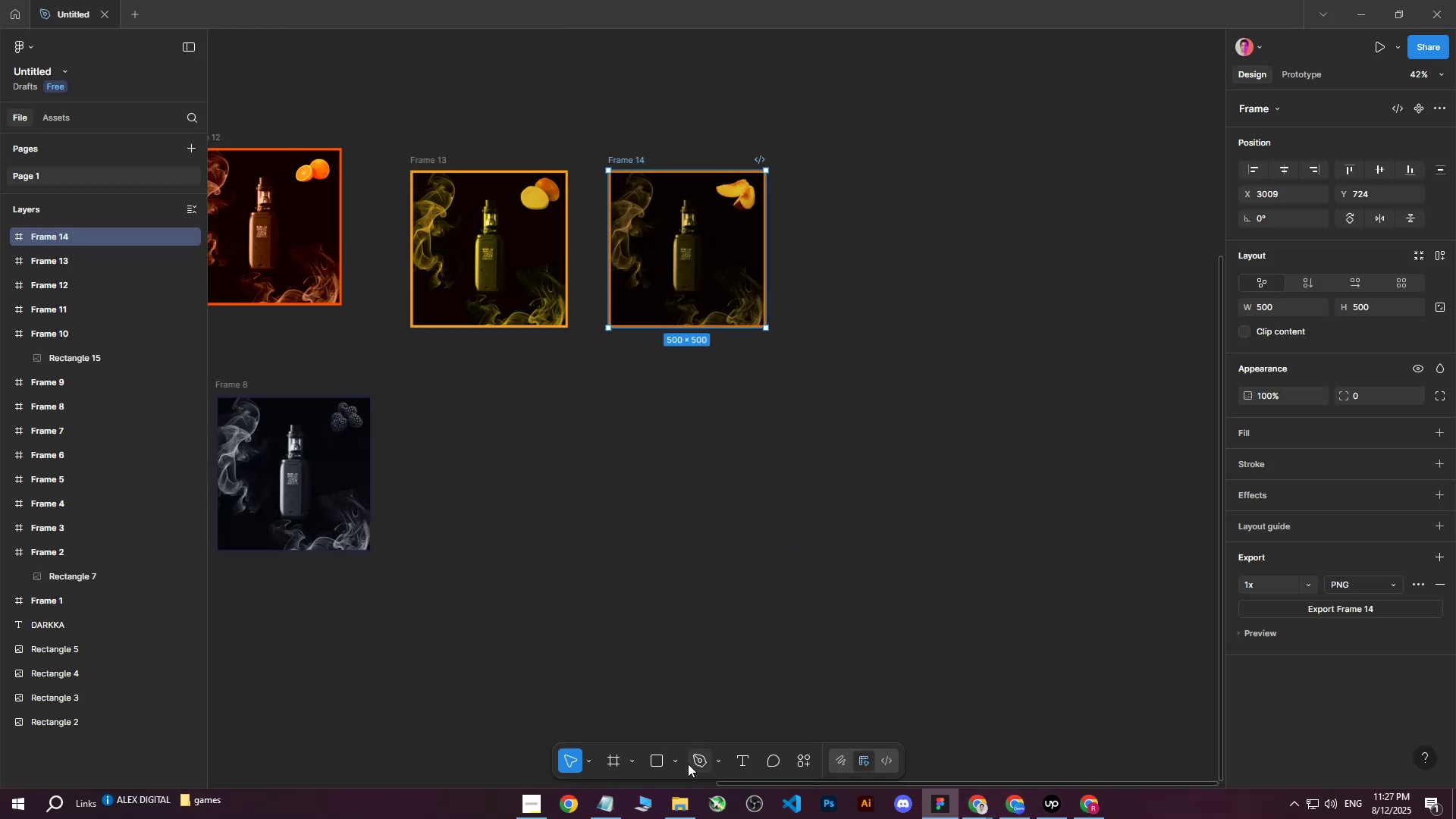 
left_click([658, 765])
 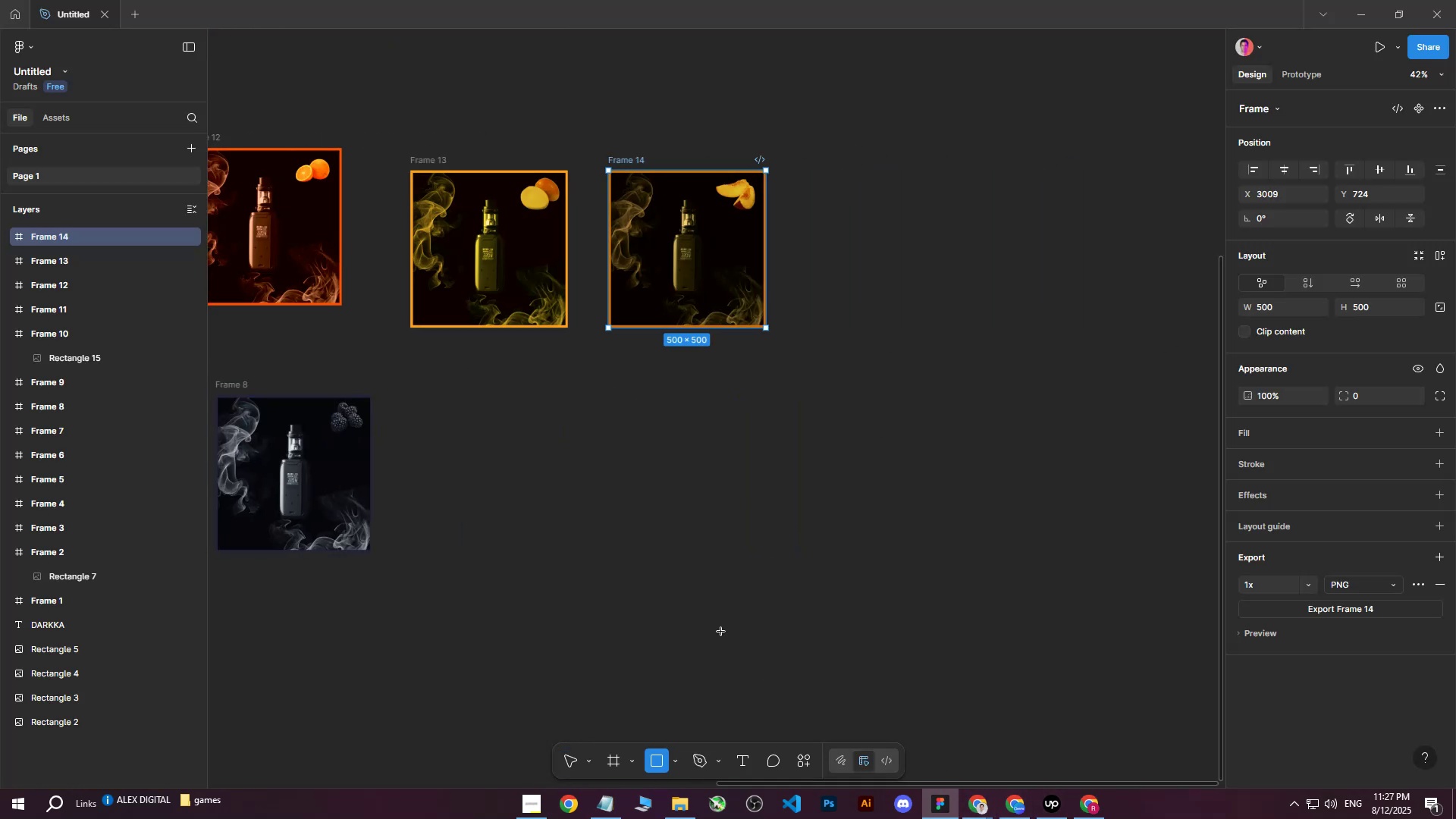 
hold_key(key=ShiftLeft, duration=0.63)
left_click_drag(start_coordinate=[791, 192], to_coordinate=[949, 378])
 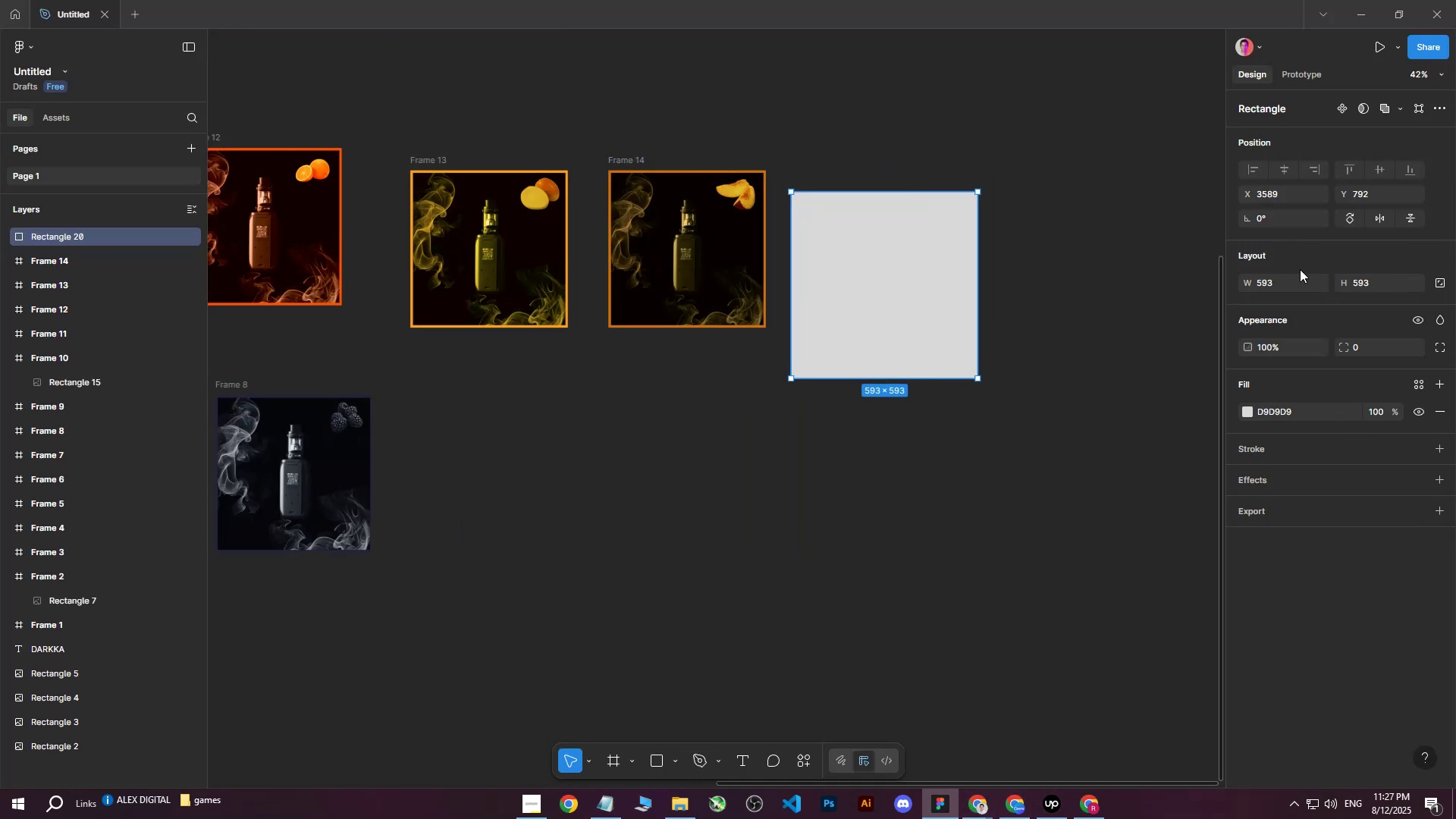 
left_click([1288, 286])
 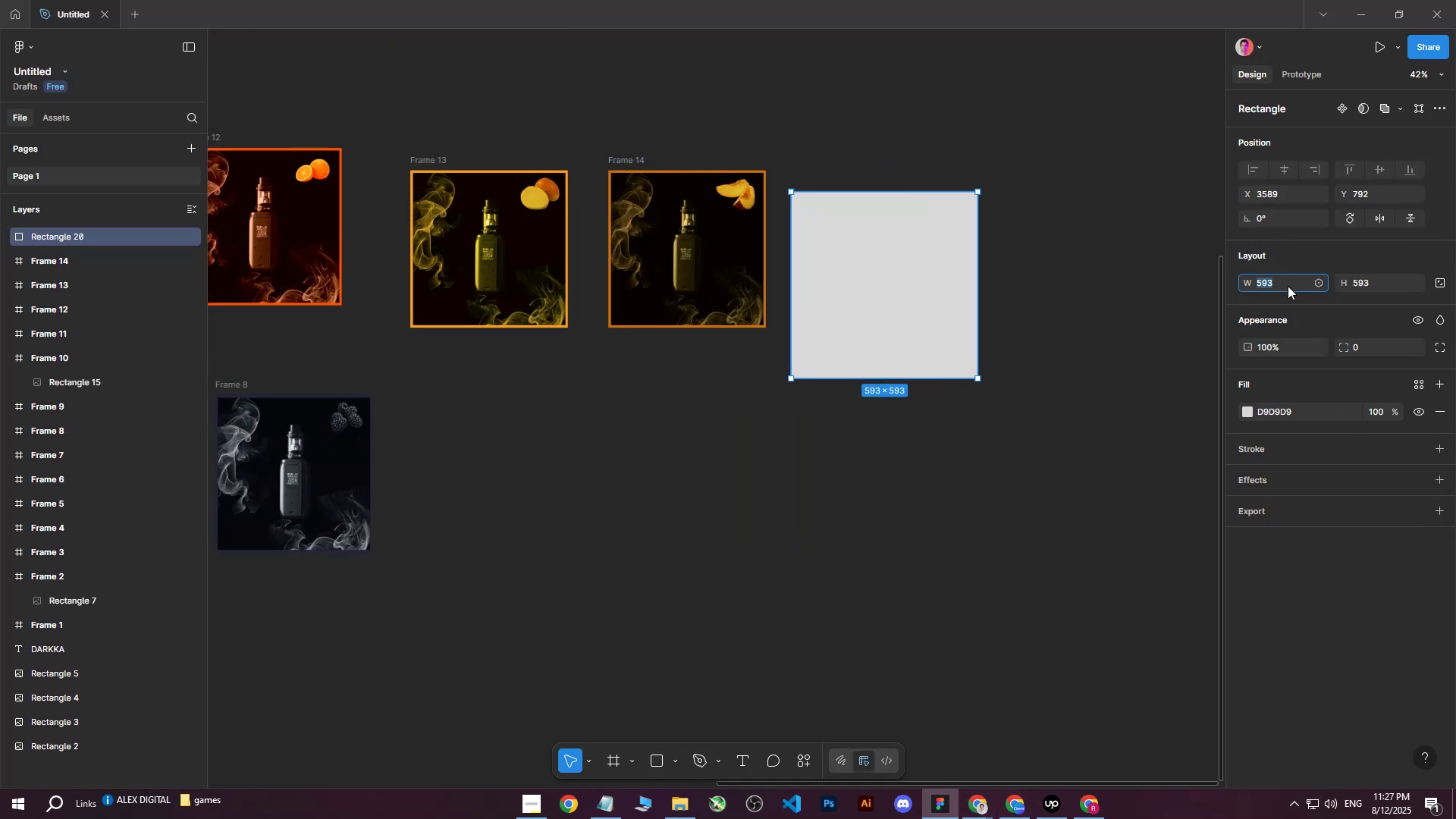 
type(500)
key(Tab)
type(500)
 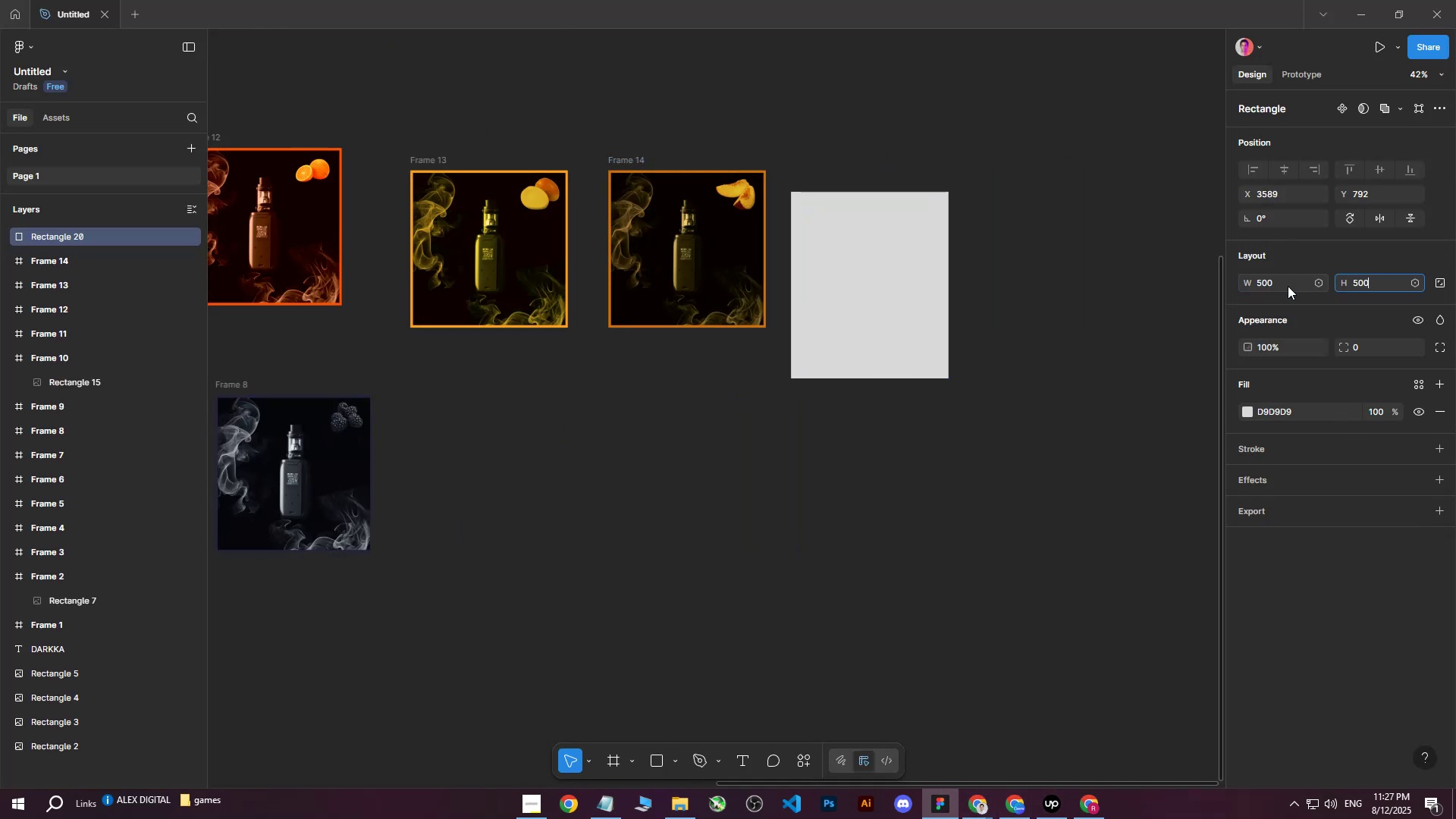 
key(Enter)
 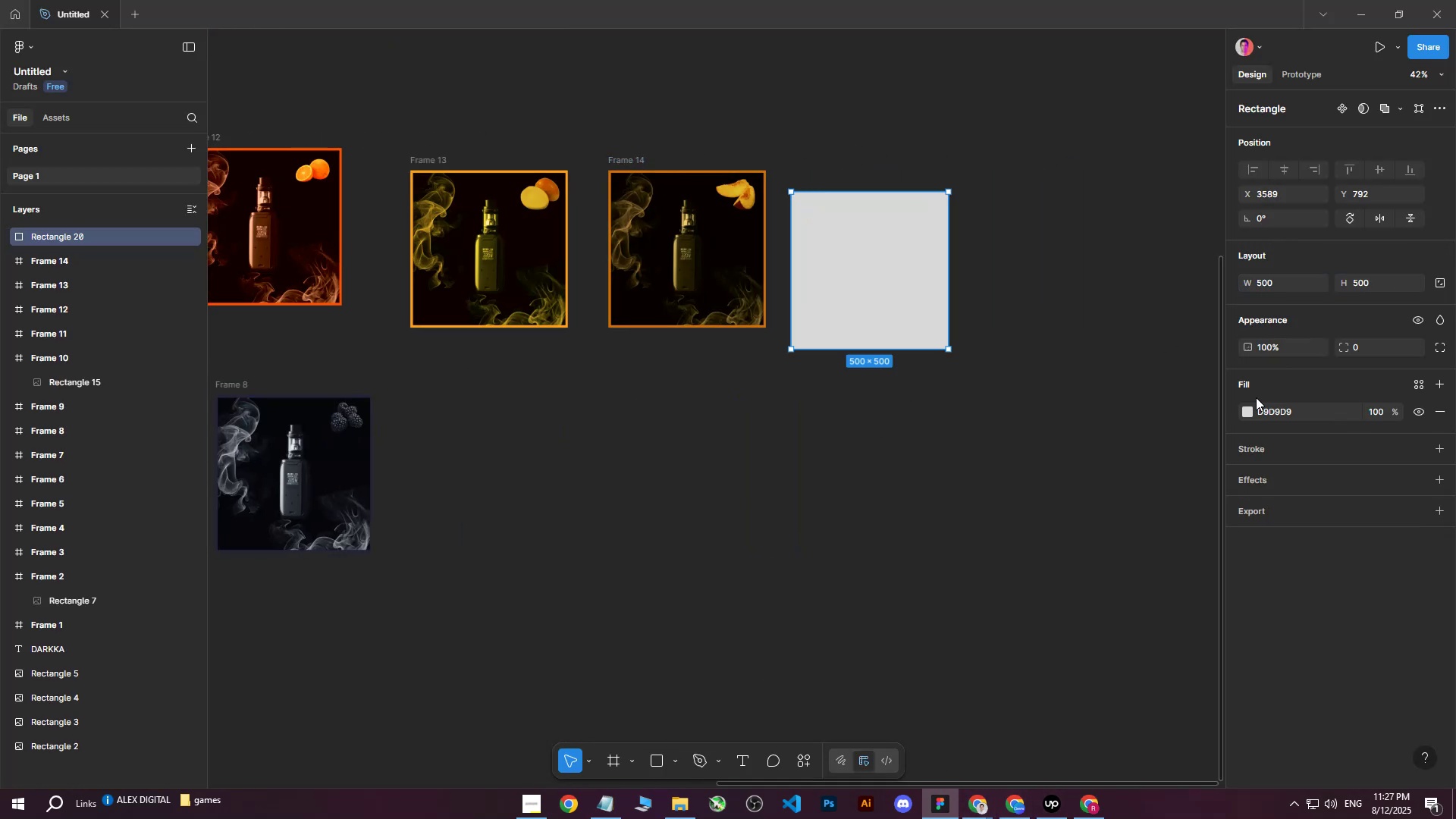 
left_click([1243, 408])
 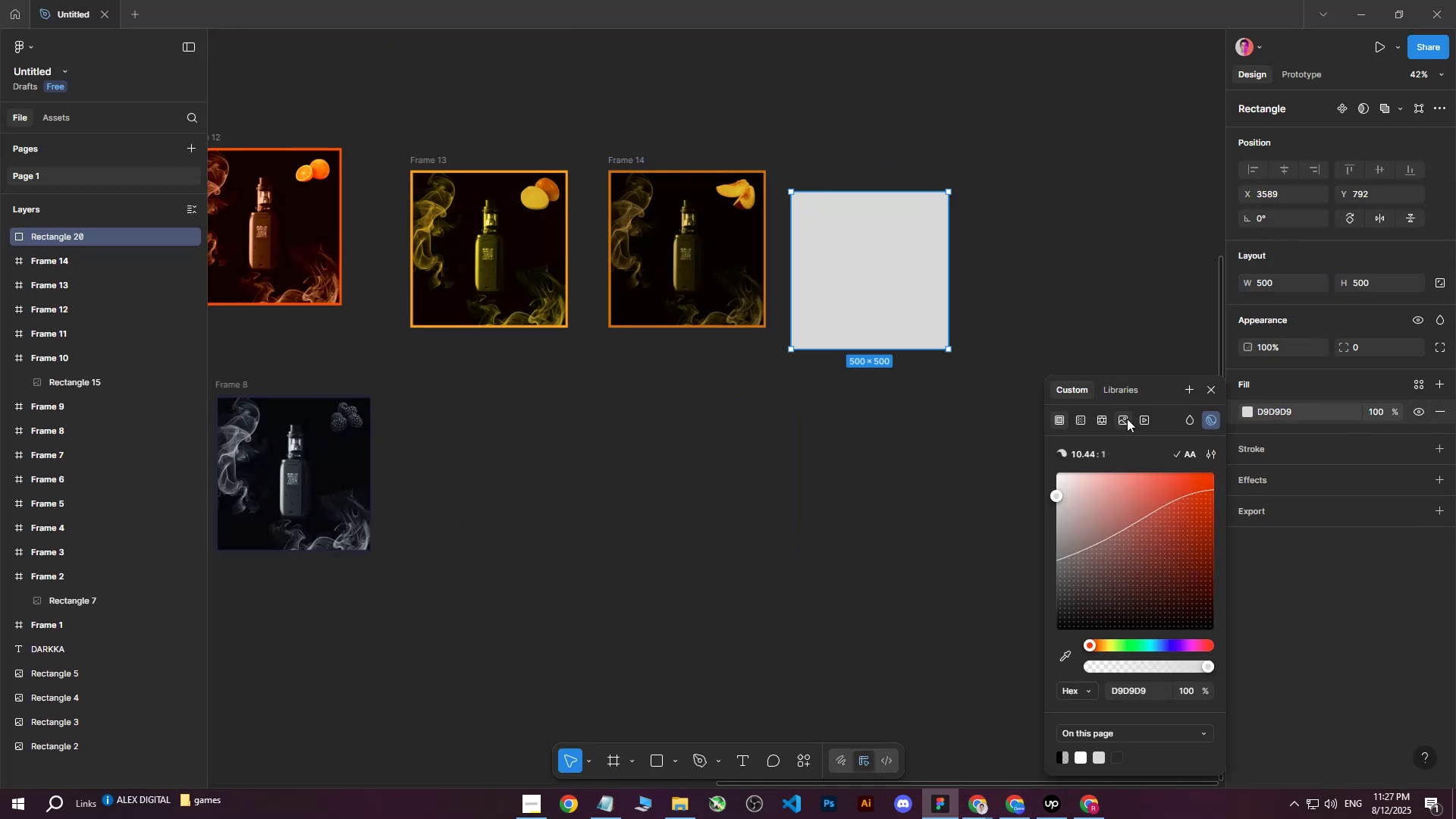 
left_click([1127, 417])
 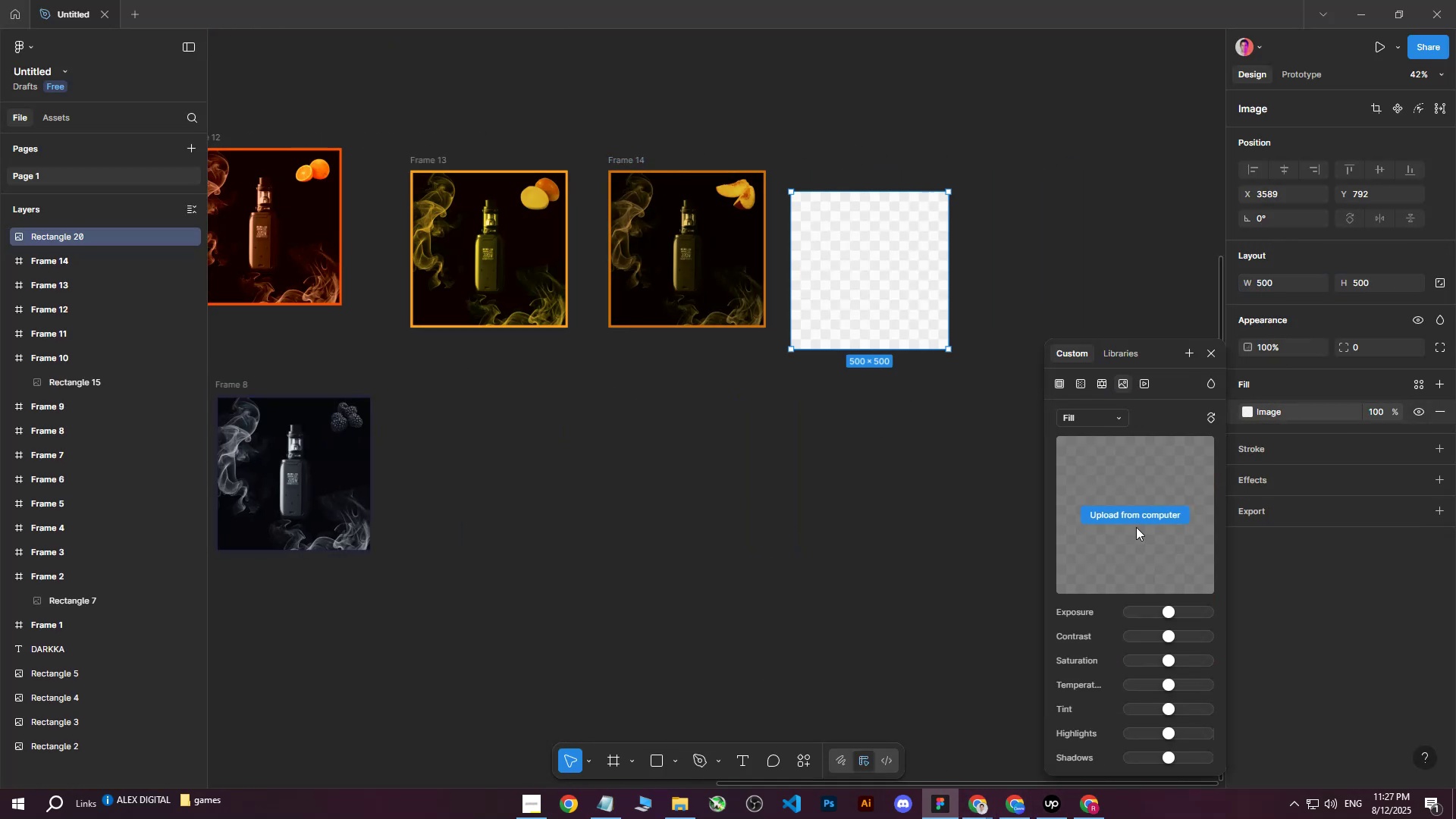 
left_click([1138, 520])
 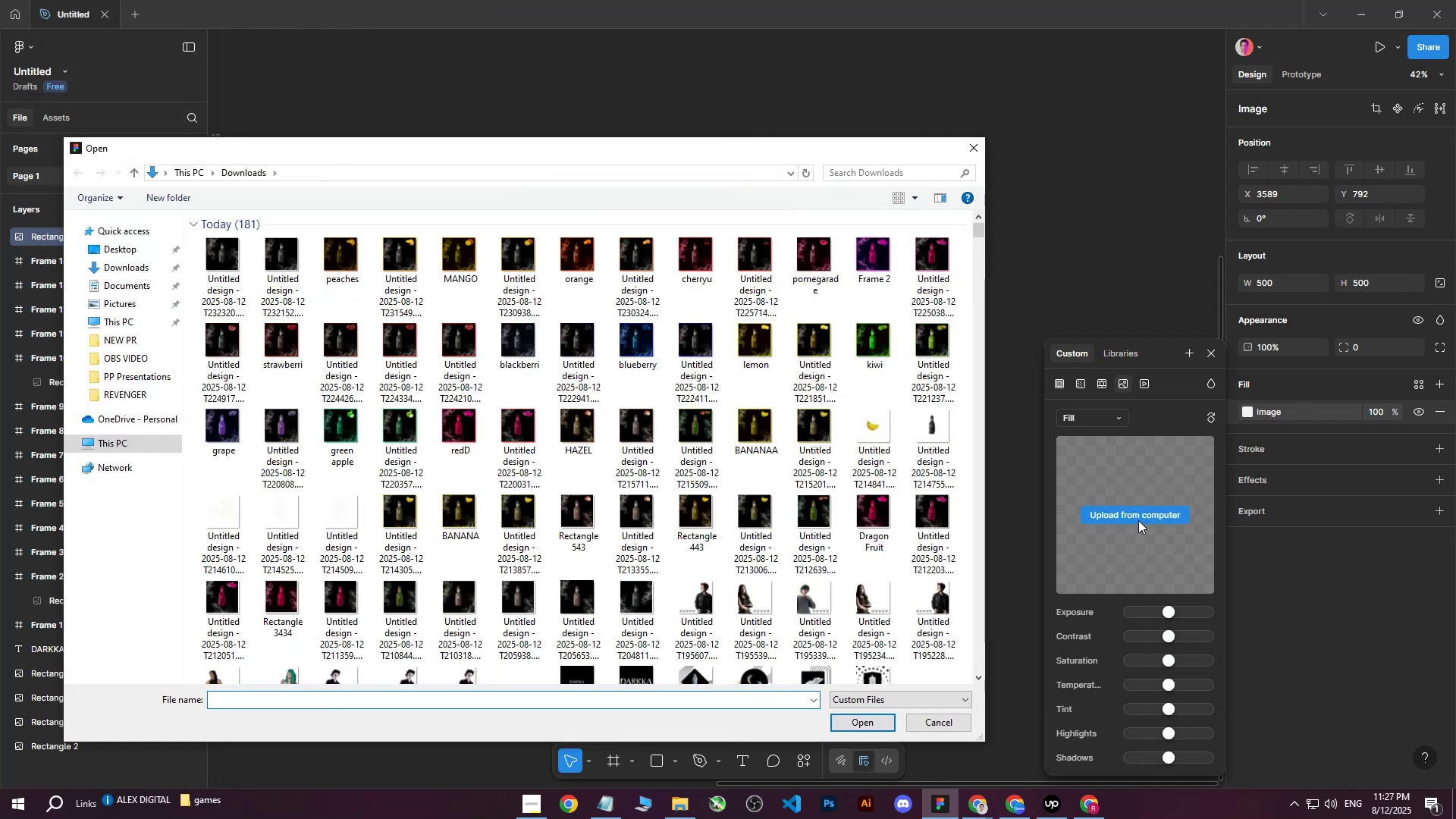 
wait(10.48)
 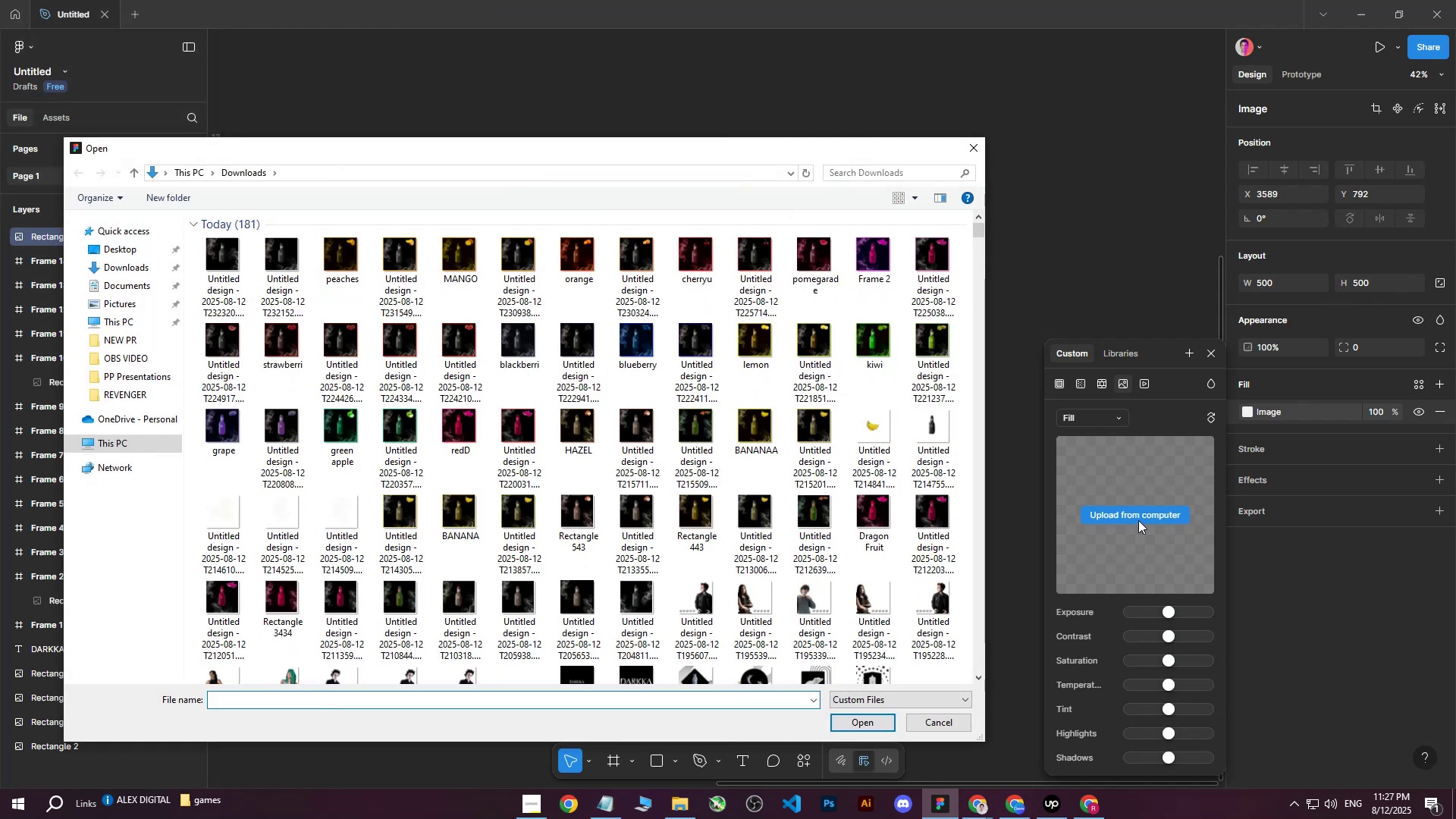 
left_click([213, 253])
 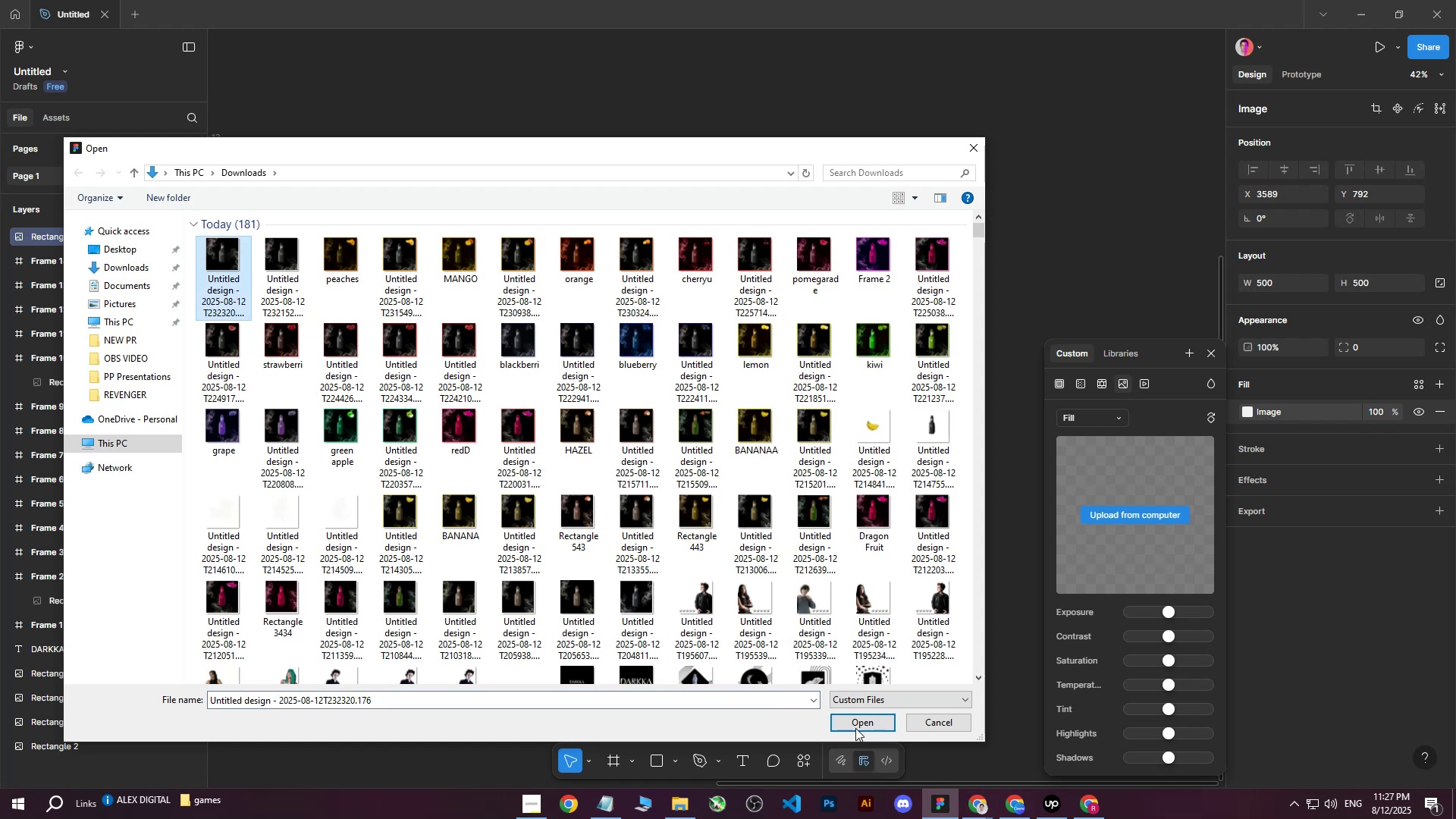 
left_click([855, 722])
 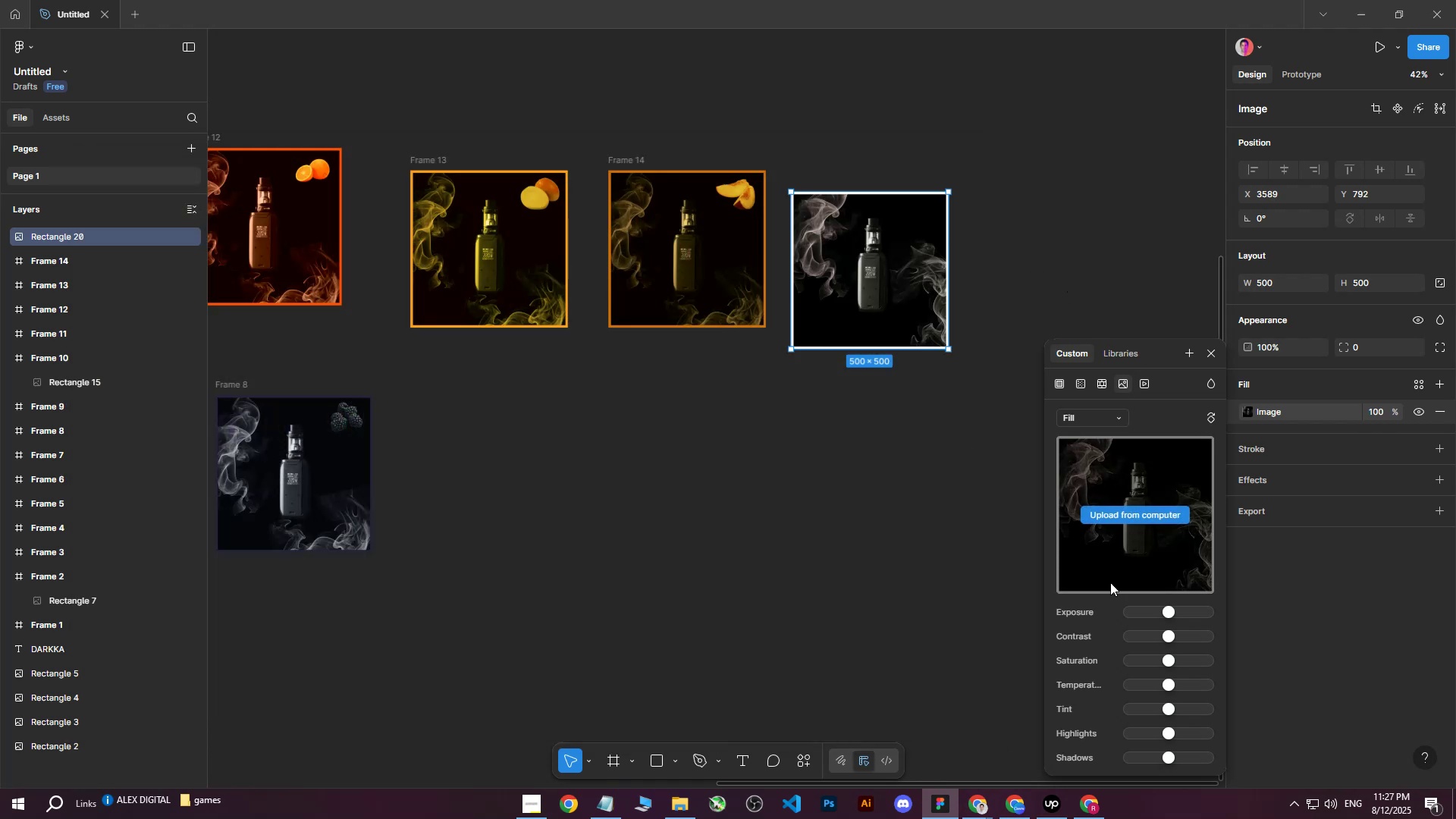 
left_click([1014, 817])
 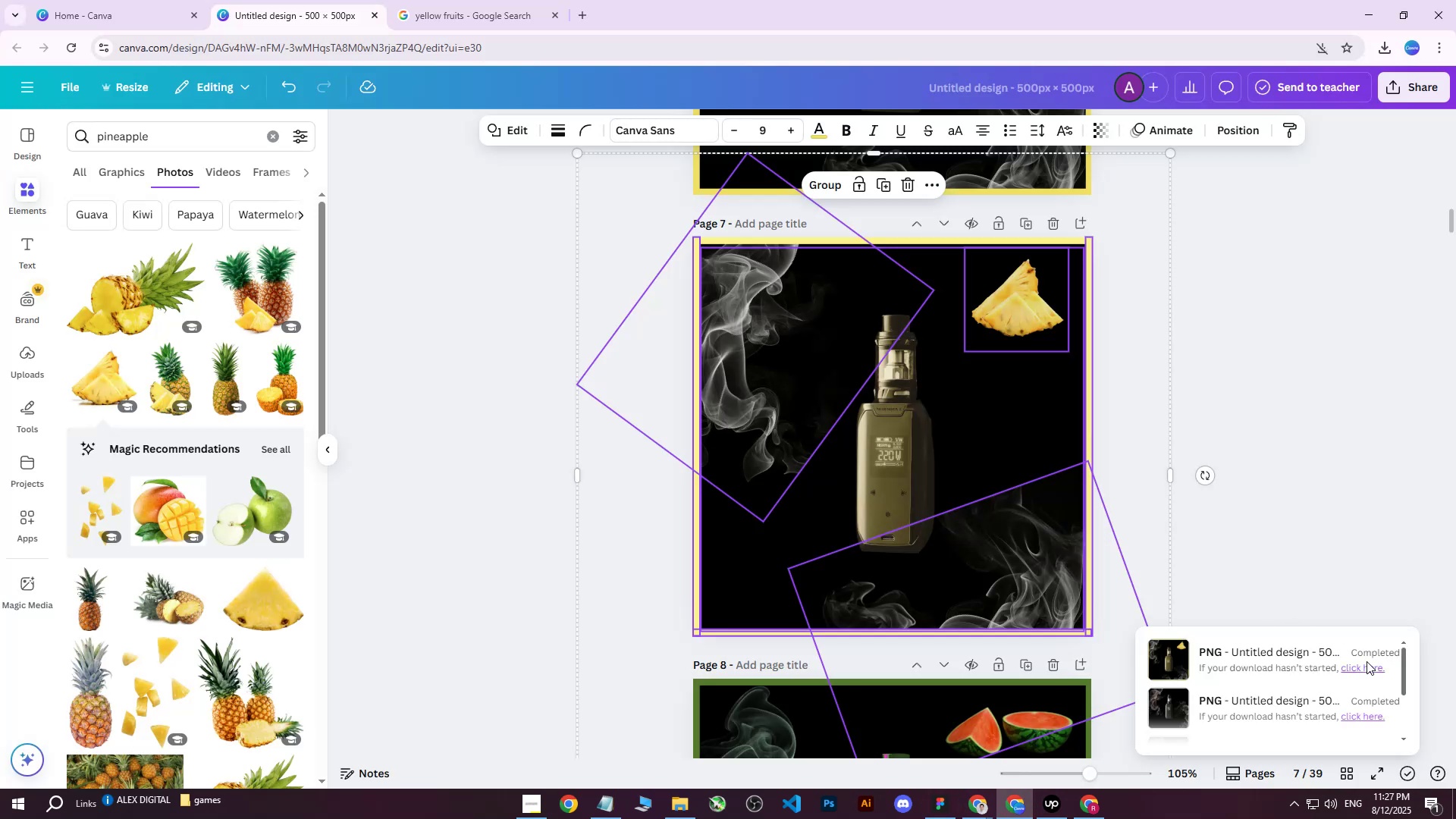 
left_click([1367, 664])
 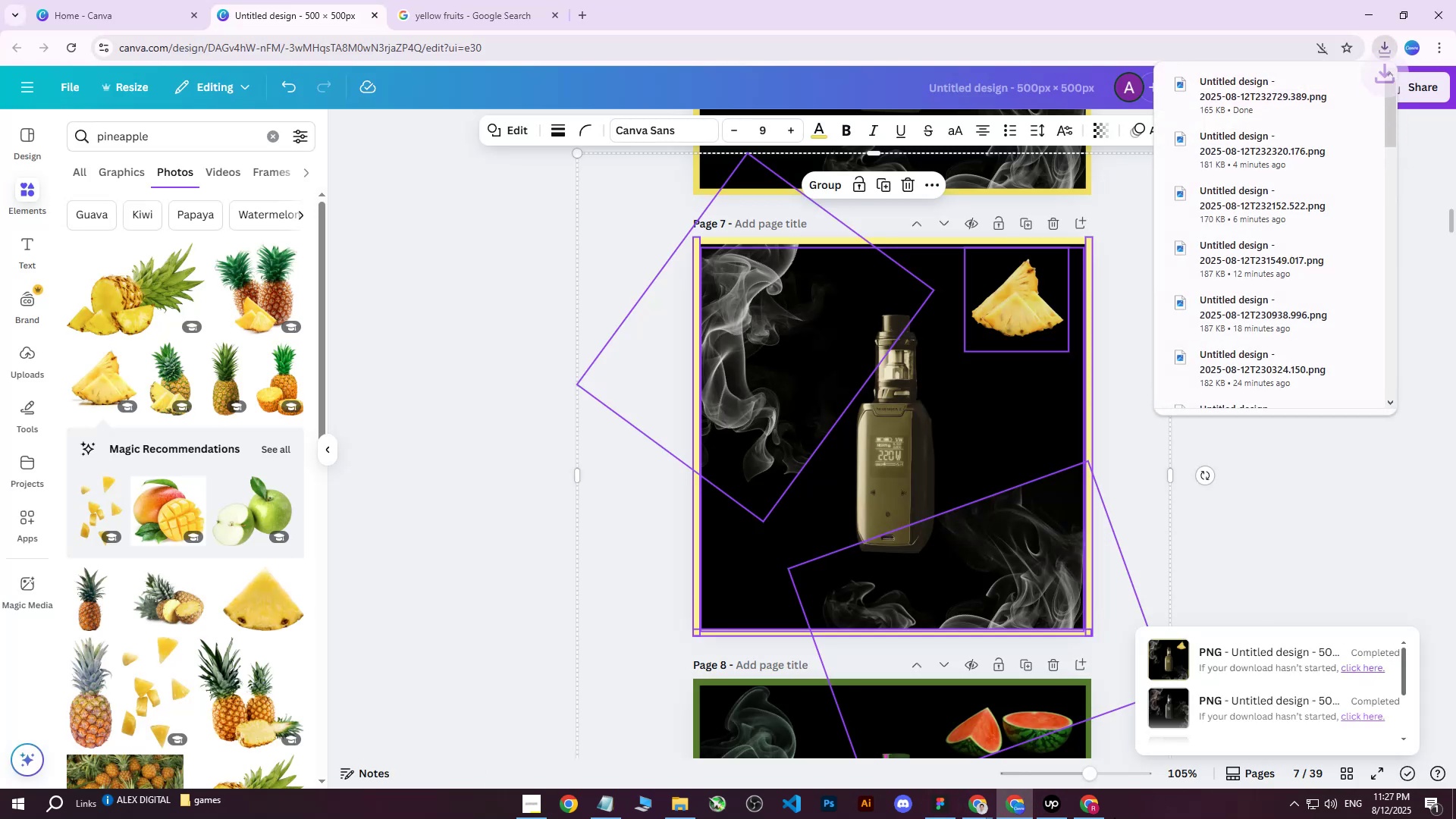 
left_click([1090, 811])
 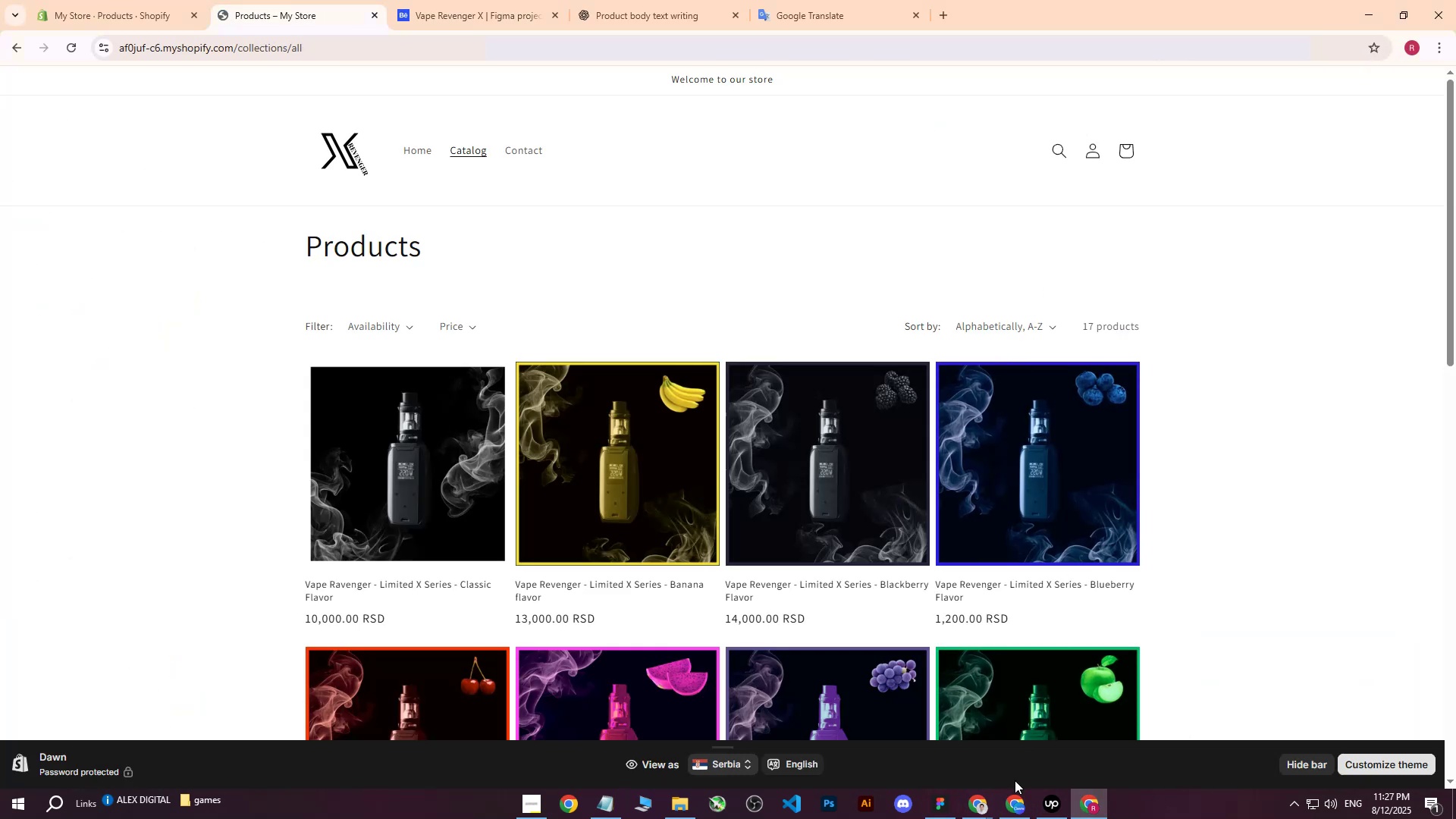 
left_click([971, 810])
 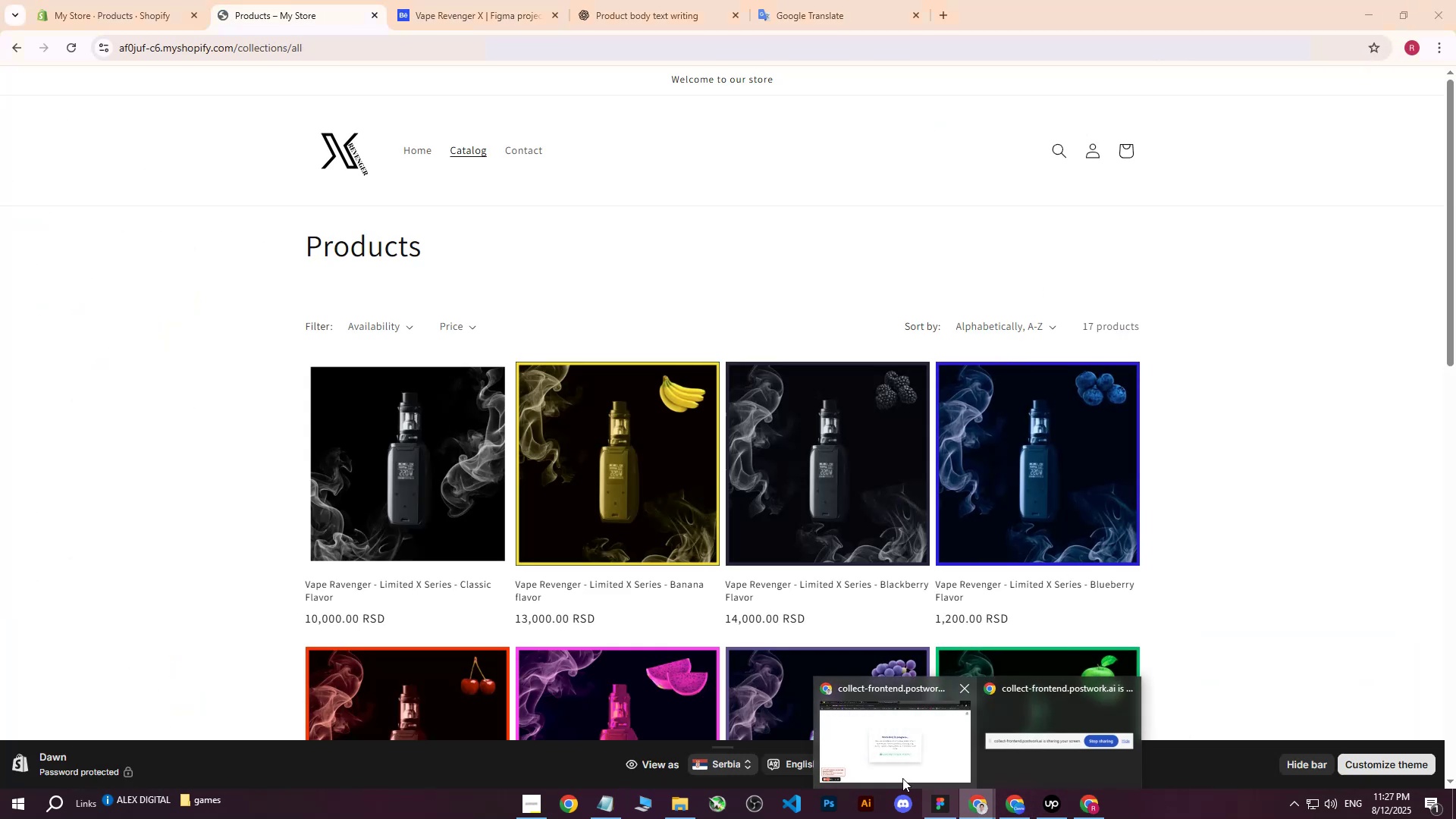 
left_click([899, 777])
 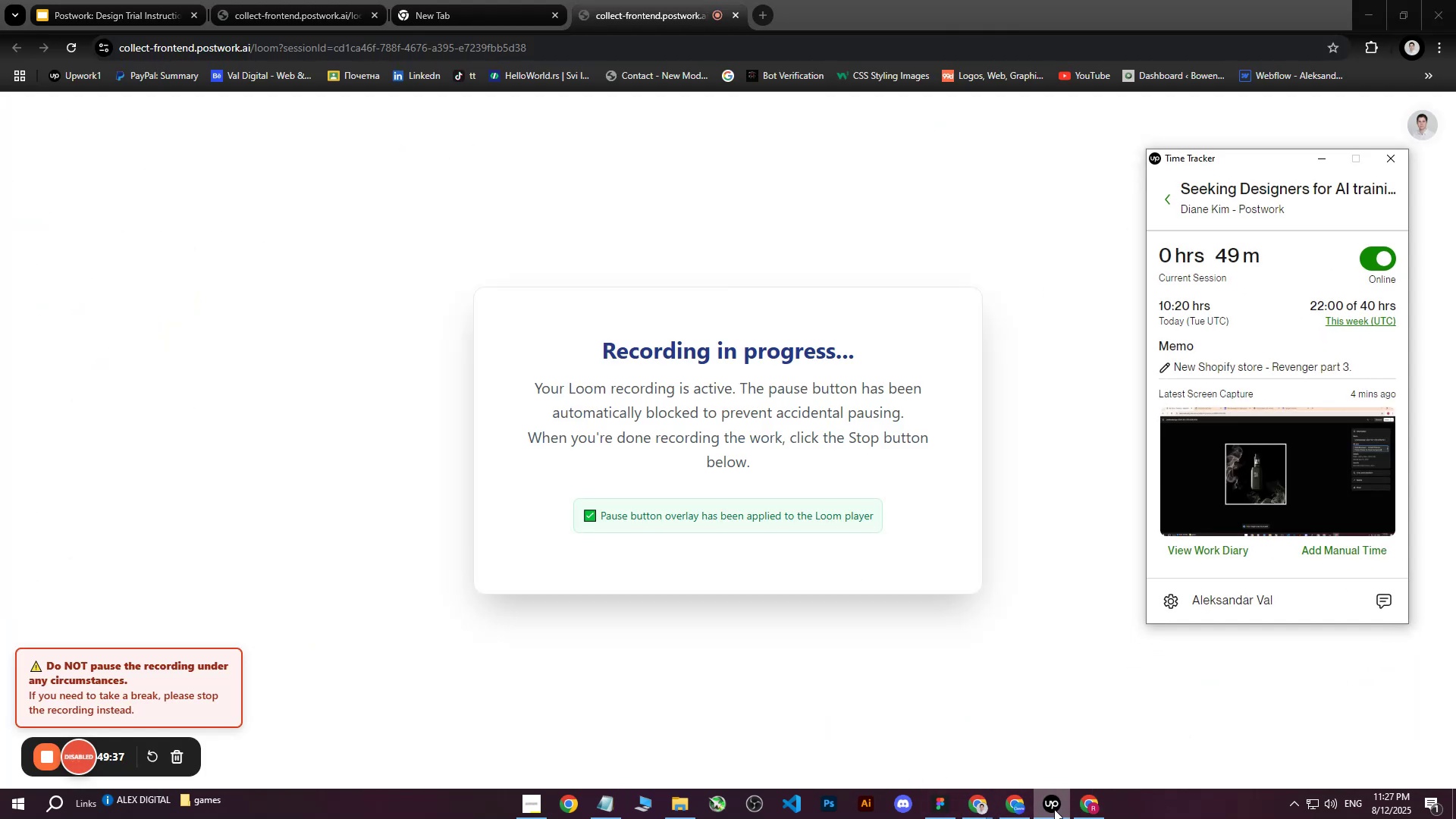 
double_click([1086, 808])
 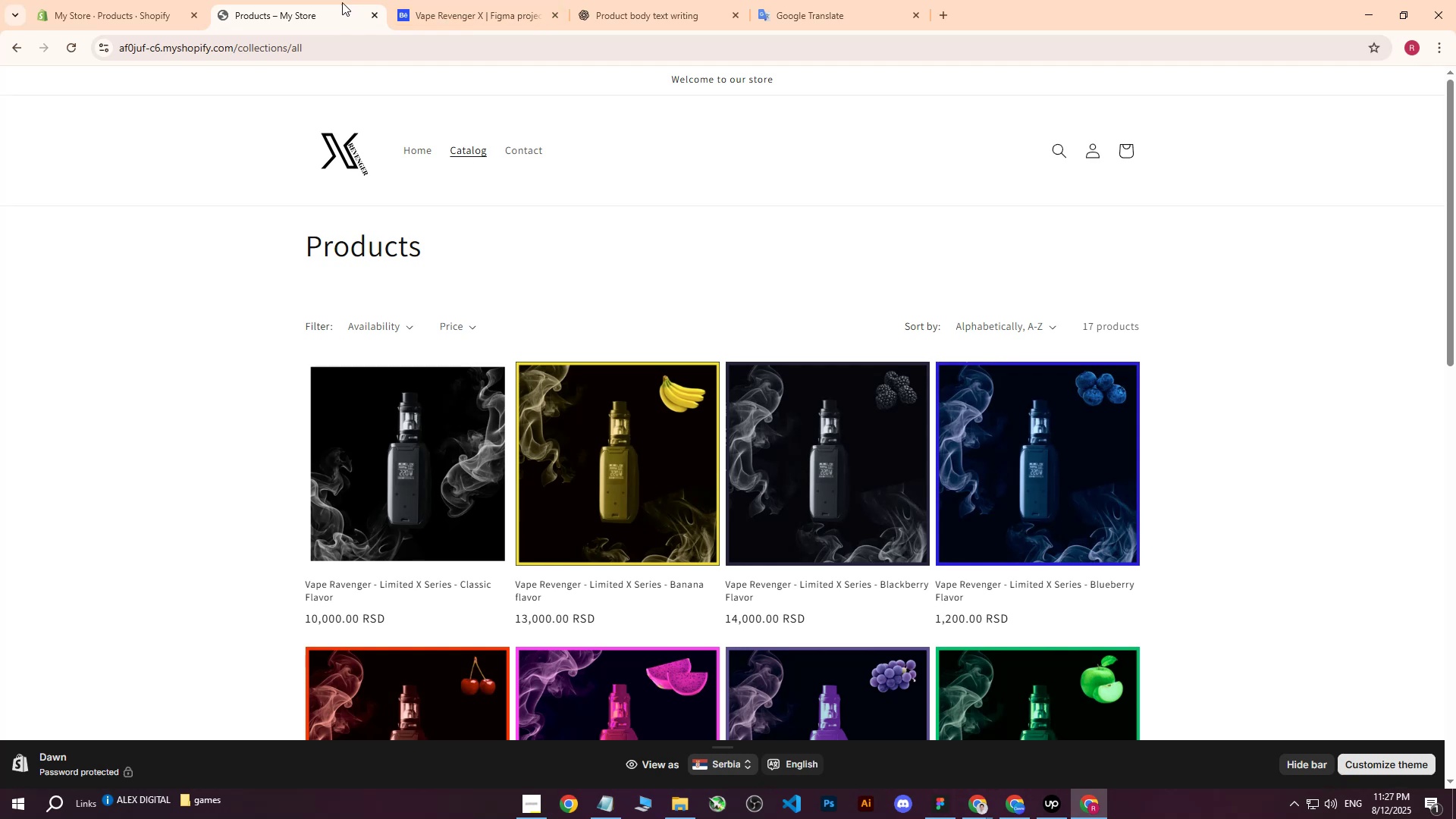 
left_click([121, 0])
 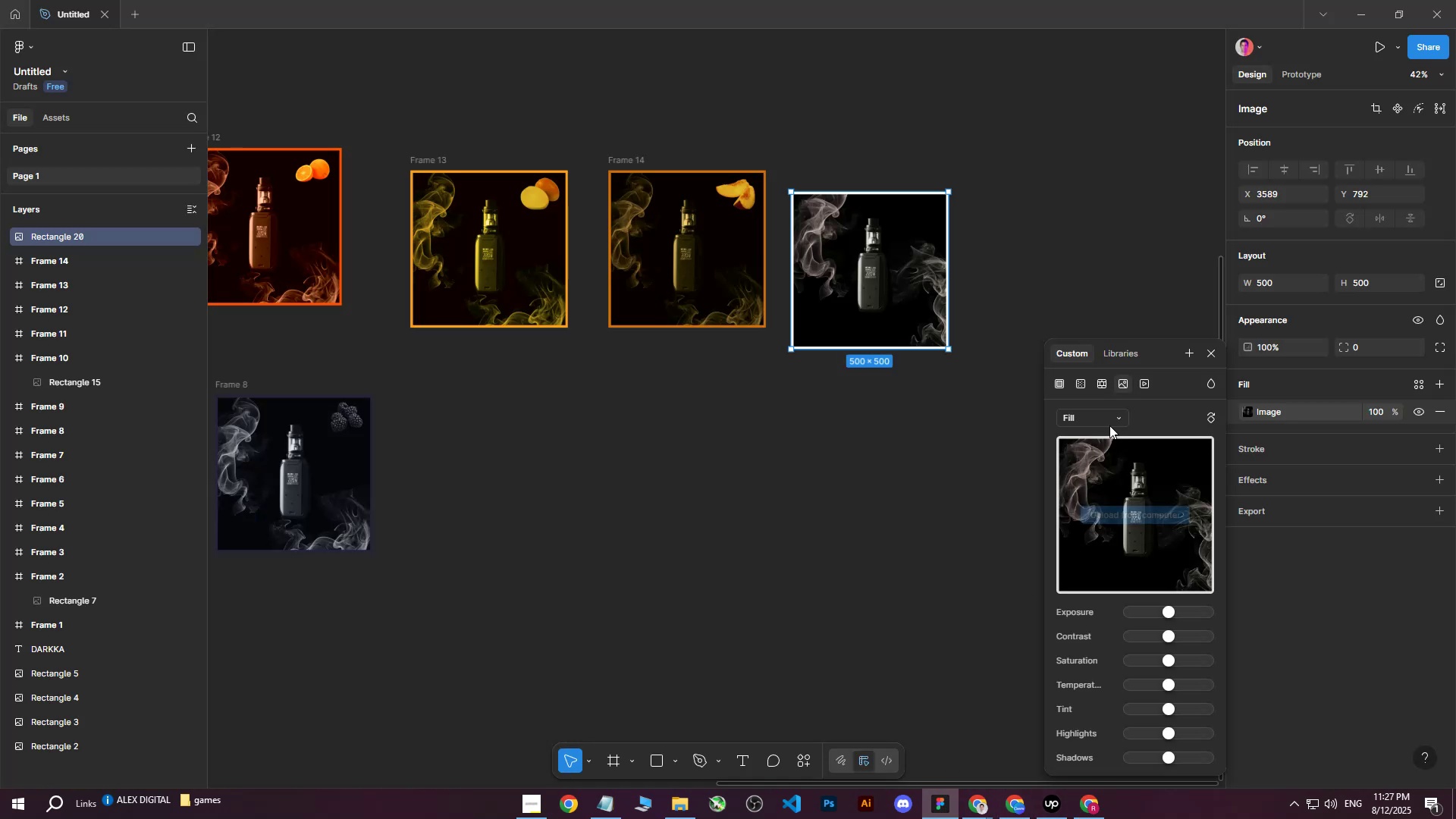 
wait(5.67)
 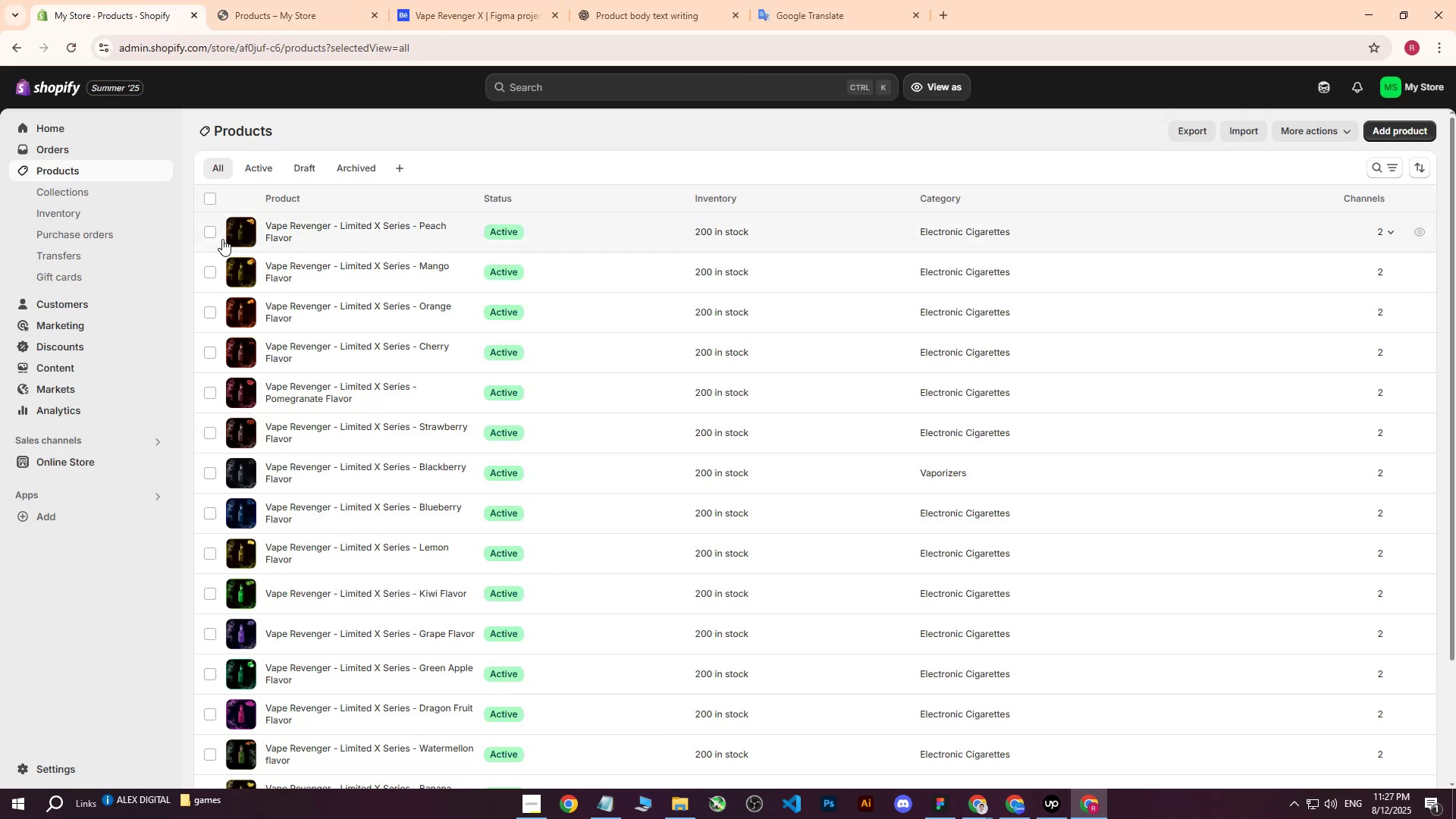 
left_click([1147, 520])
 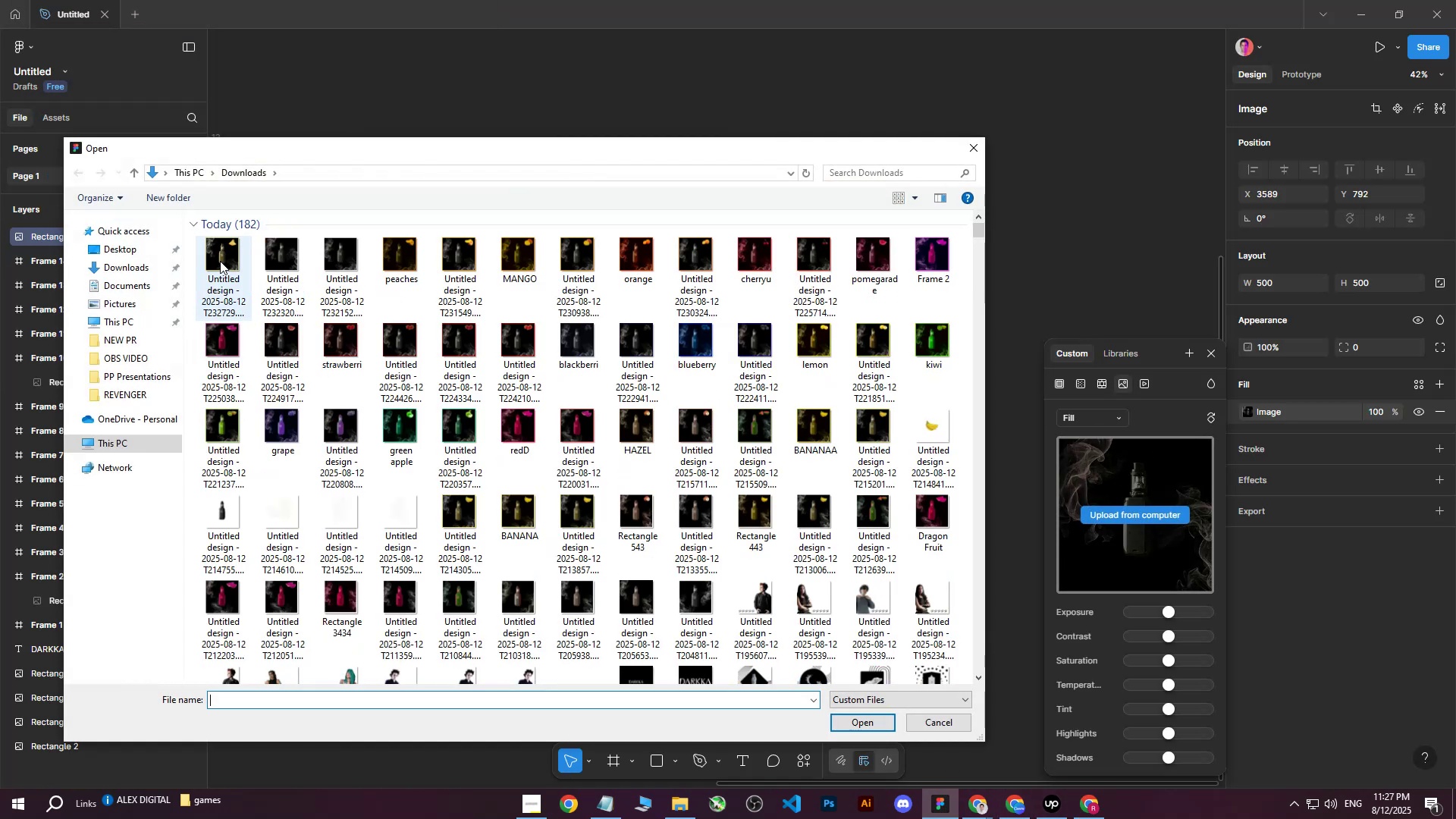 
left_click([219, 261])
 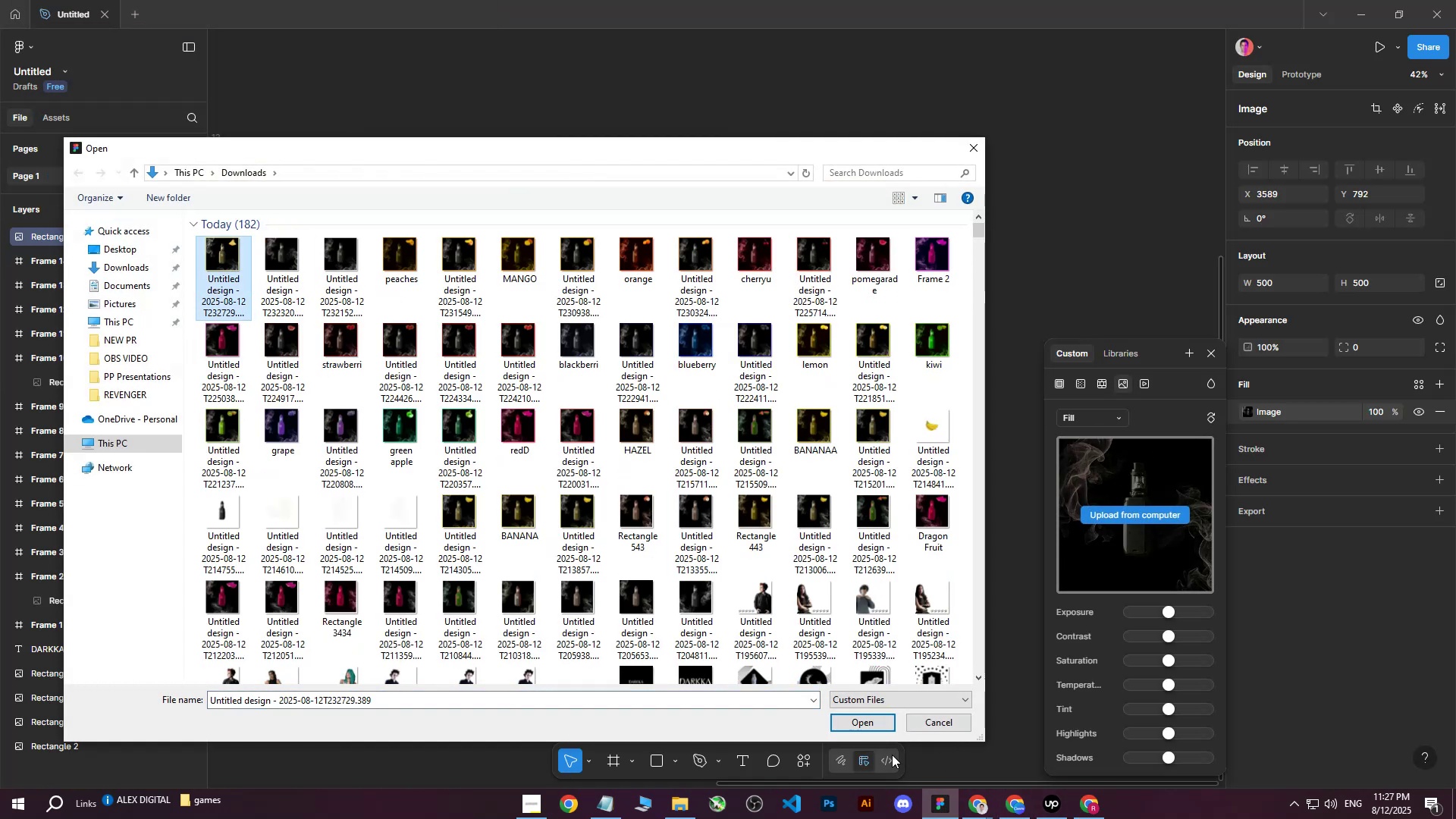 
left_click([872, 717])
 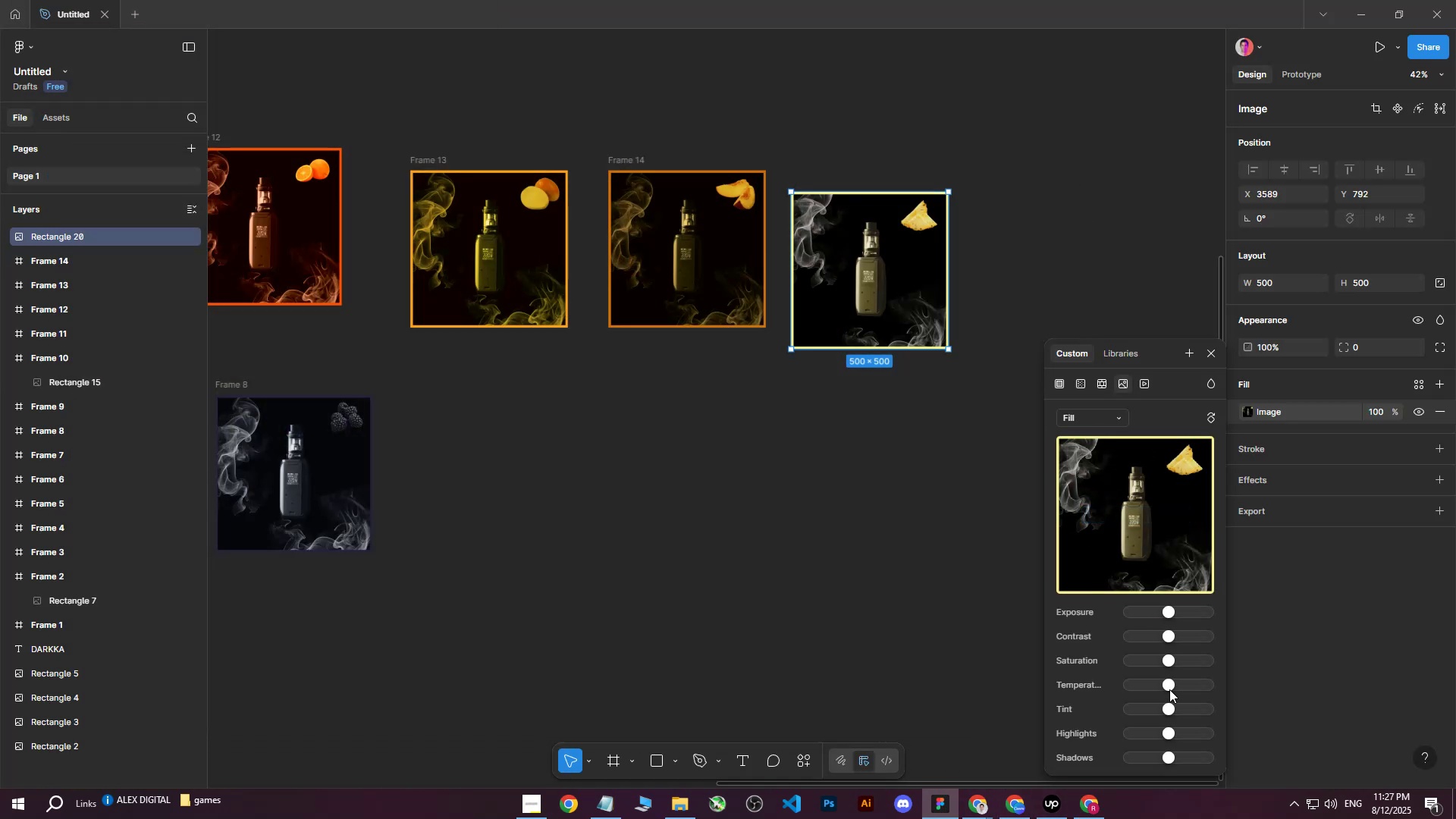 
left_click_drag(start_coordinate=[1171, 708], to_coordinate=[1210, 707])
 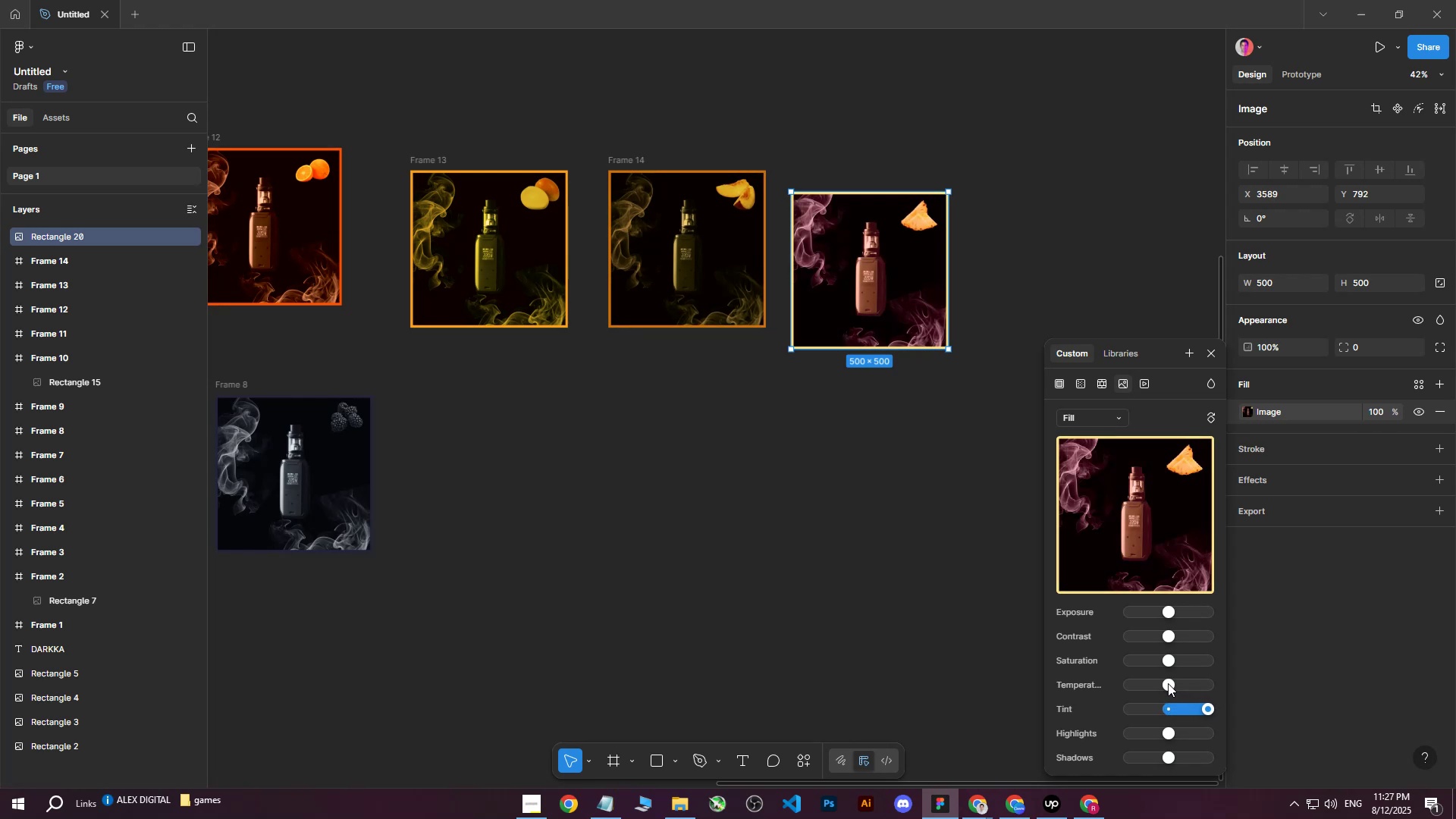 
left_click_drag(start_coordinate=[1166, 683], to_coordinate=[1209, 690])
 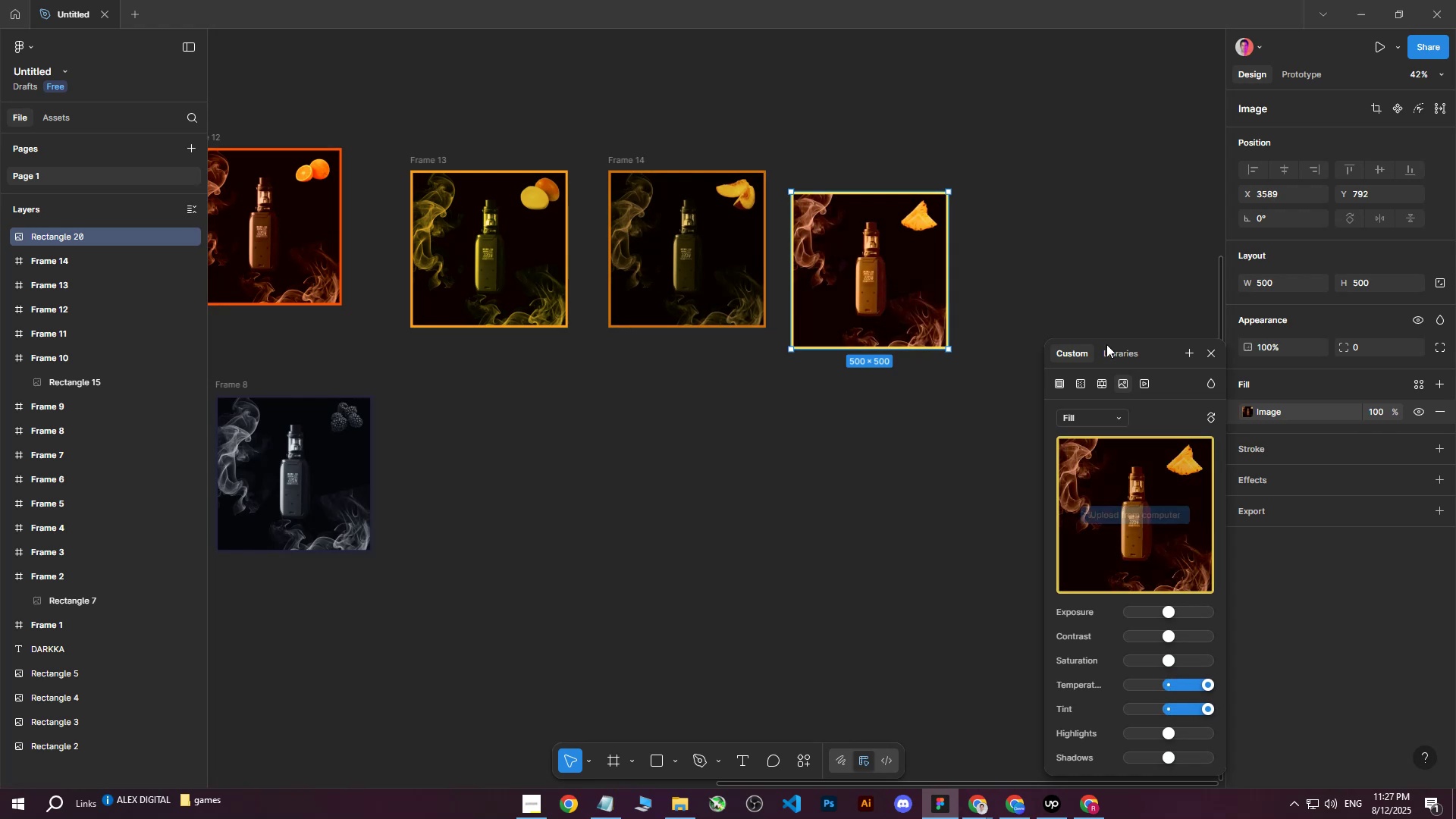 
hold_key(key=ControlLeft, duration=1.53)
scroll: coordinate [918, 234], scroll_direction: up, amount: 10.0
 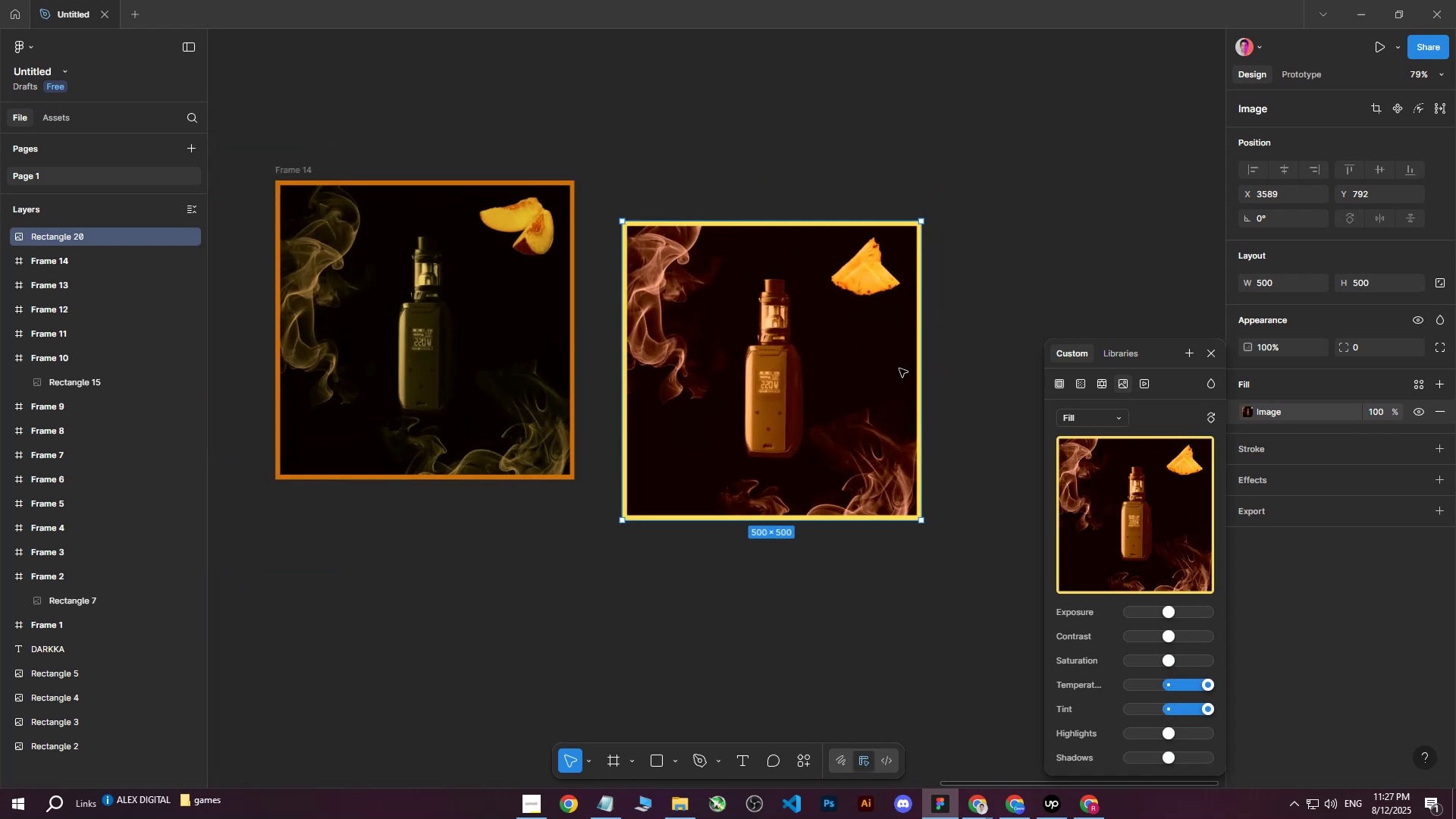 
hold_key(key=ControlLeft, duration=0.41)
scroll: coordinate [901, 375], scroll_direction: down, amount: 2.0
 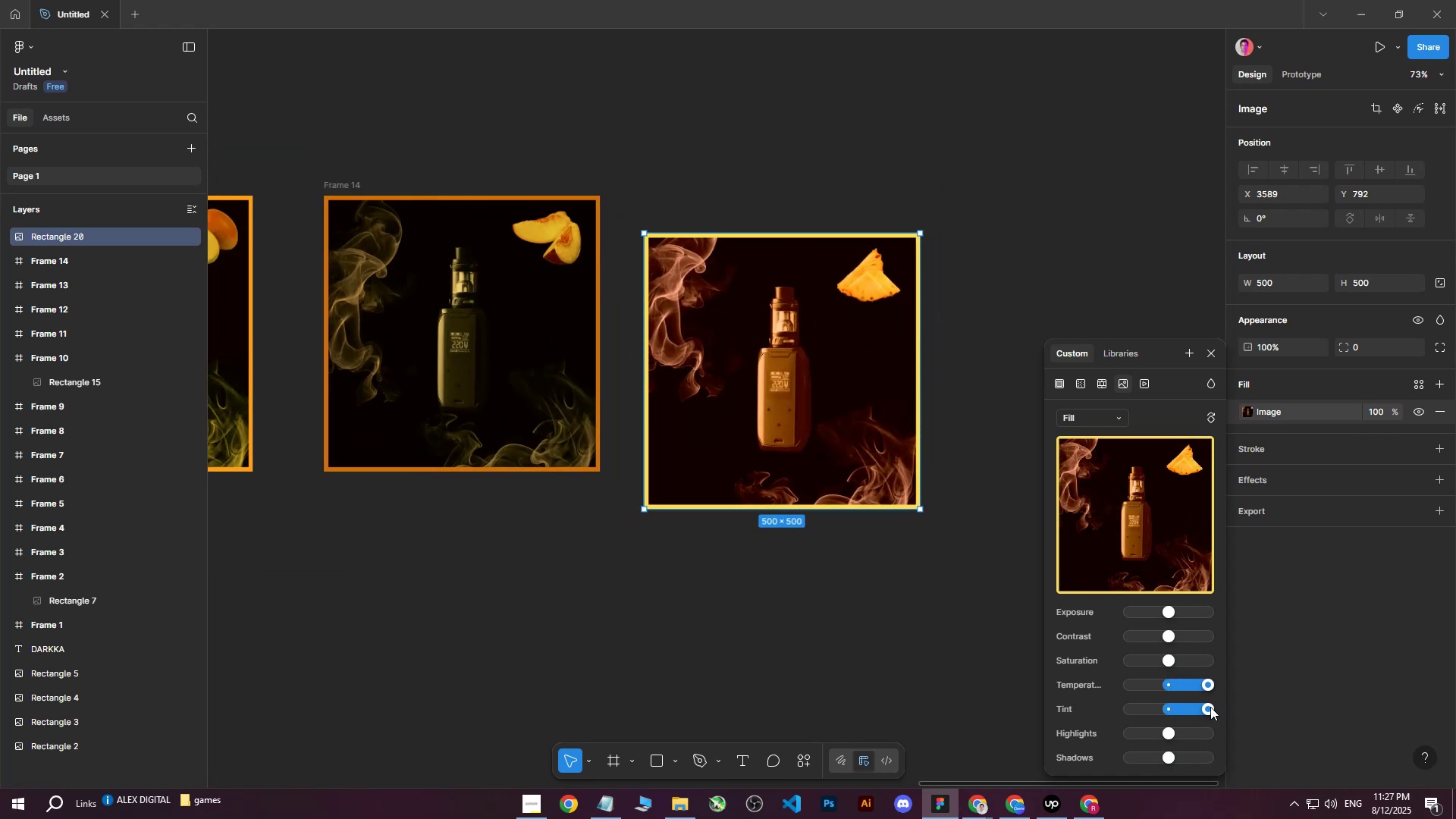 
left_click_drag(start_coordinate=[1210, 707], to_coordinate=[1191, 712])
 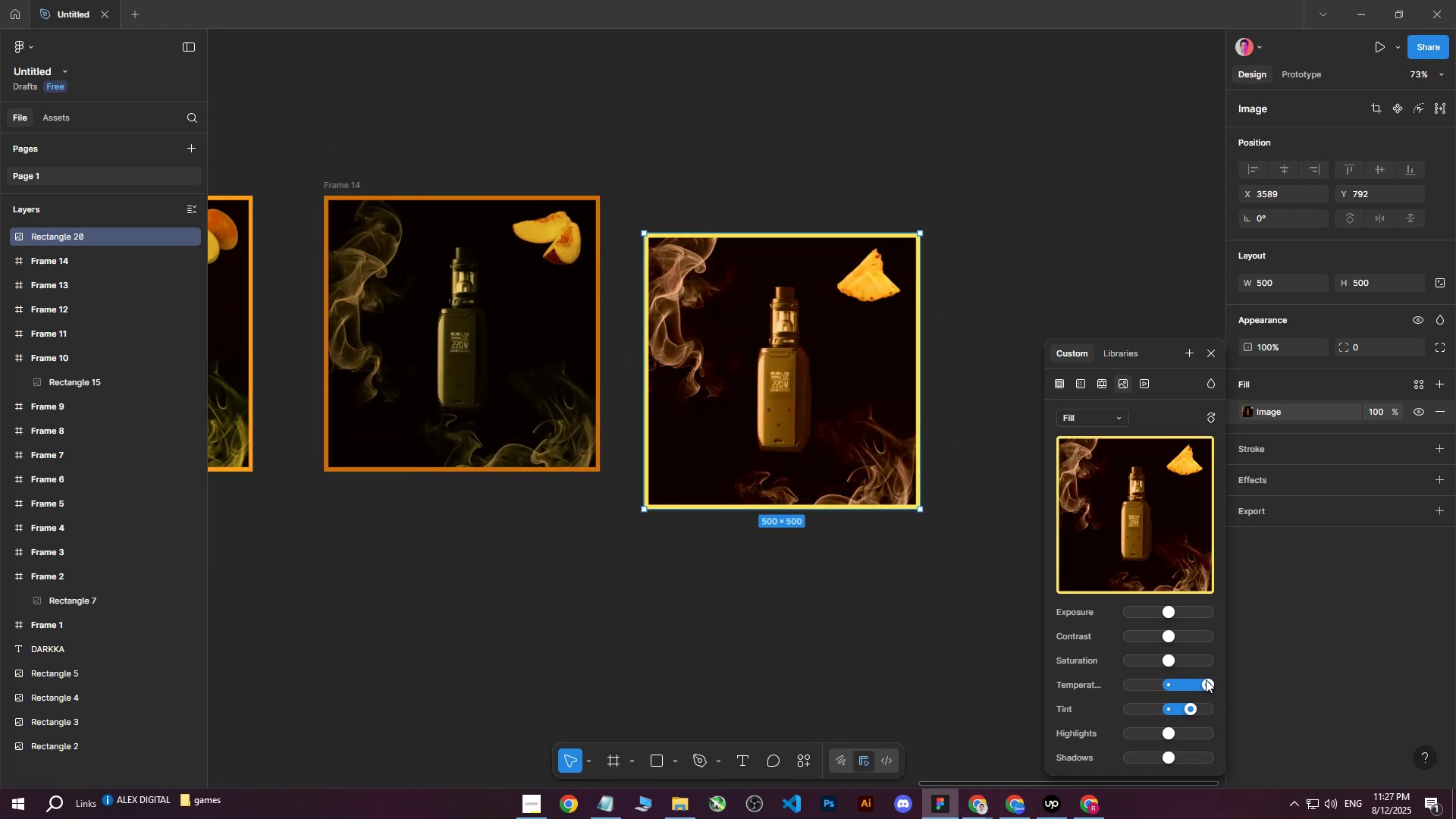 
left_click_drag(start_coordinate=[1210, 682], to_coordinate=[1177, 694])
 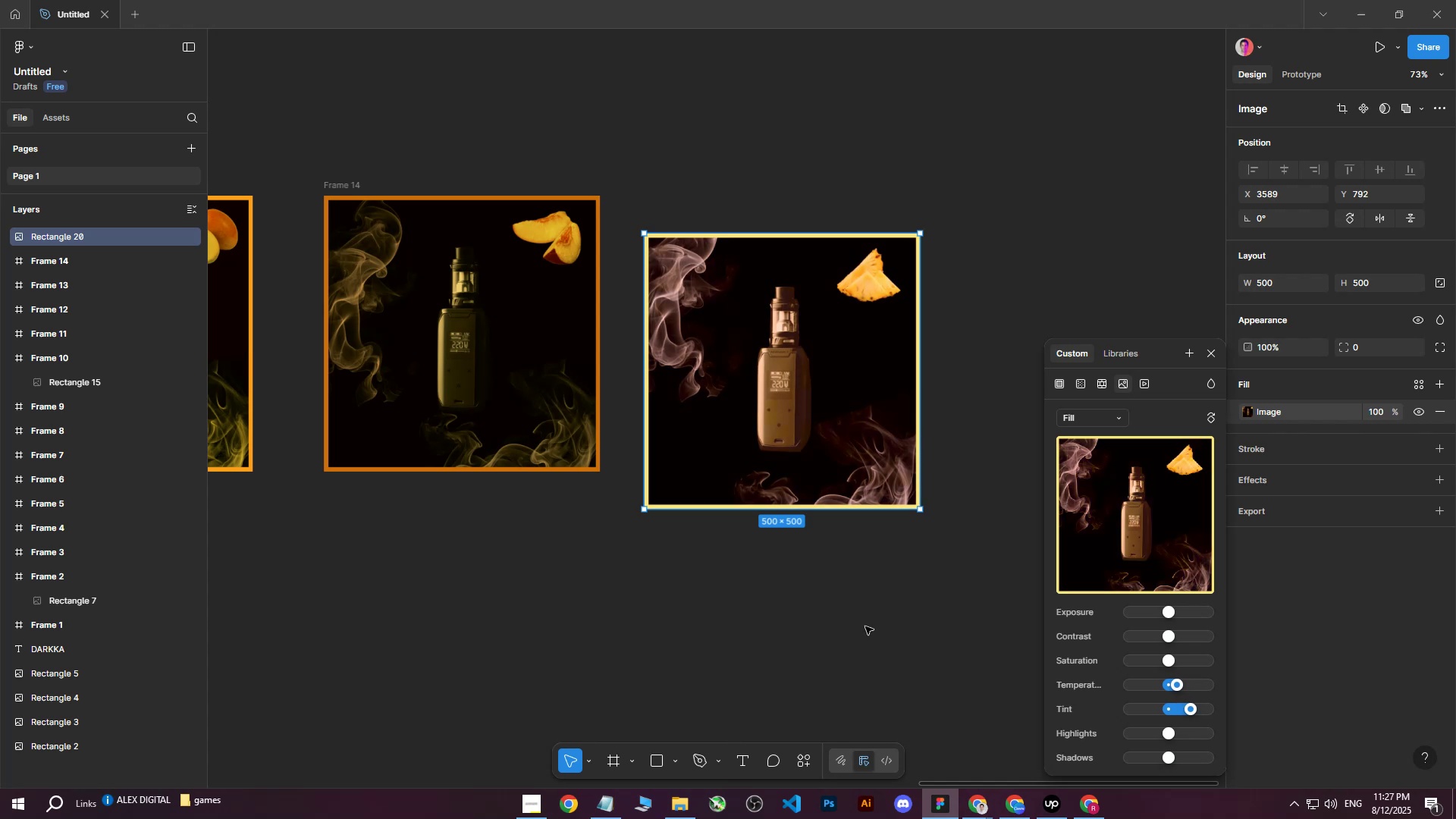 
double_click([865, 626])
 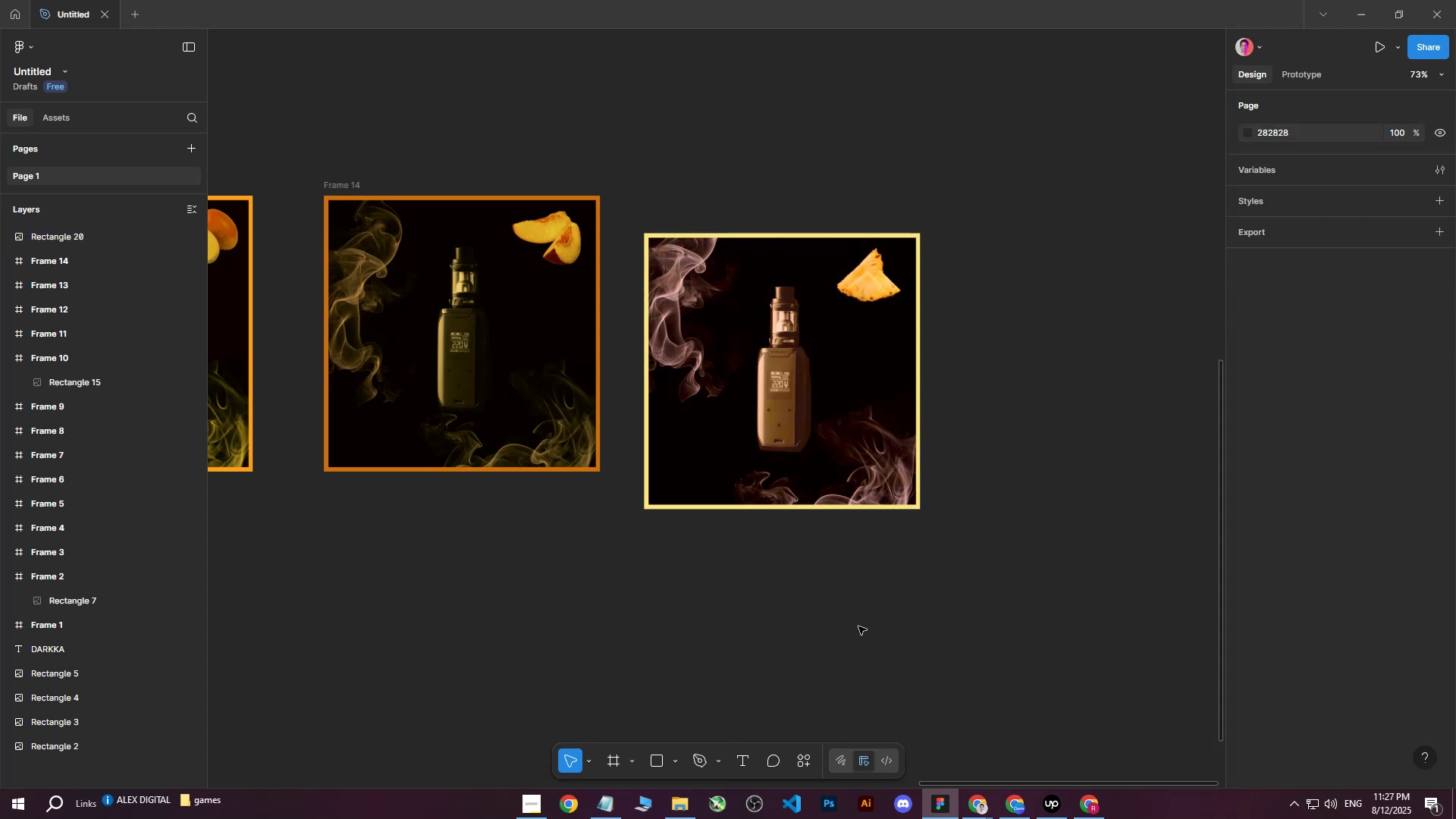 
hold_key(key=ControlLeft, duration=1.53)
scroll: coordinate [863, 580], scroll_direction: down, amount: 14.0
 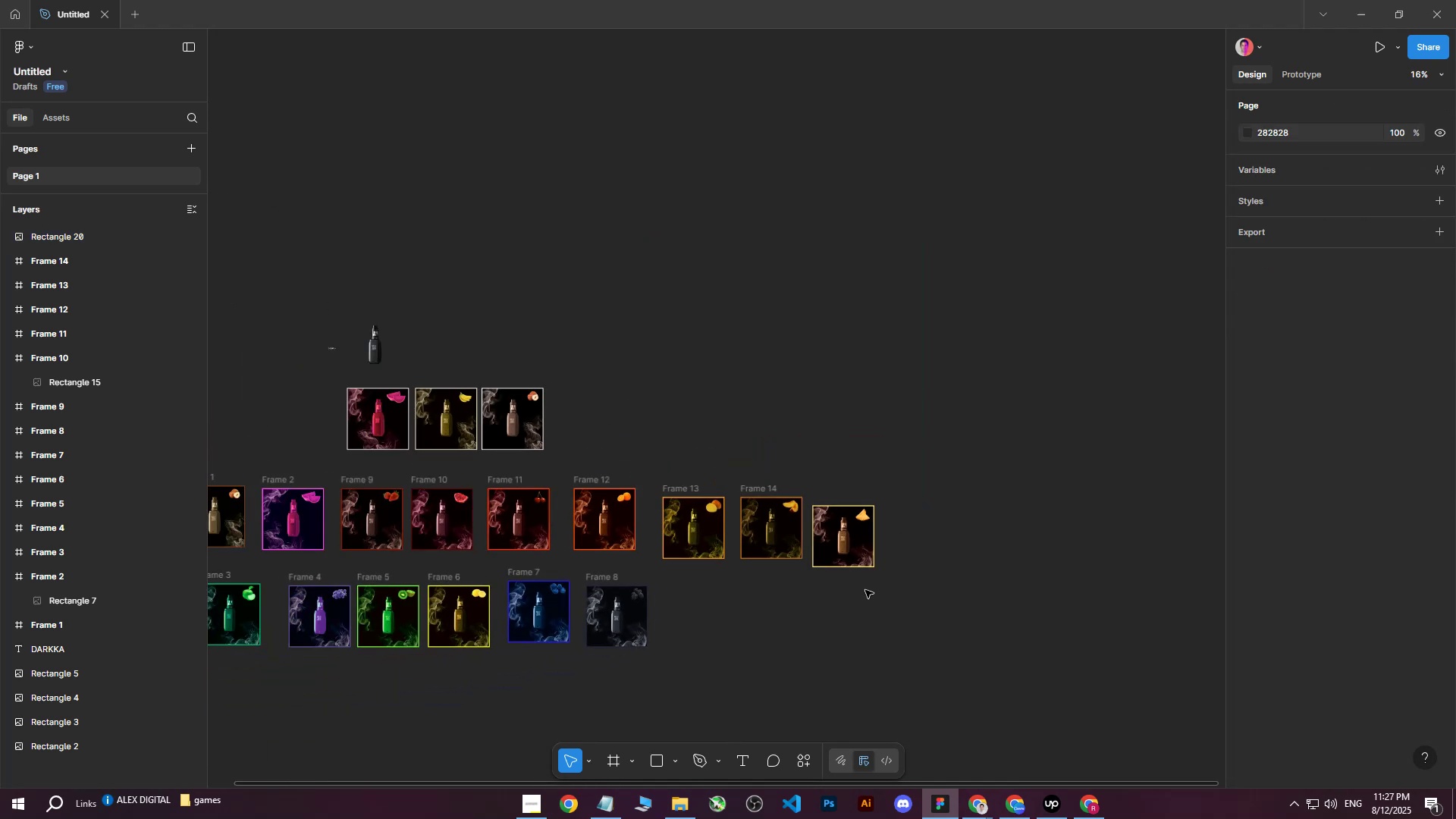 
hold_key(key=ControlLeft, duration=1.52)
scroll: coordinate [817, 507], scroll_direction: up, amount: 14.0
 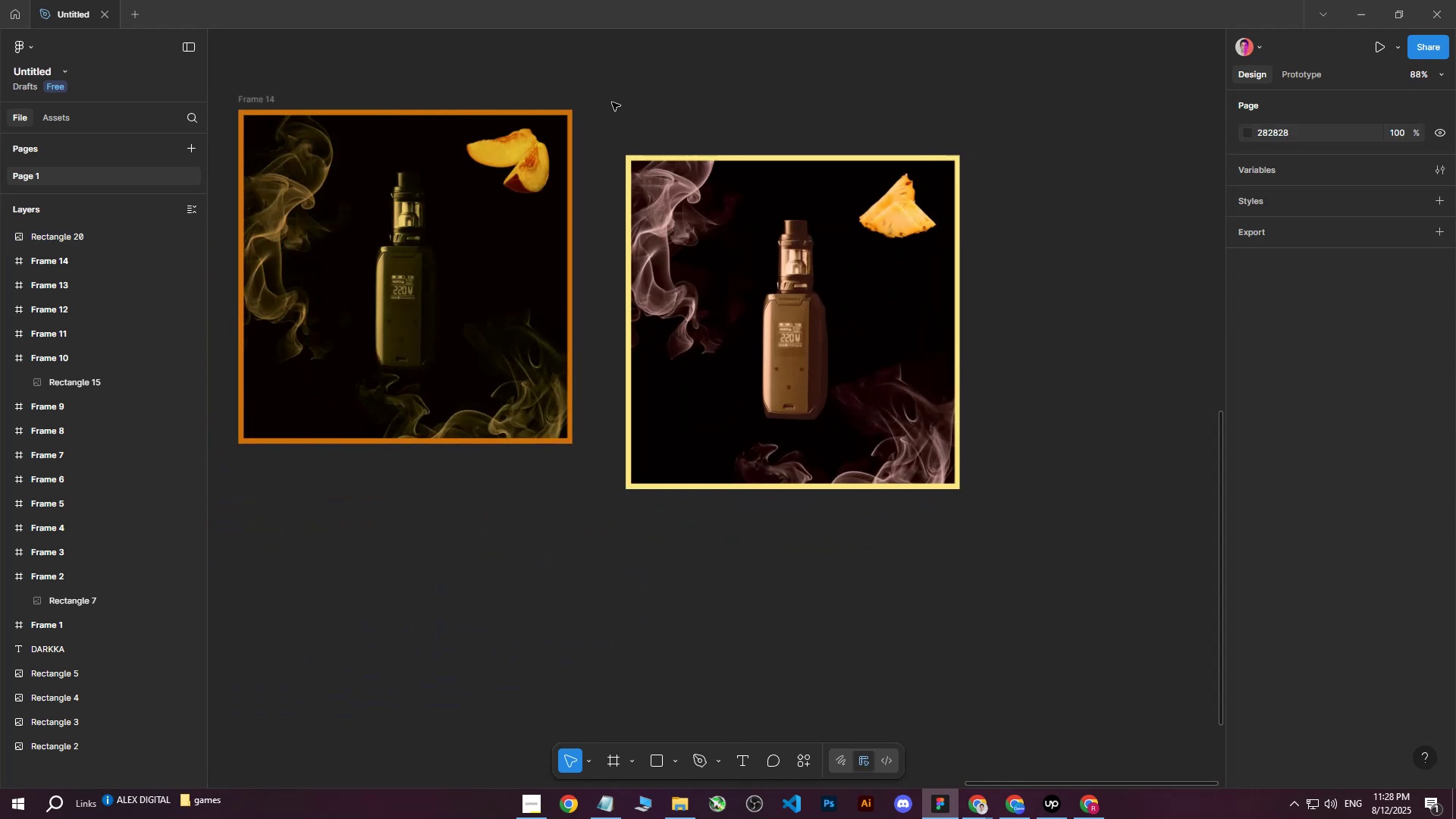 
hold_key(key=ControlLeft, duration=0.55)
 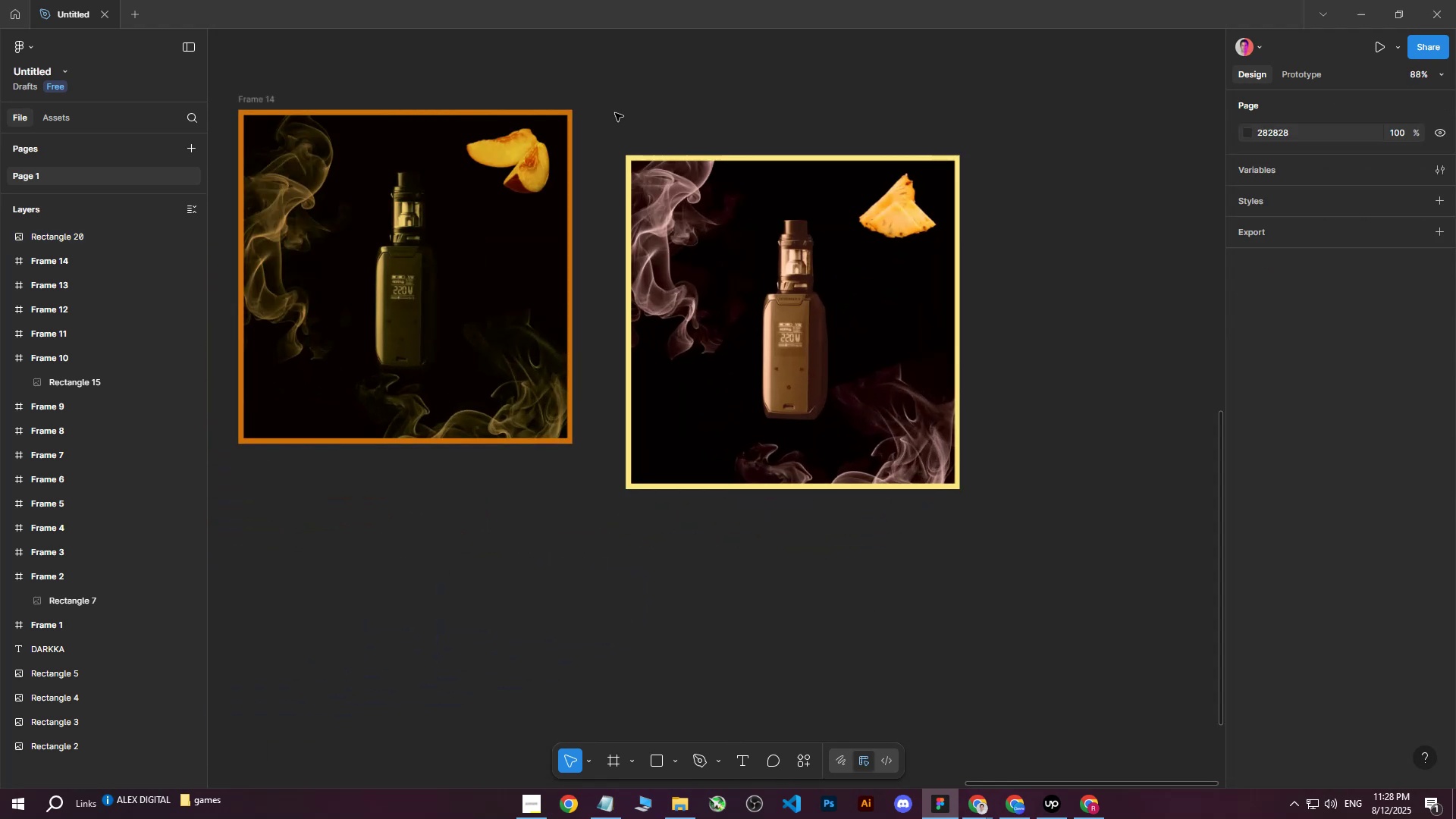 
left_click_drag(start_coordinate=[611, 102], to_coordinate=[1040, 577])
 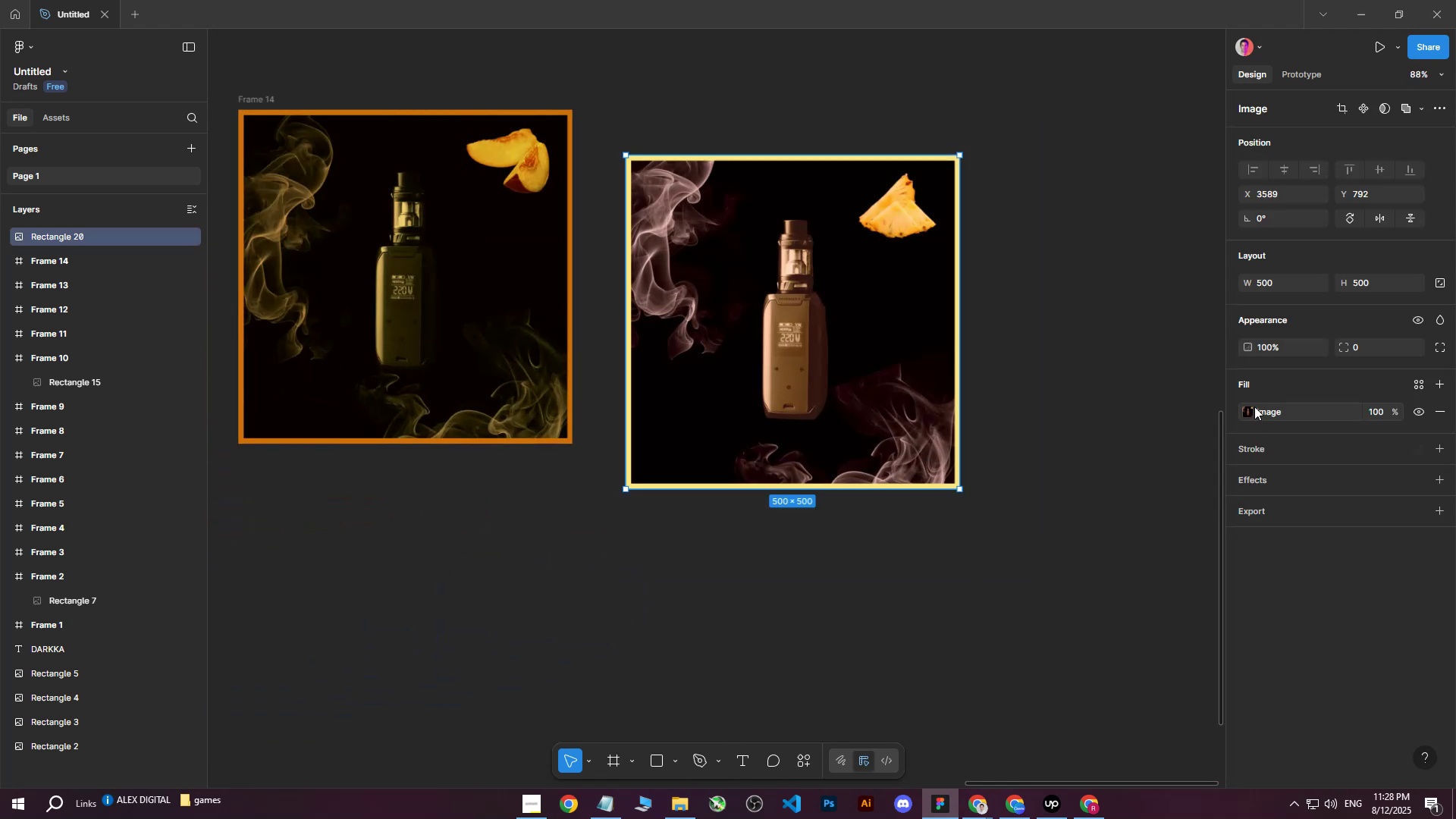 
left_click([1247, 415])
 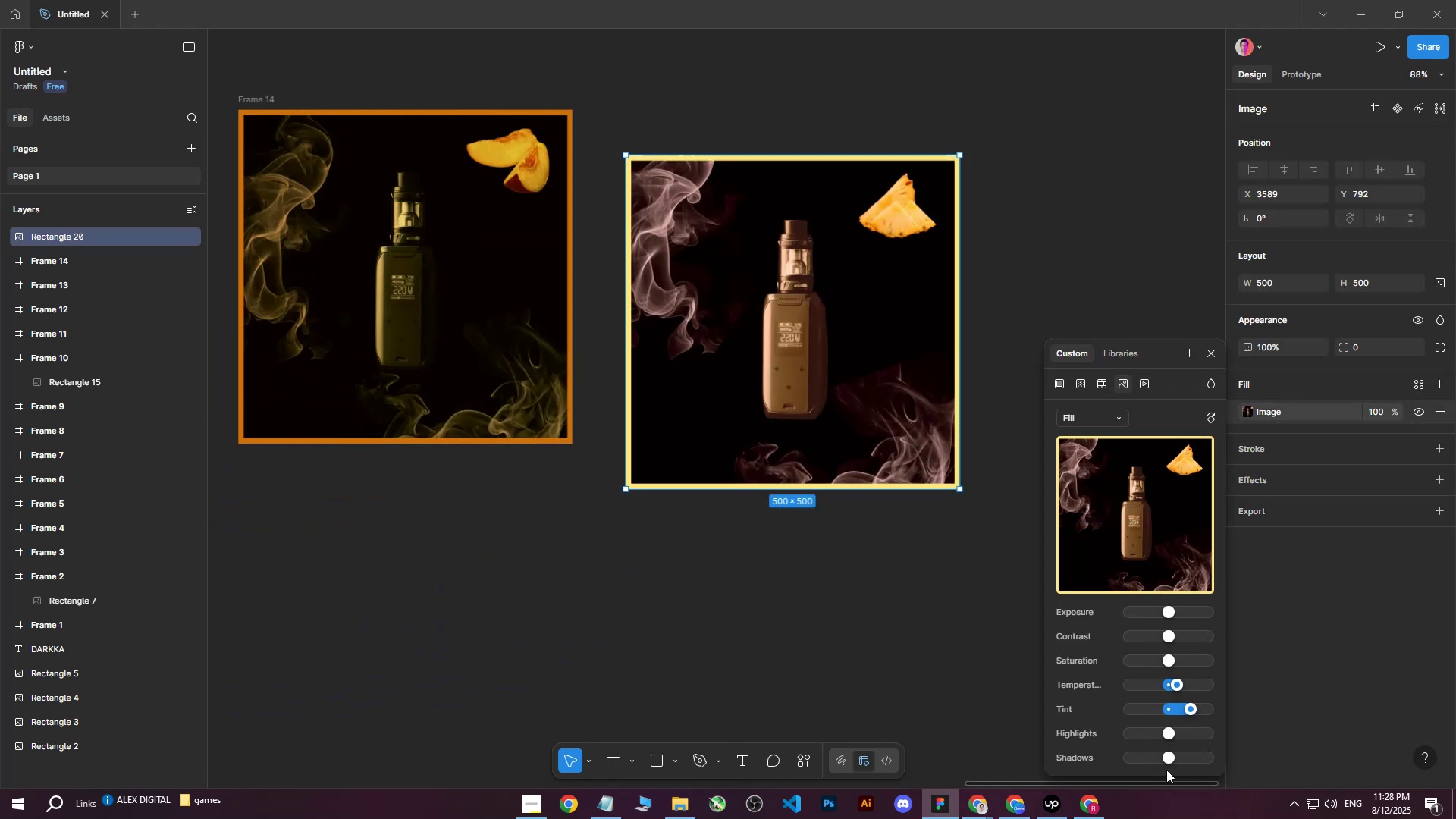 
left_click_drag(start_coordinate=[1168, 756], to_coordinate=[1195, 755])
 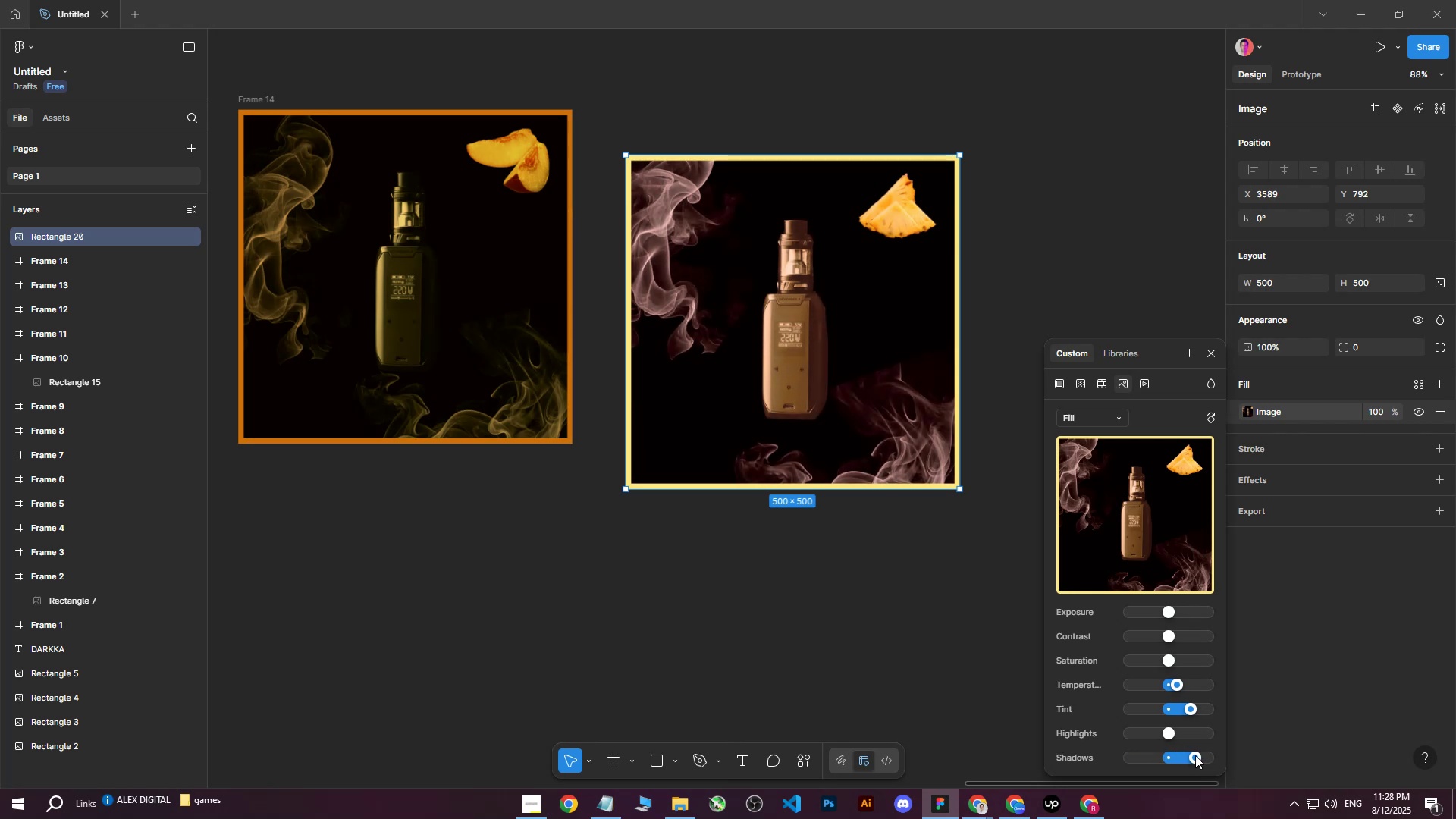 
key(Control+ControlLeft)
 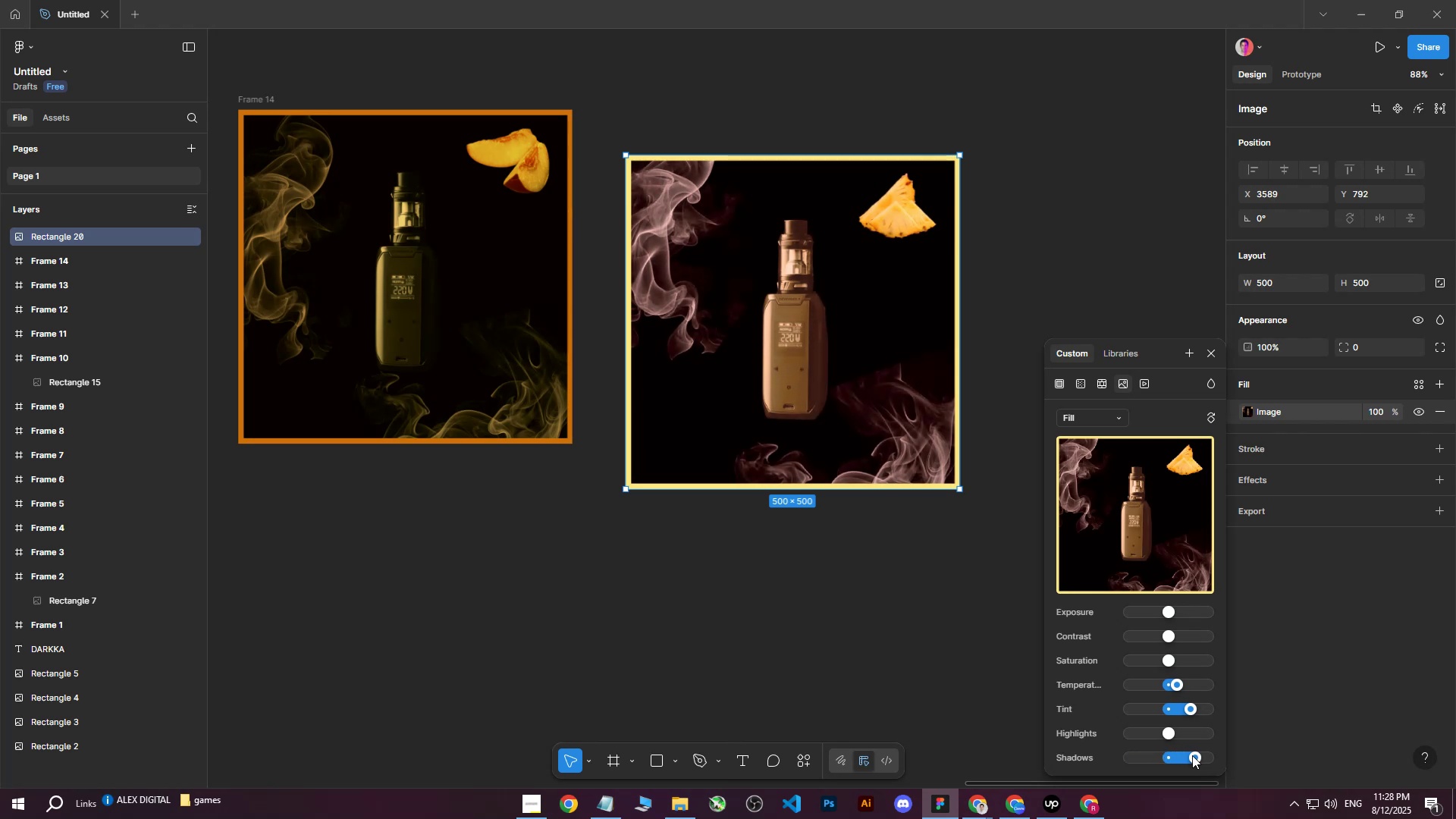 
left_click_drag(start_coordinate=[1192, 755], to_coordinate=[1169, 758])
 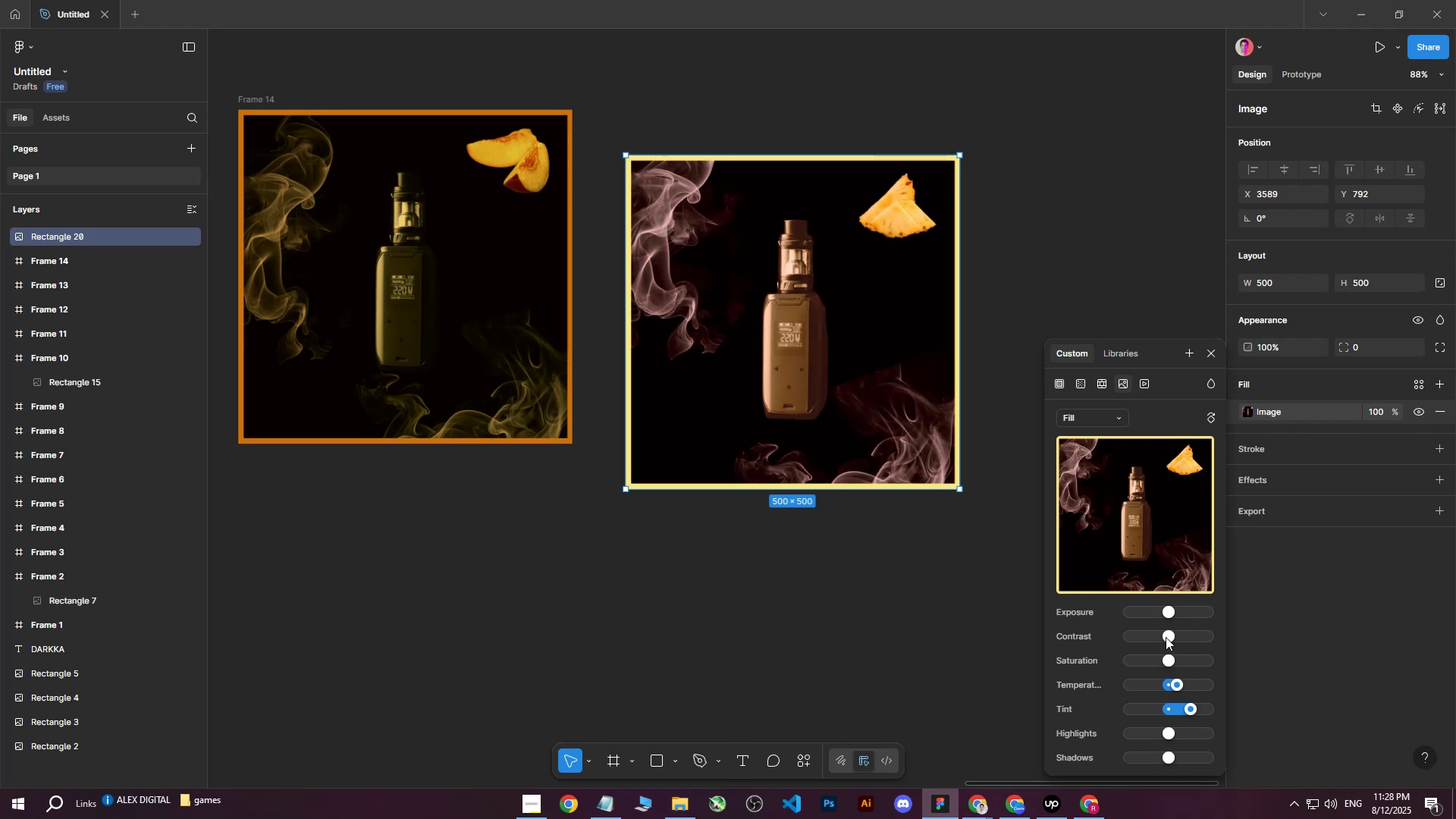 
left_click_drag(start_coordinate=[1166, 635], to_coordinate=[1158, 637])
 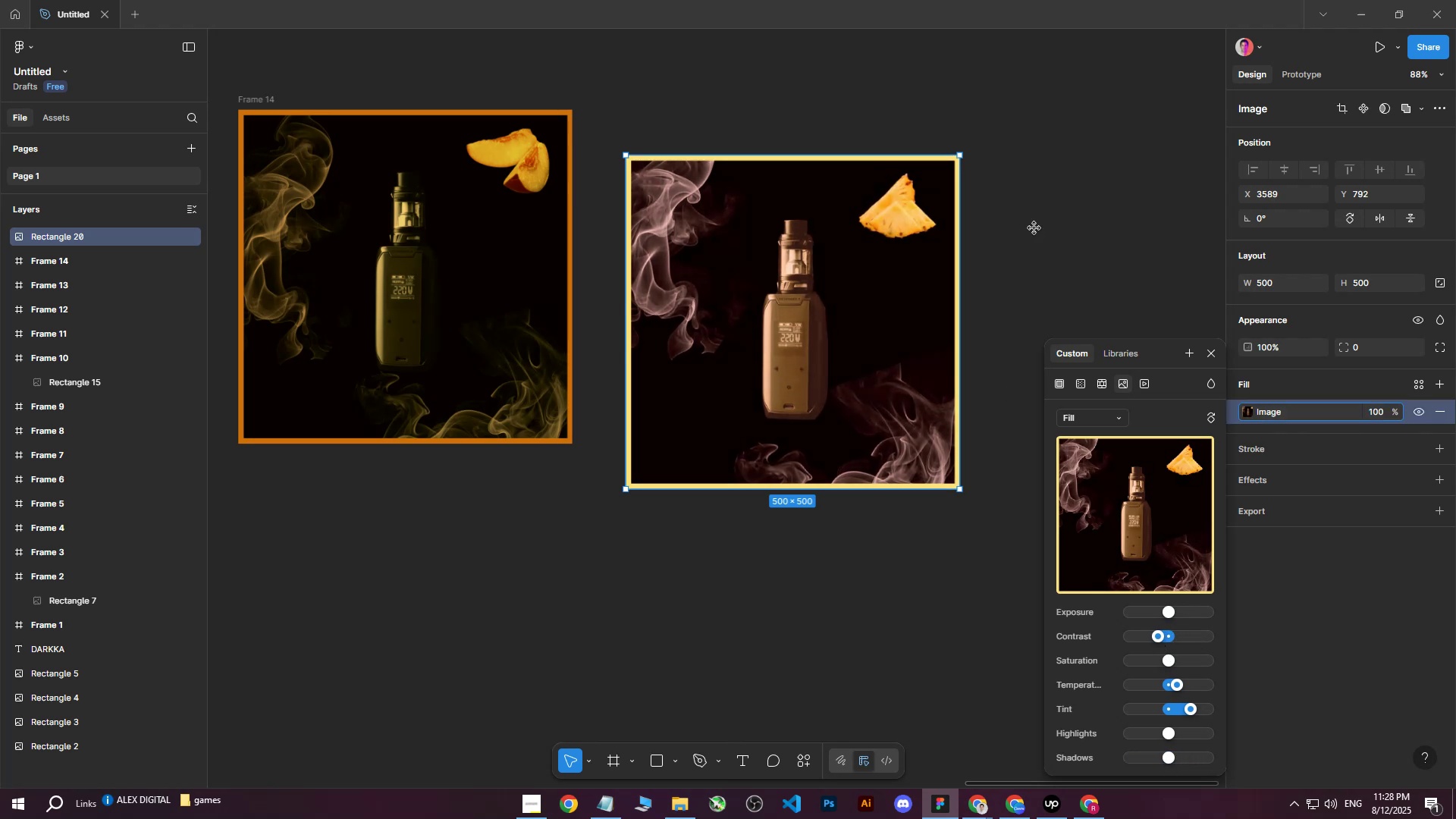 
double_click([1034, 228])
 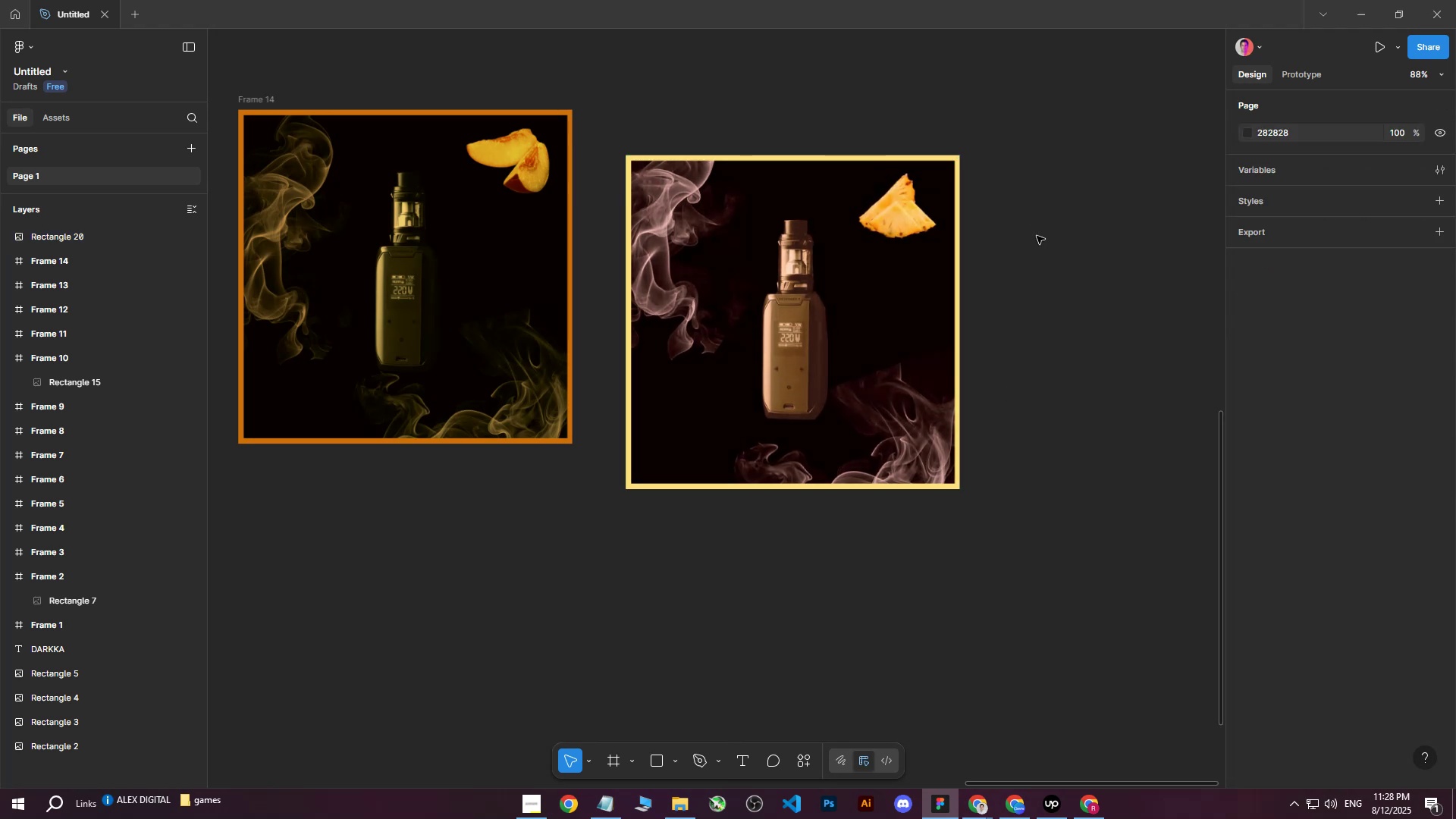 
hold_key(key=ControlLeft, duration=0.77)
scroll: coordinate [1043, 288], scroll_direction: down, amount: 8.0
 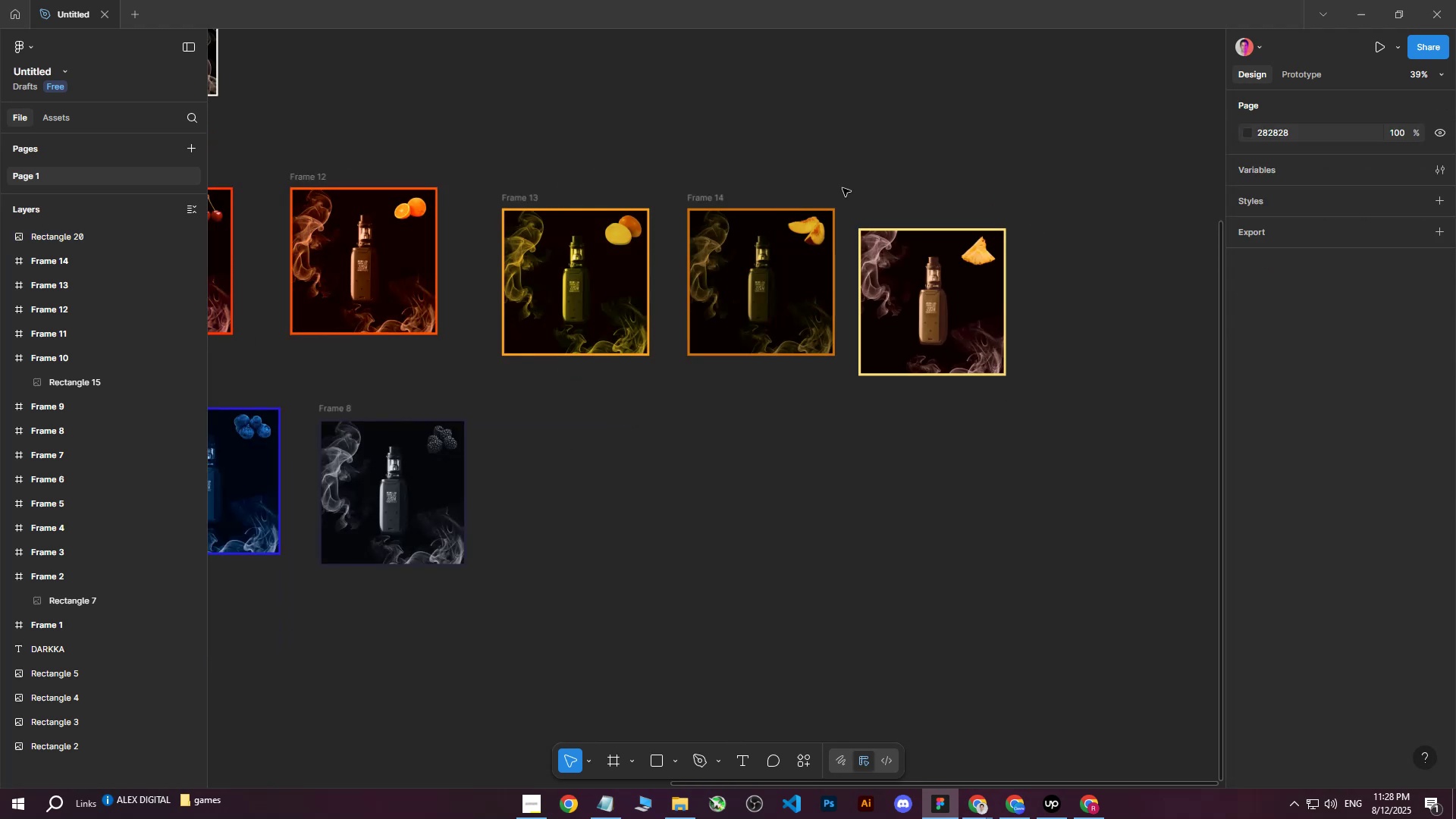 
left_click_drag(start_coordinate=[852, 189], to_coordinate=[1087, 464])
 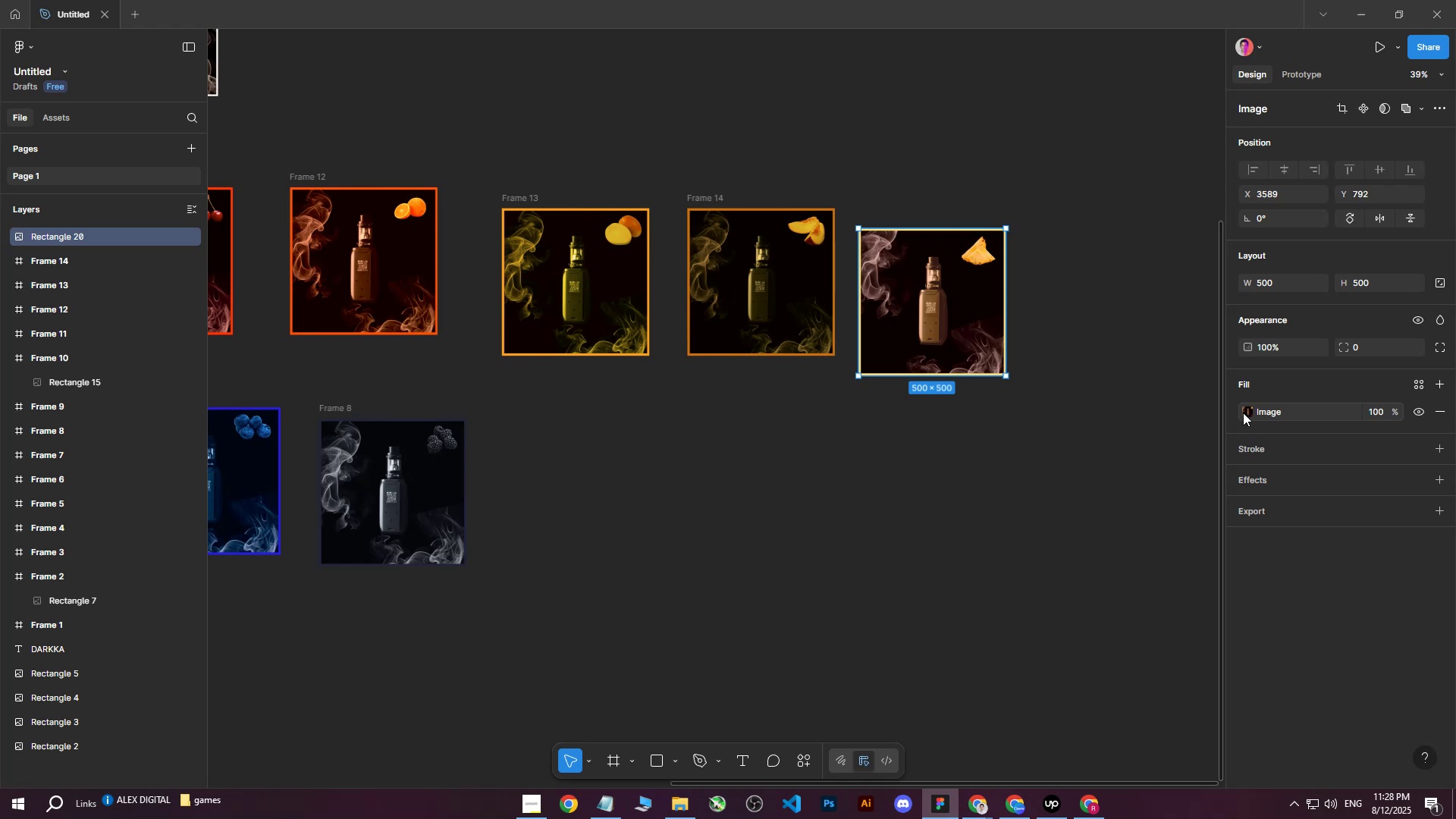 
left_click([1243, 413])
 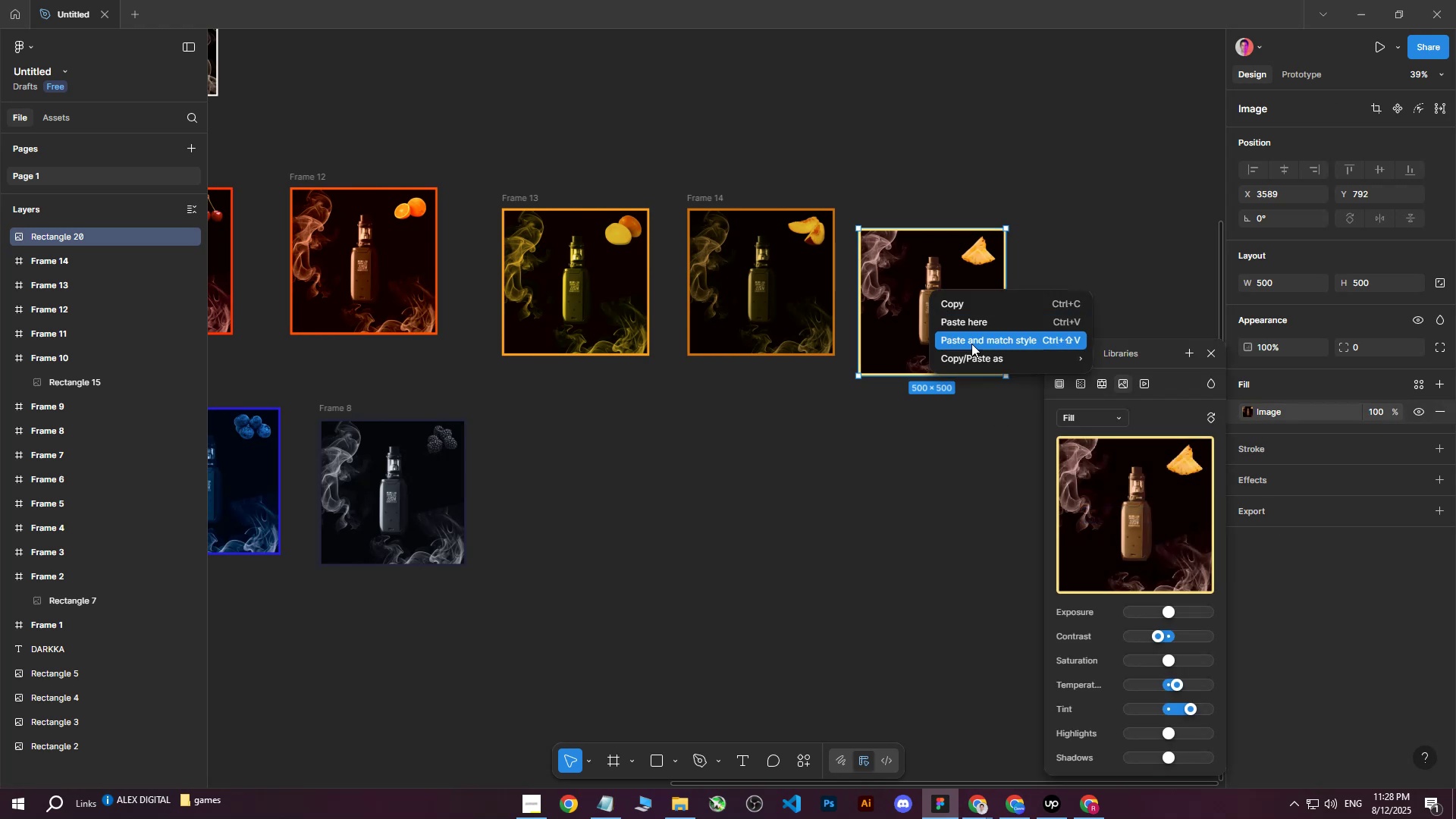 
double_click([923, 167])
 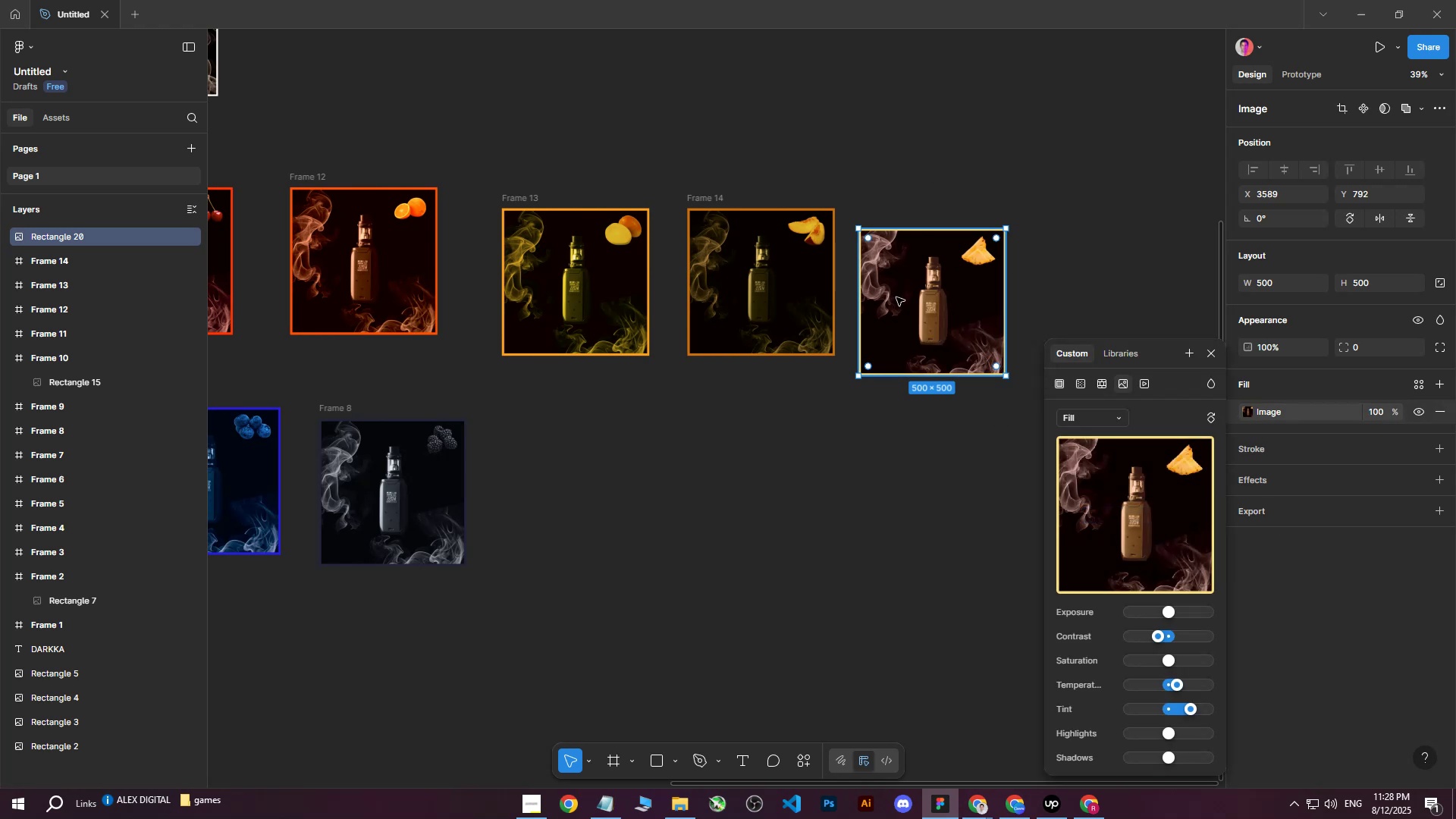 
right_click([896, 297])
 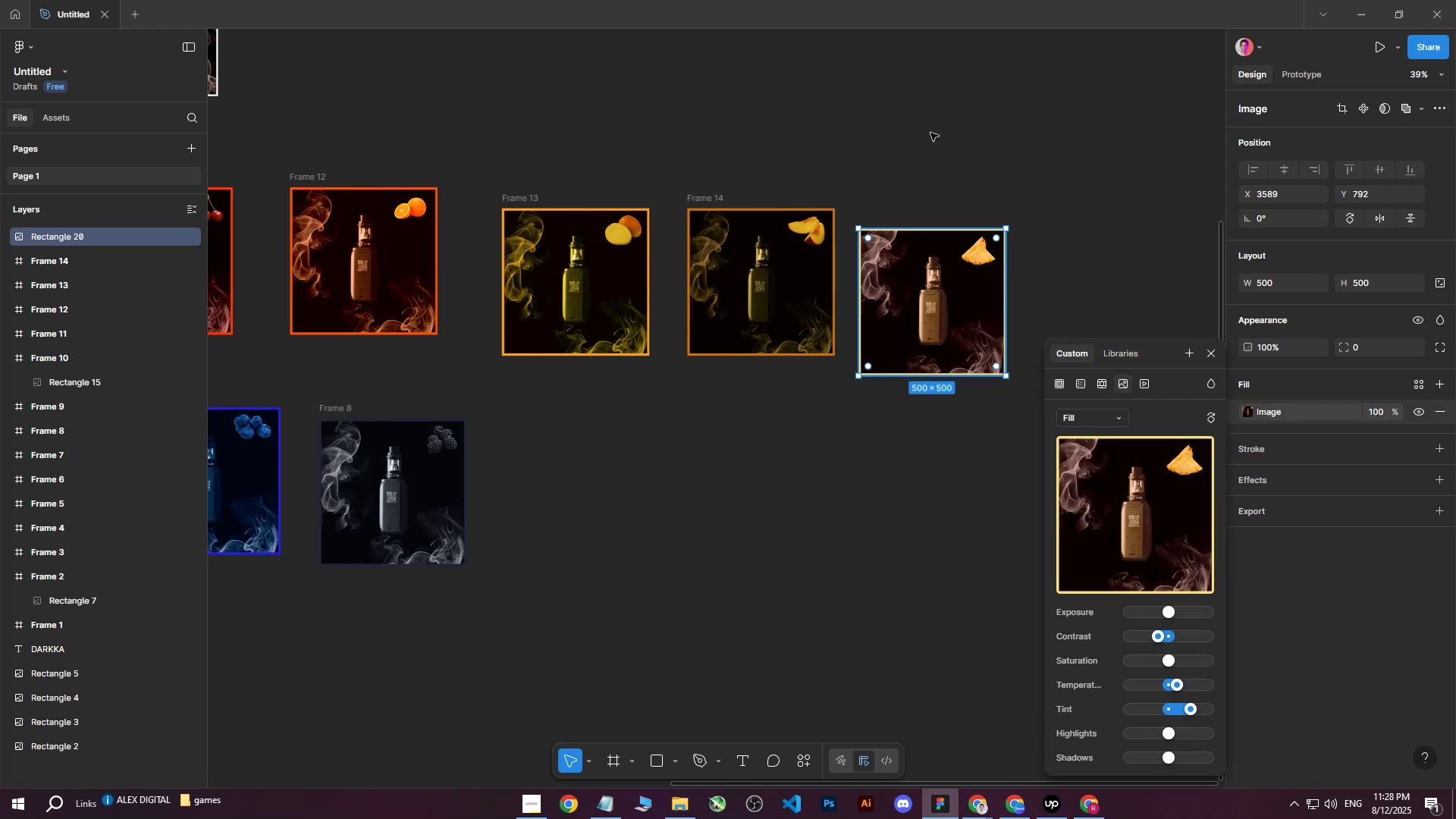 
double_click([930, 133])
 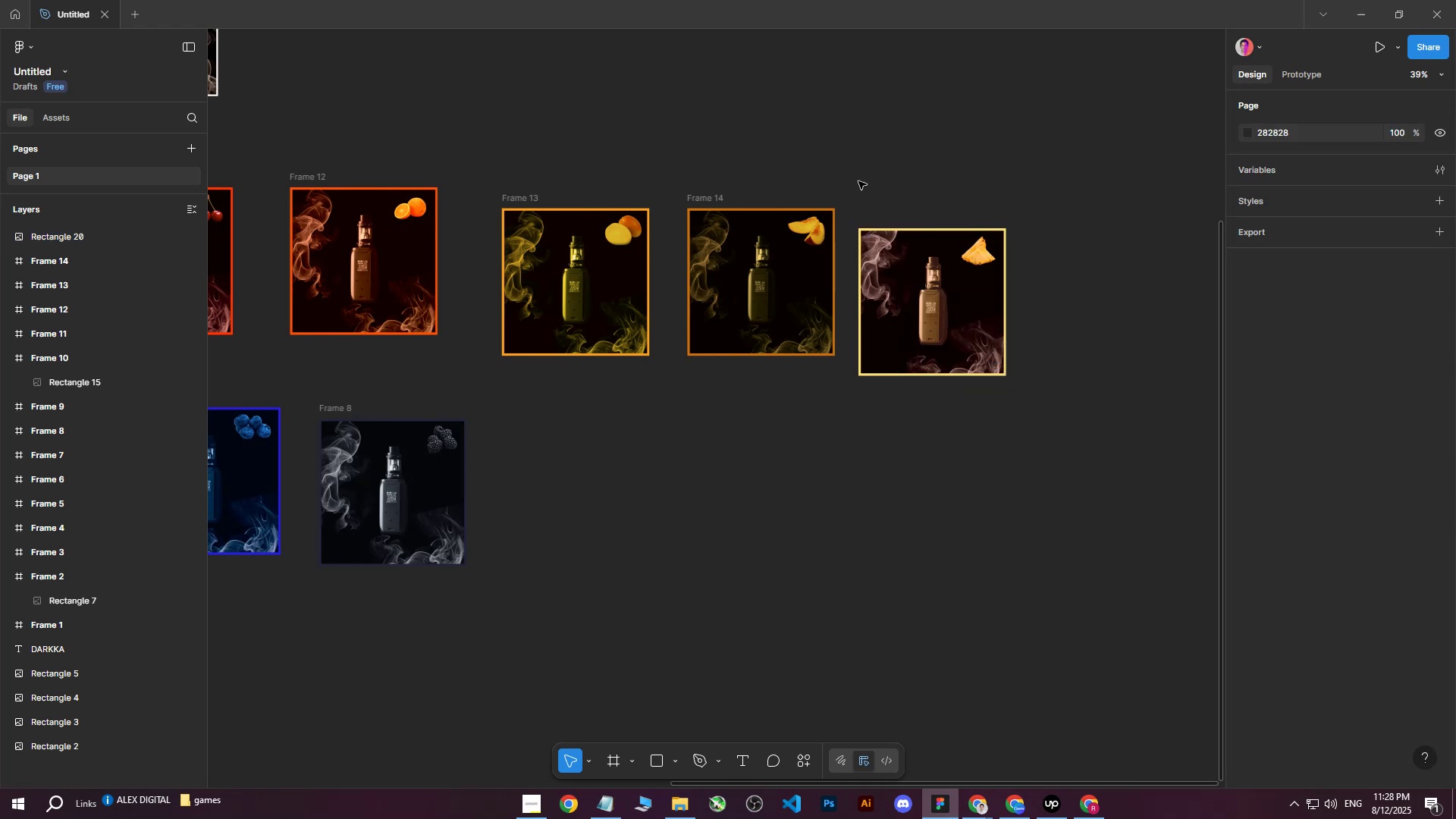 
left_click_drag(start_coordinate=[846, 180], to_coordinate=[1051, 468])
 